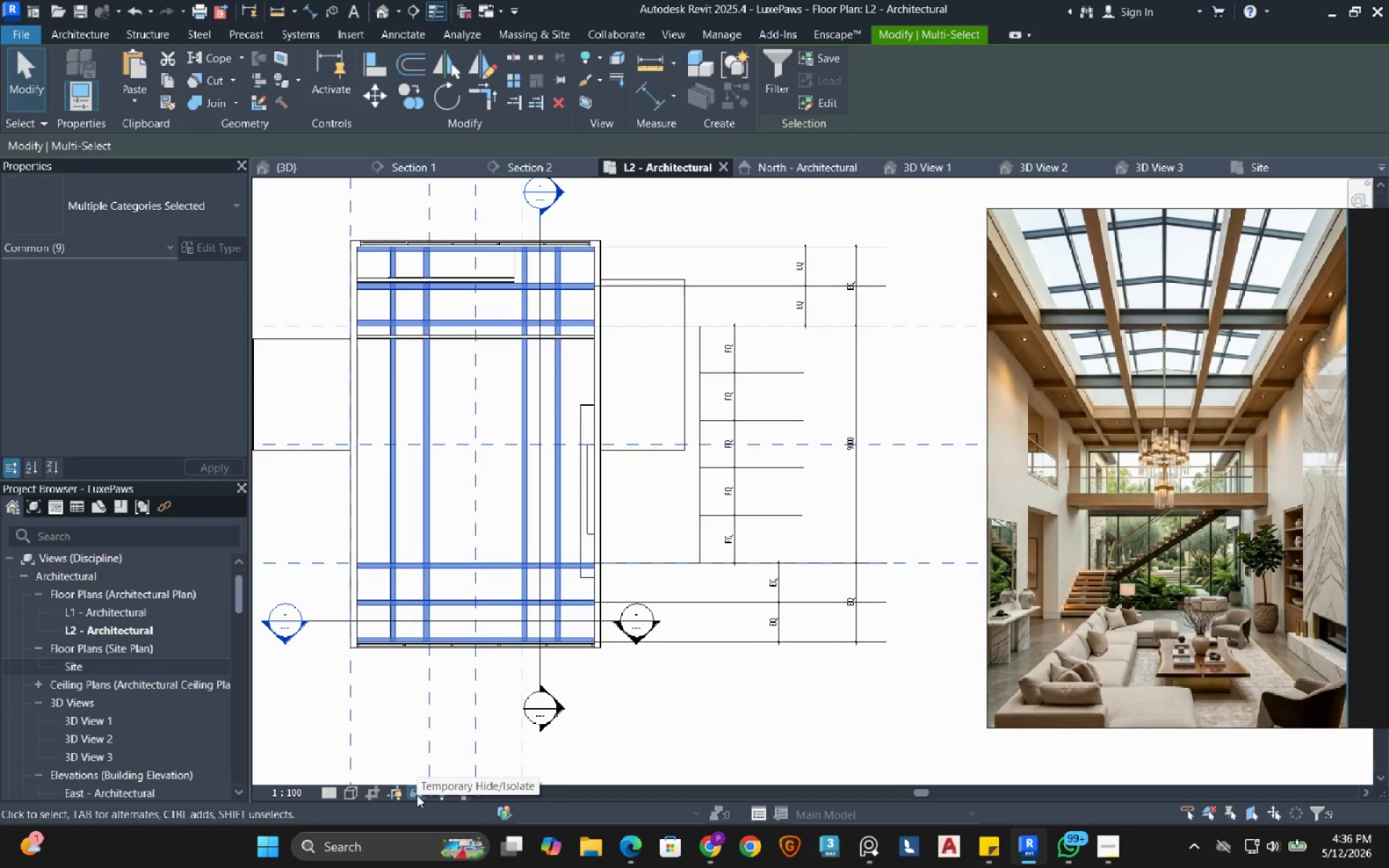 
left_click([417, 795])
 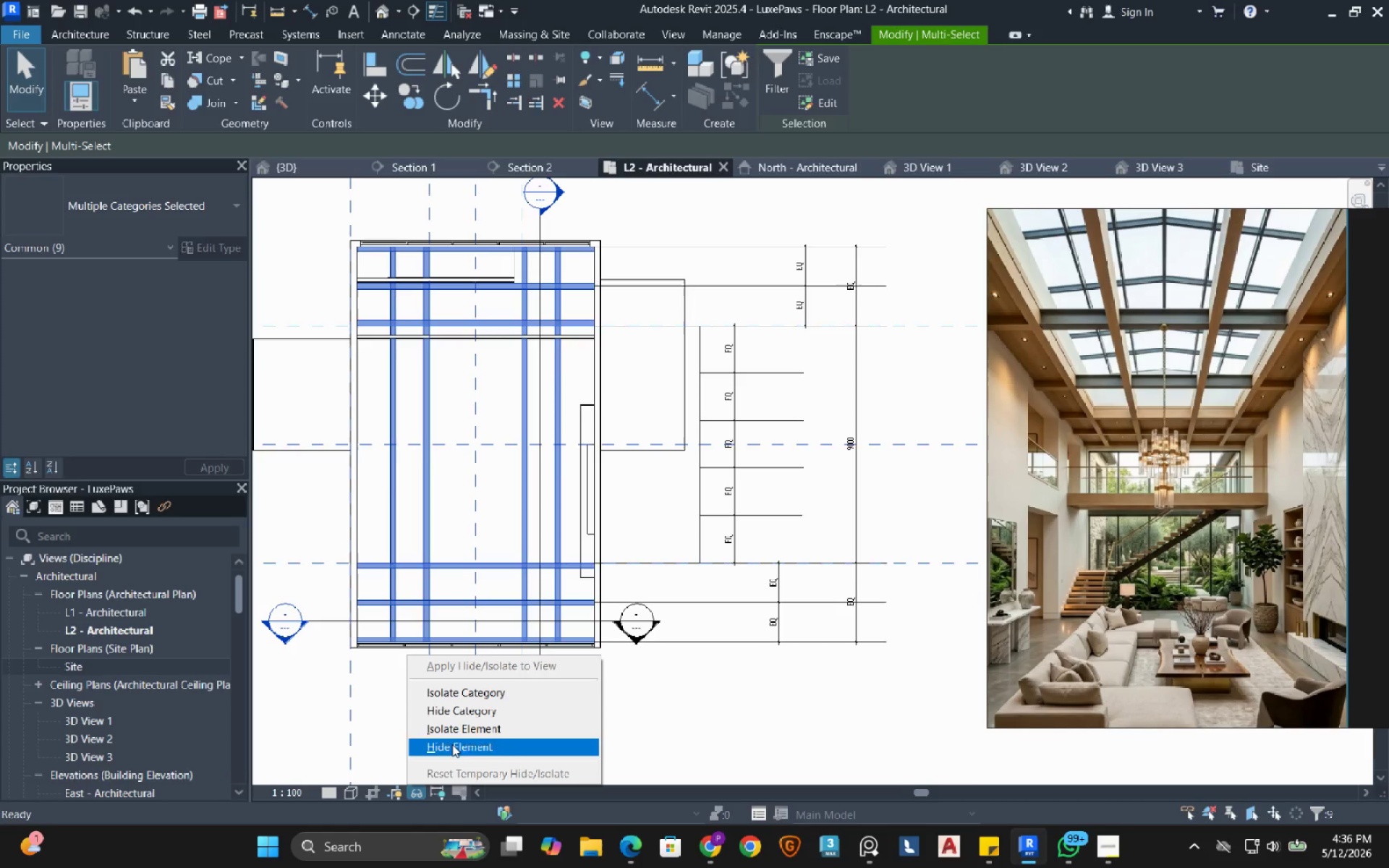 
left_click([472, 728])
 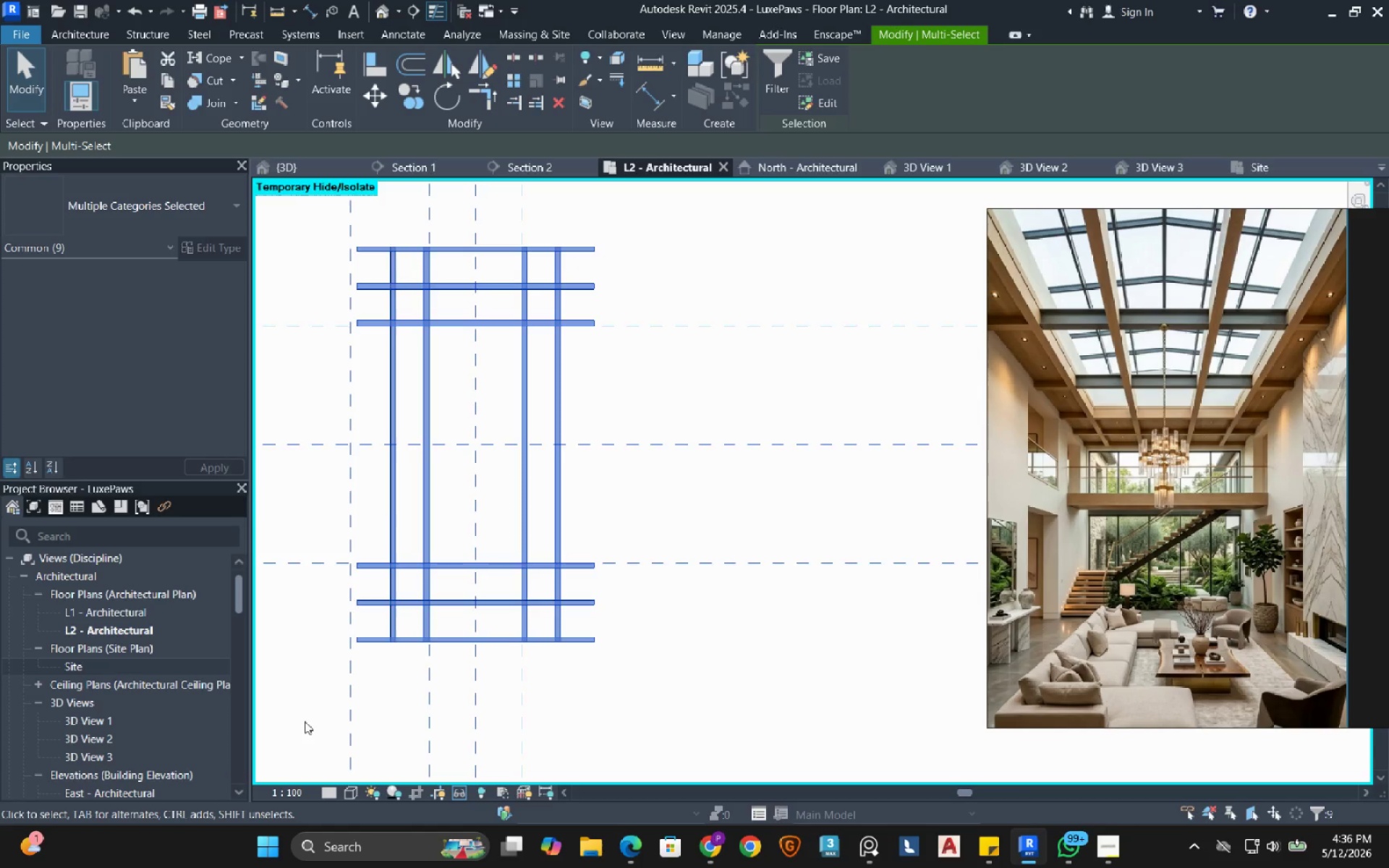 
wait(14.86)
 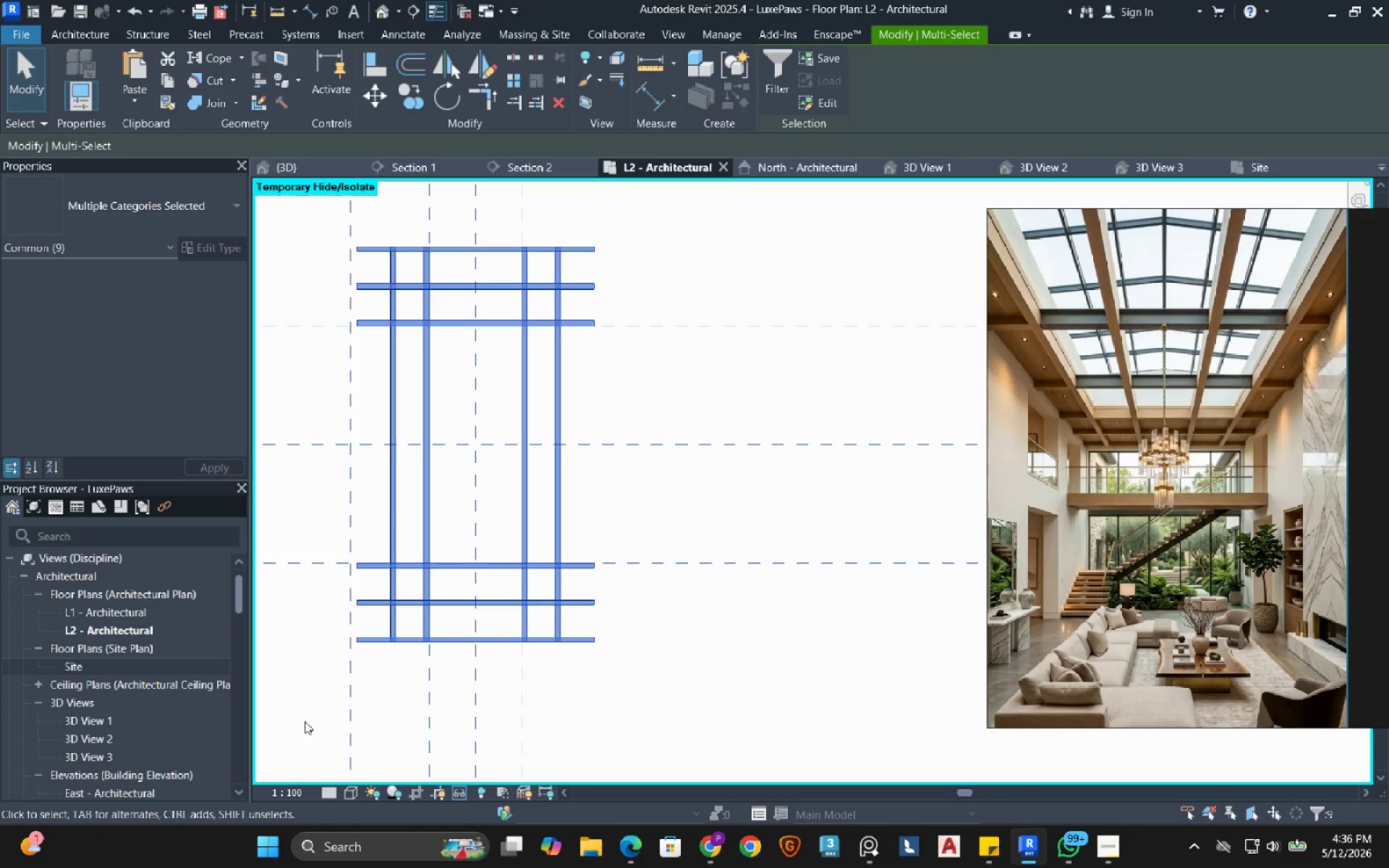 
left_click([648, 622])
 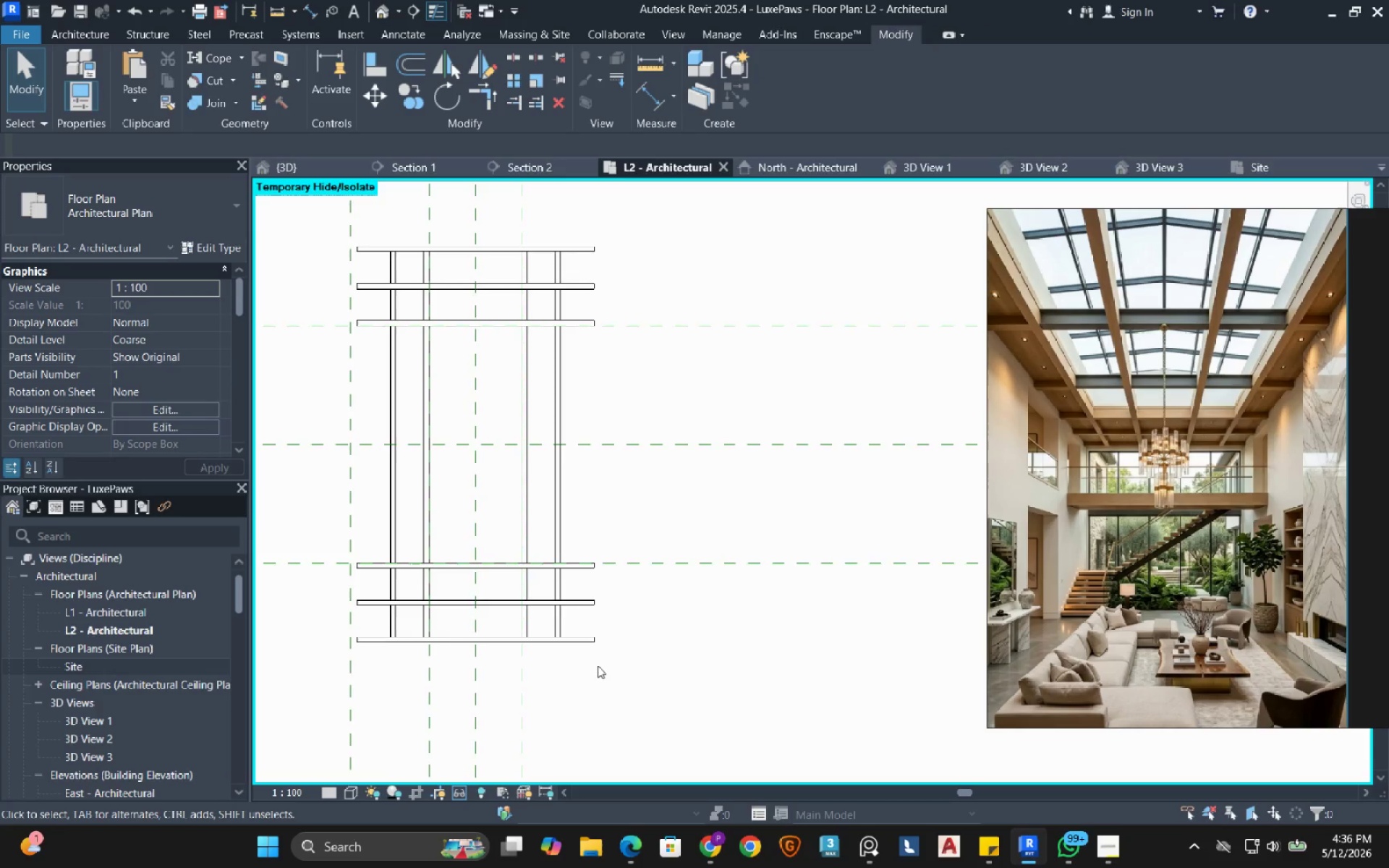 
scroll: coordinate [588, 672], scroll_direction: down, amount: 1.0
 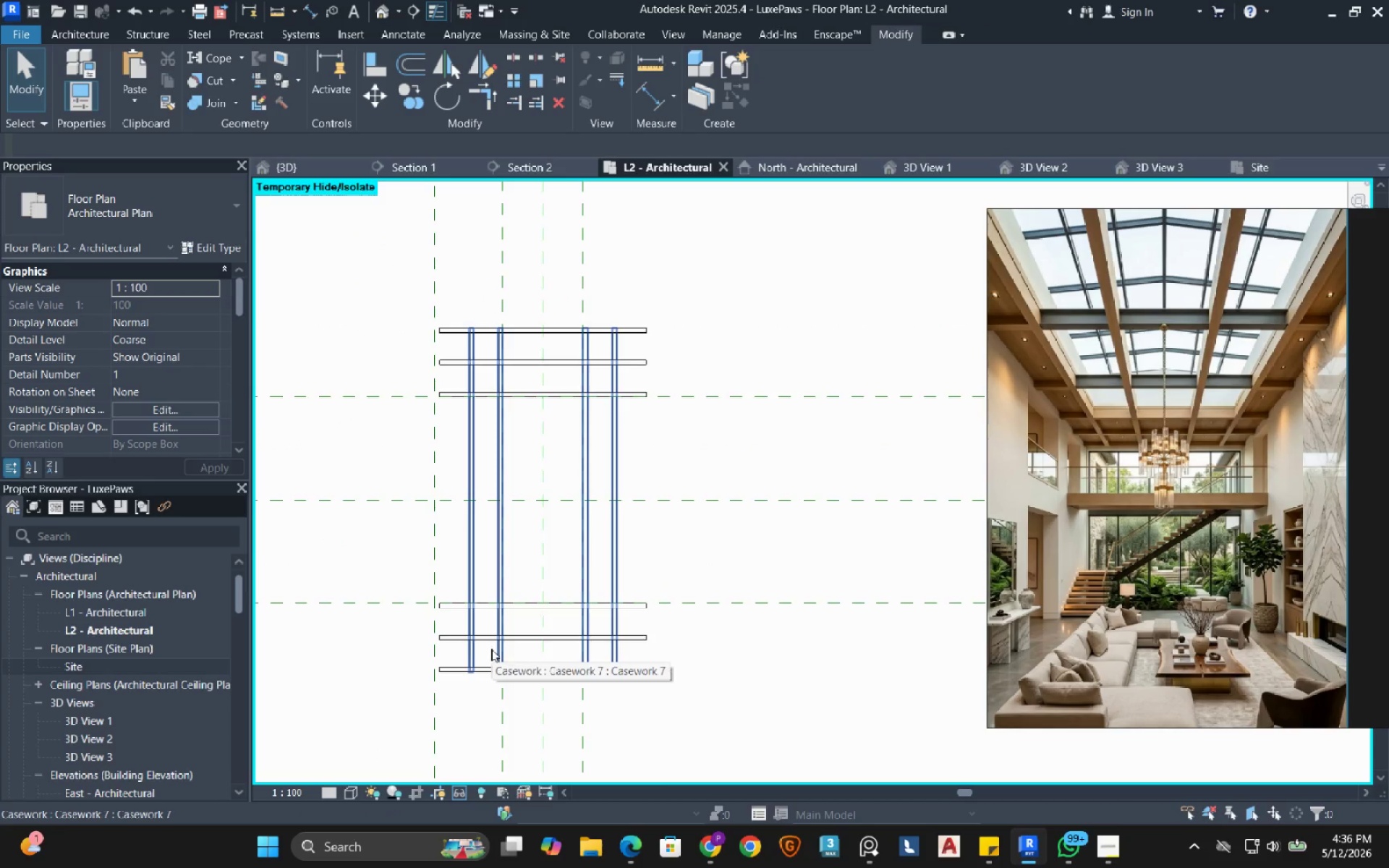 
scroll: coordinate [464, 724], scroll_direction: up, amount: 2.0
 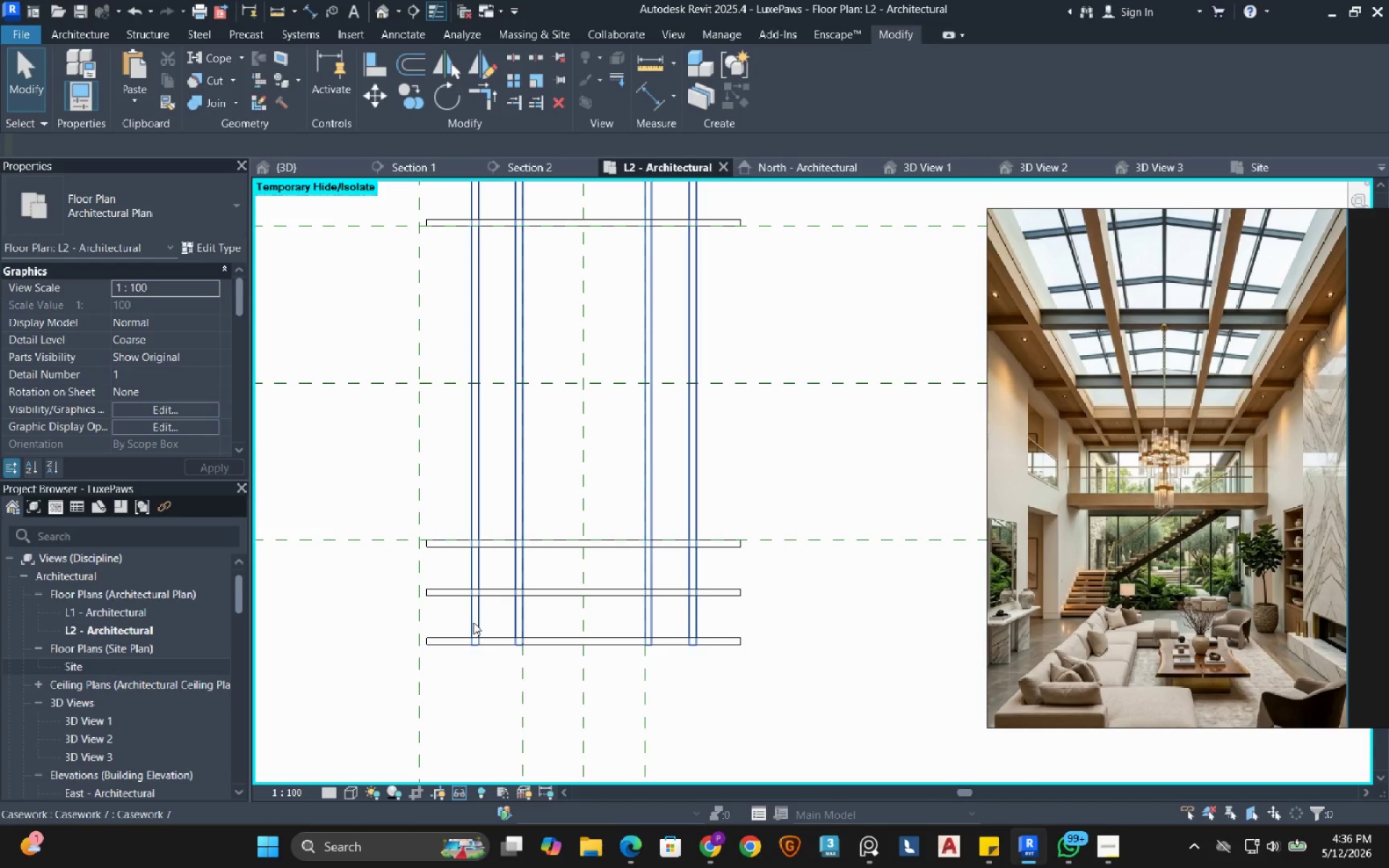 
left_click([473, 622])
 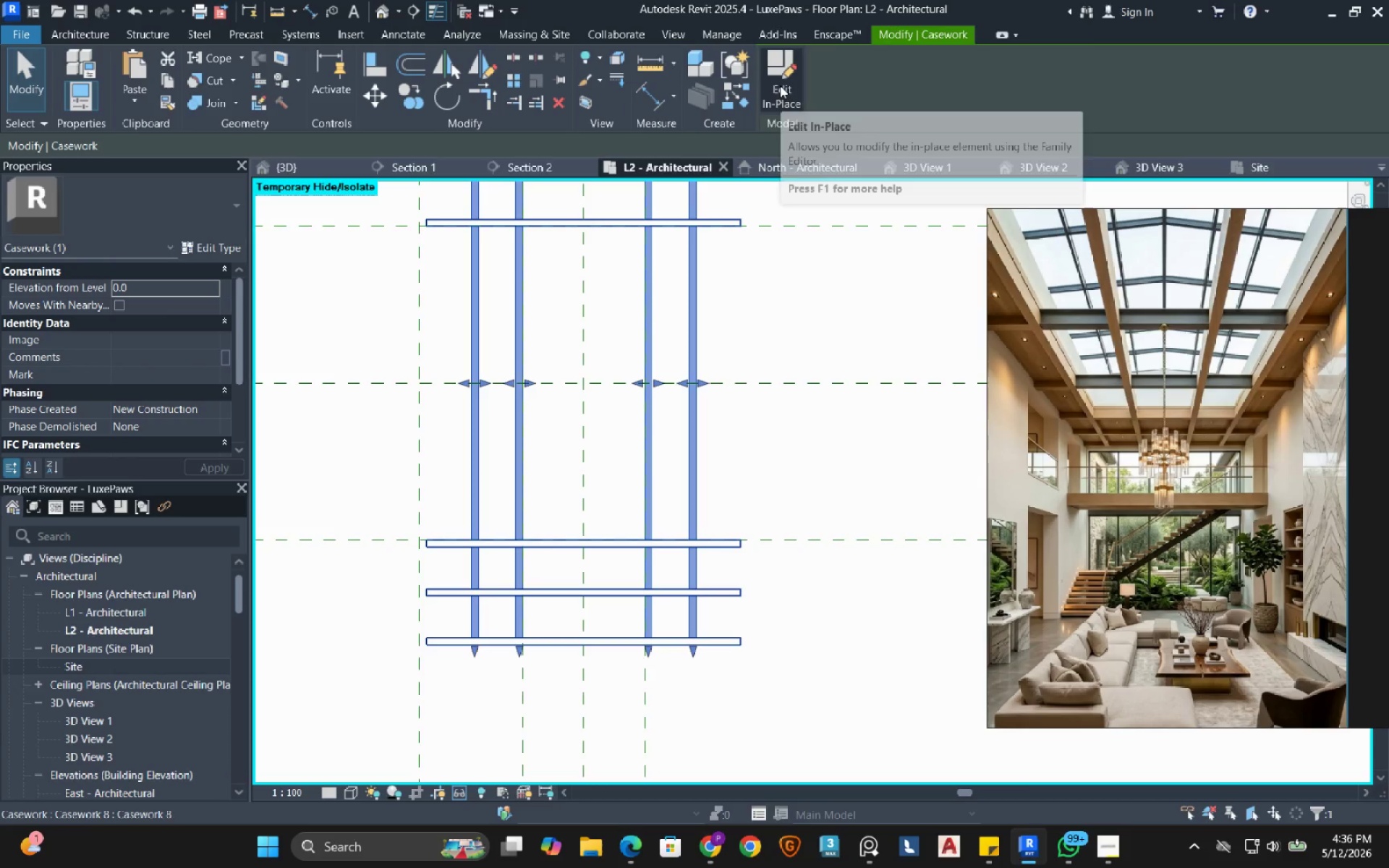 
left_click([780, 85])
 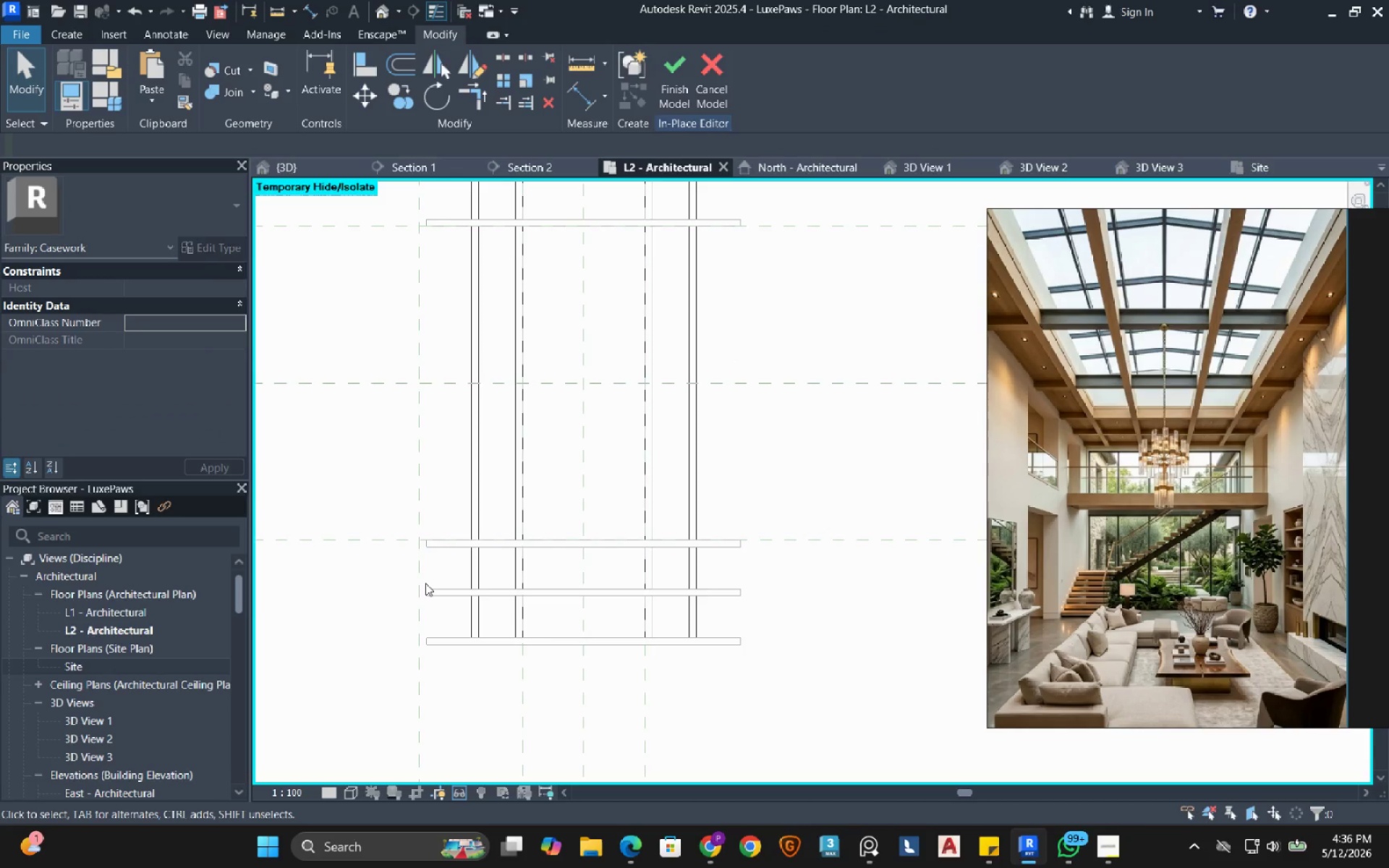 
wait(6.5)
 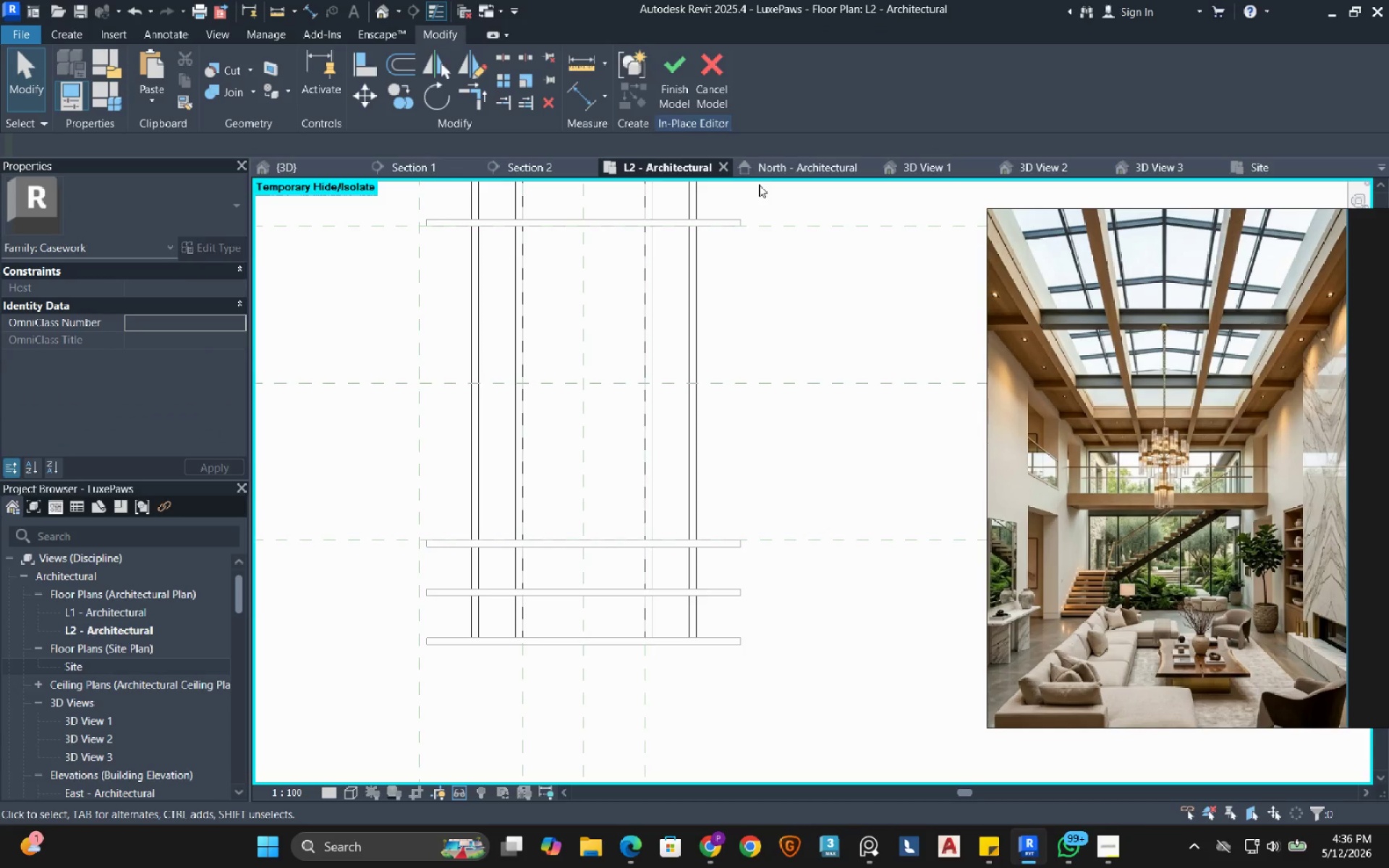 
left_click([695, 73])
 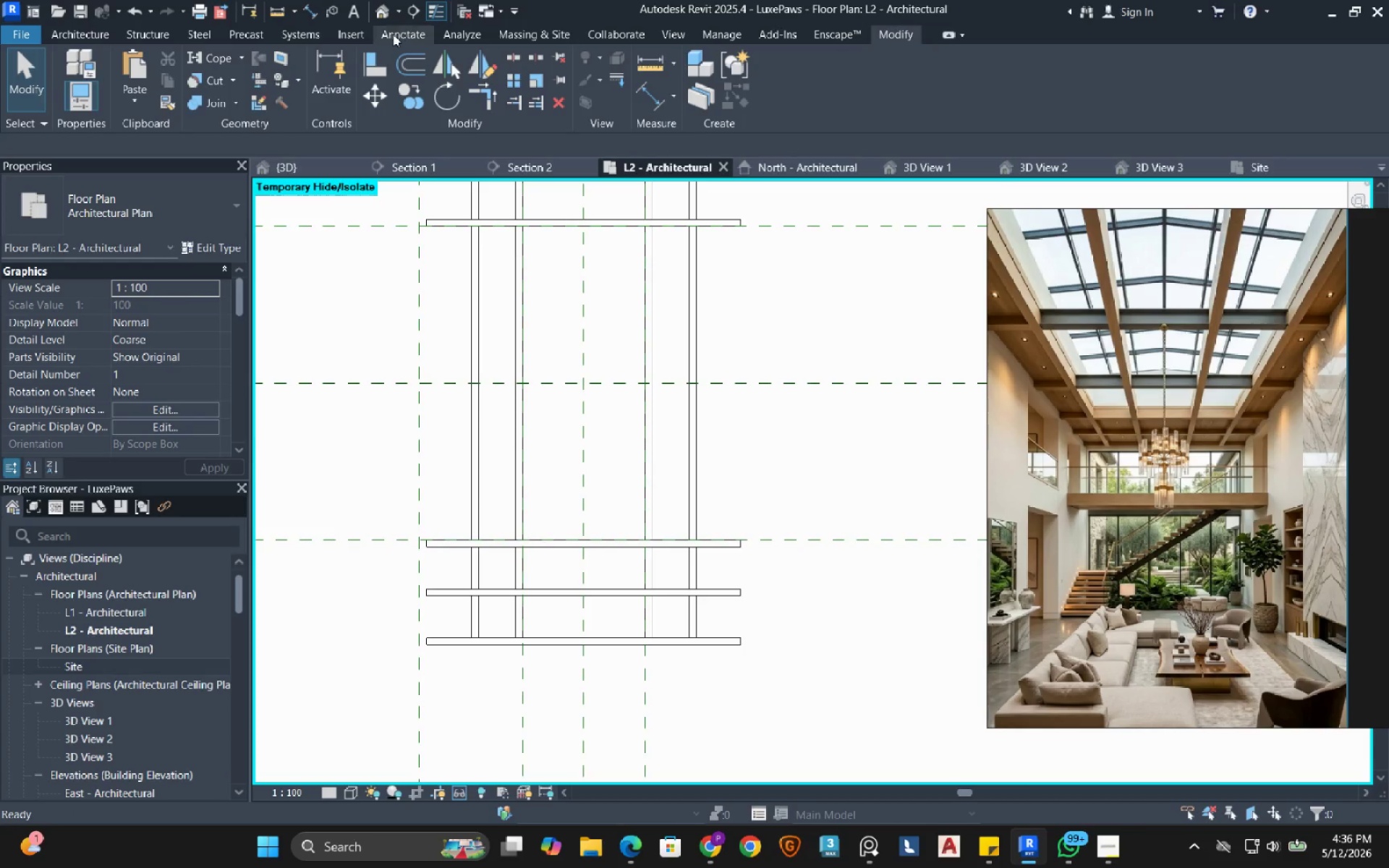 
left_click([393, 33])
 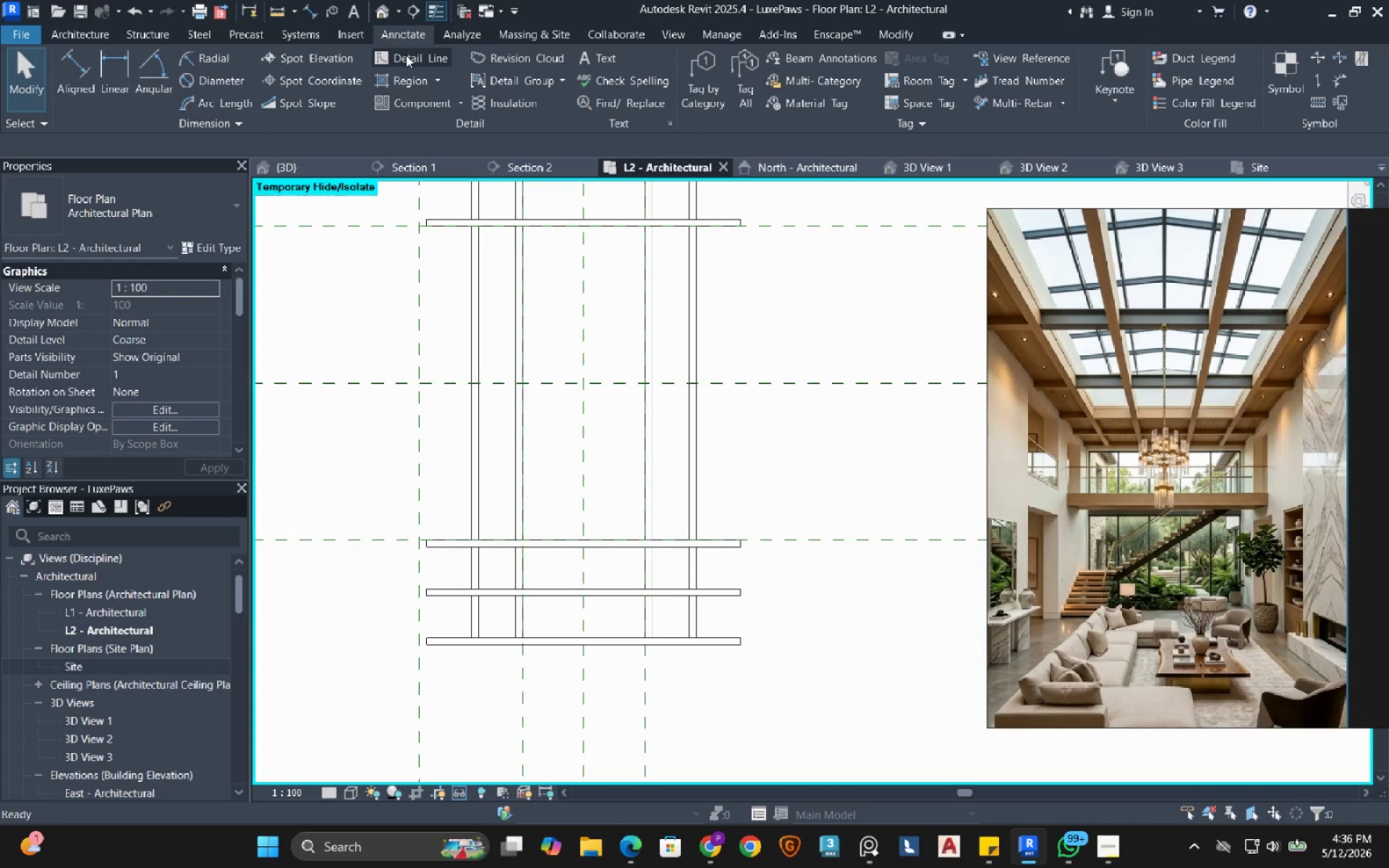 
left_click([406, 55])
 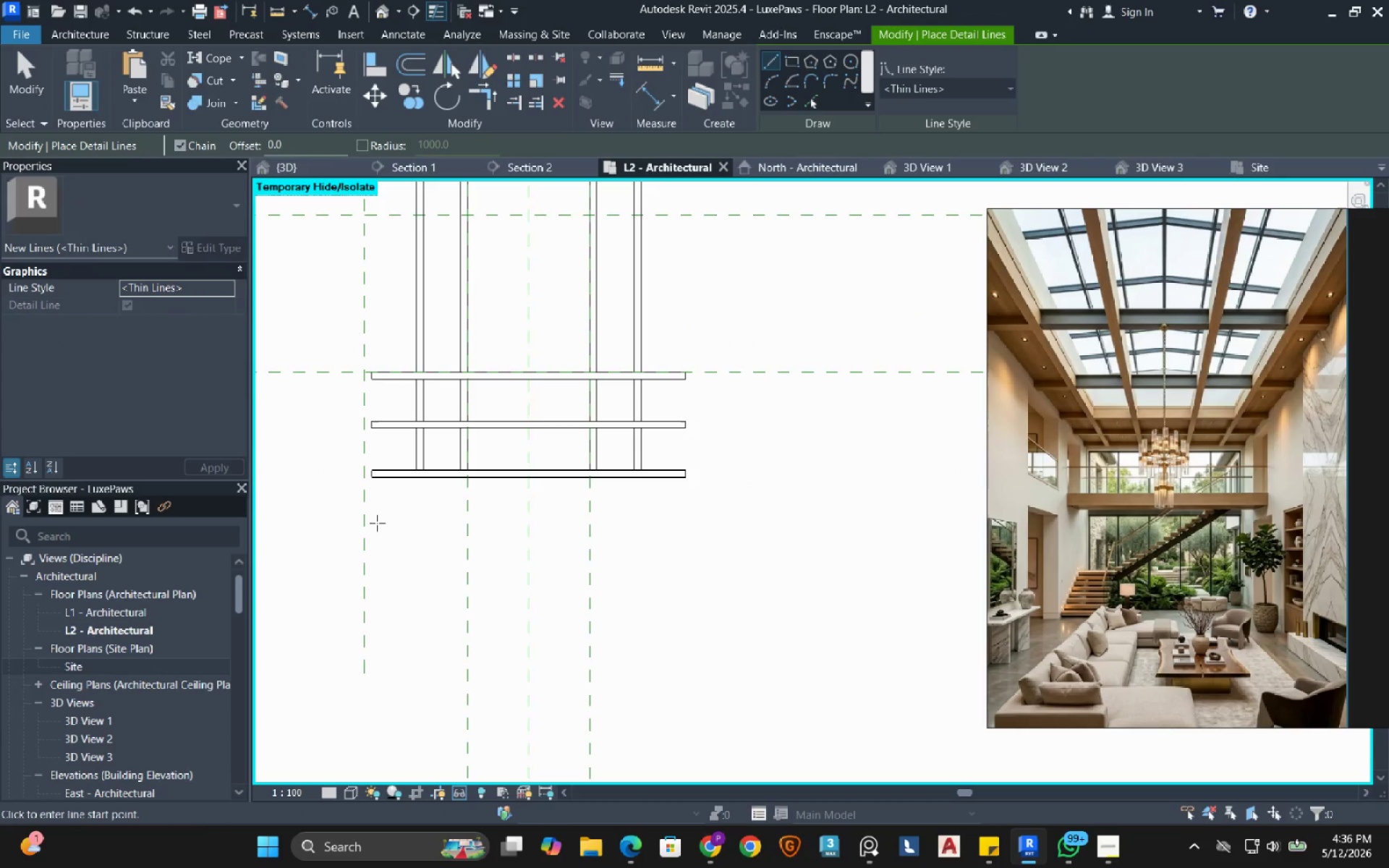 
scroll: coordinate [419, 513], scroll_direction: up, amount: 2.0
 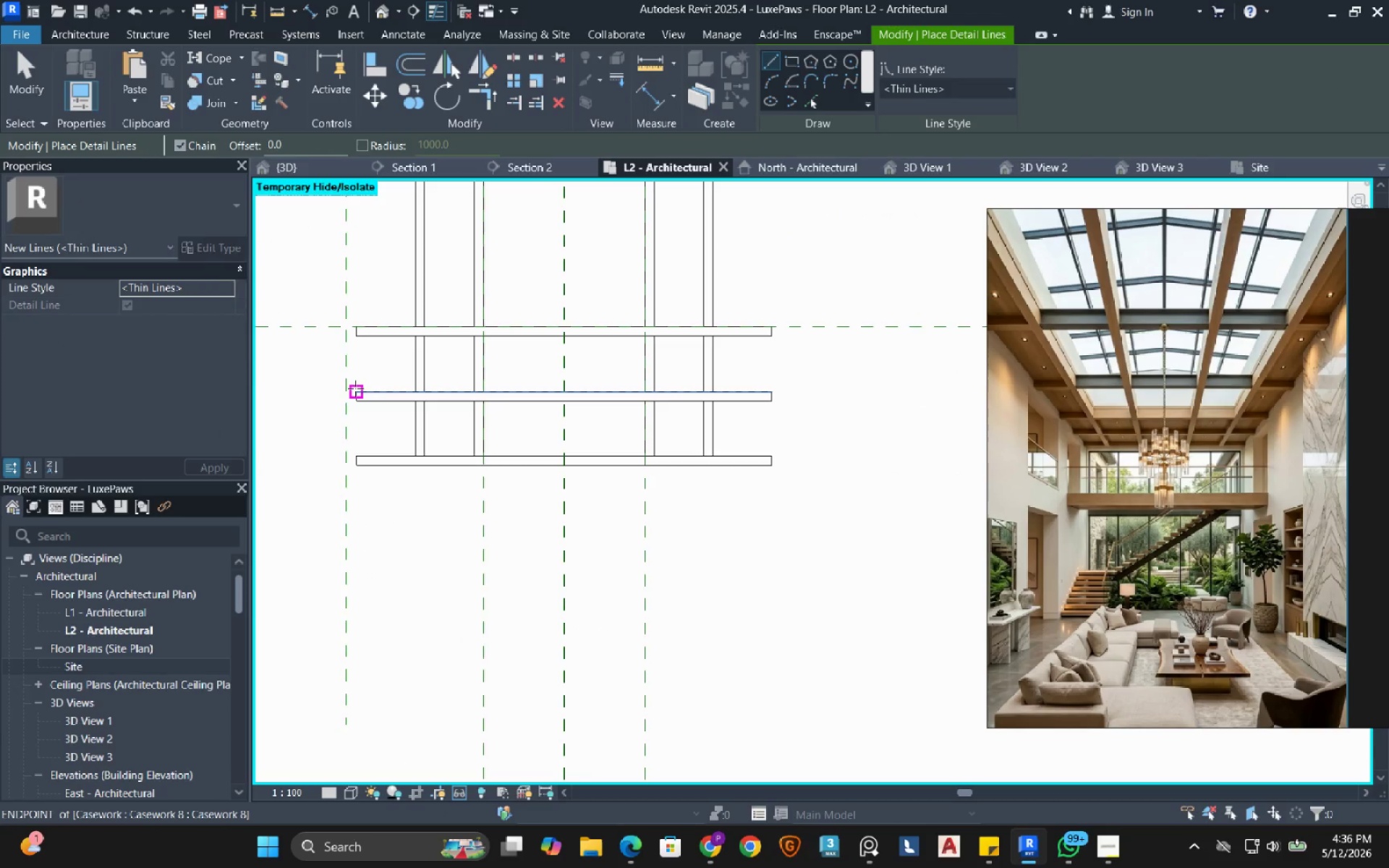 
left_click_drag(start_coordinate=[355, 388], to_coordinate=[355, 392])
 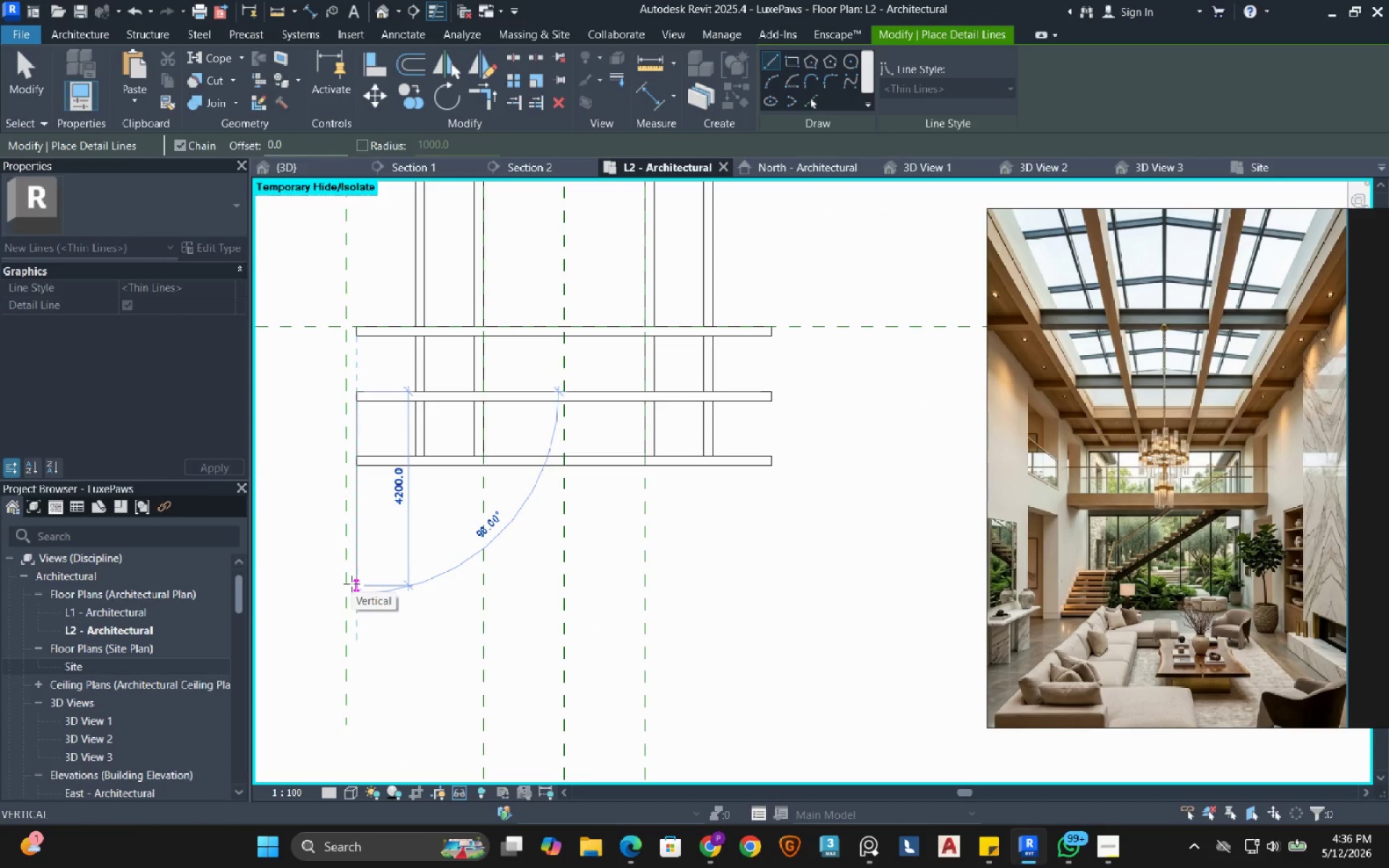 
left_click([352, 584])
 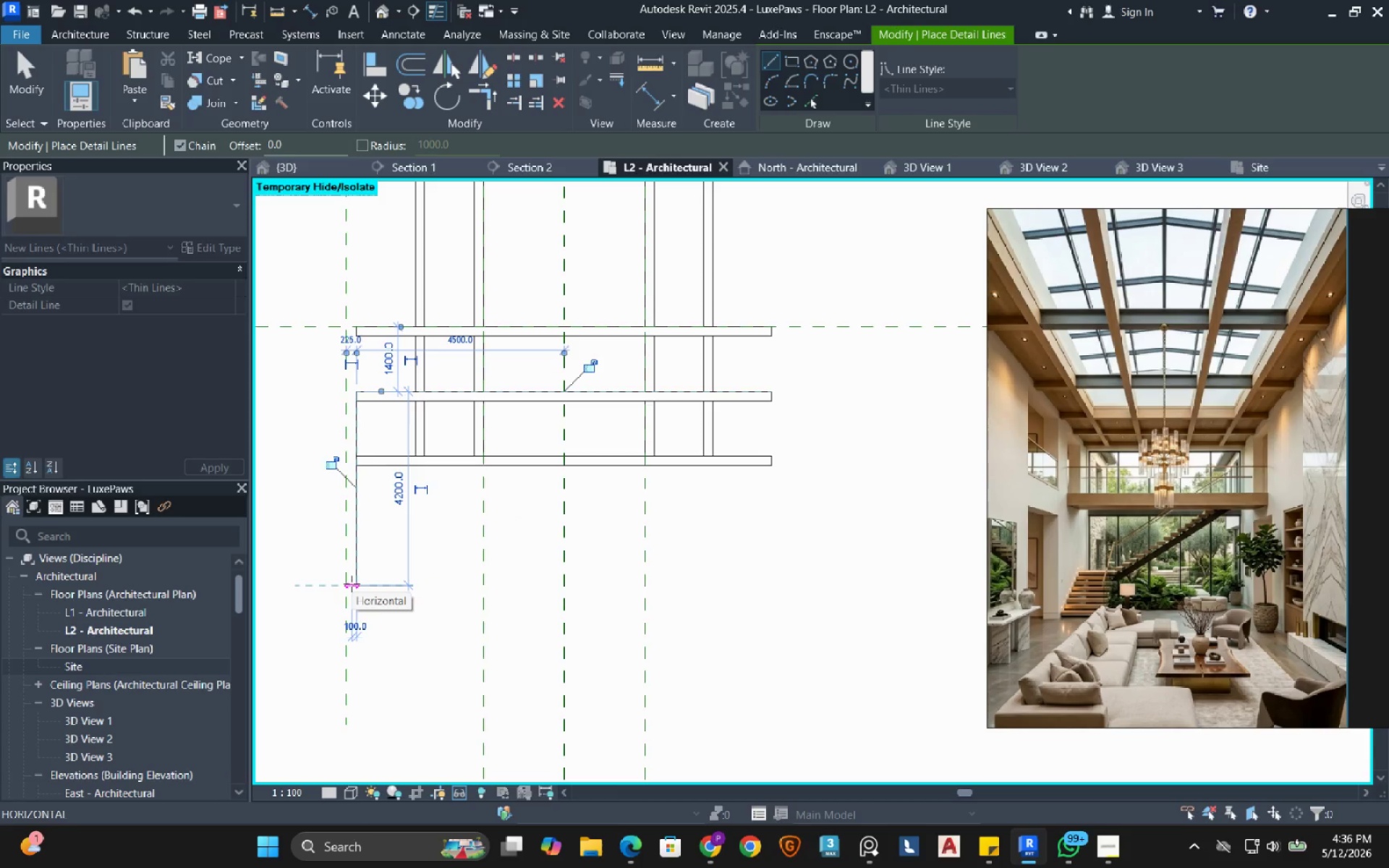 
key(Escape)
 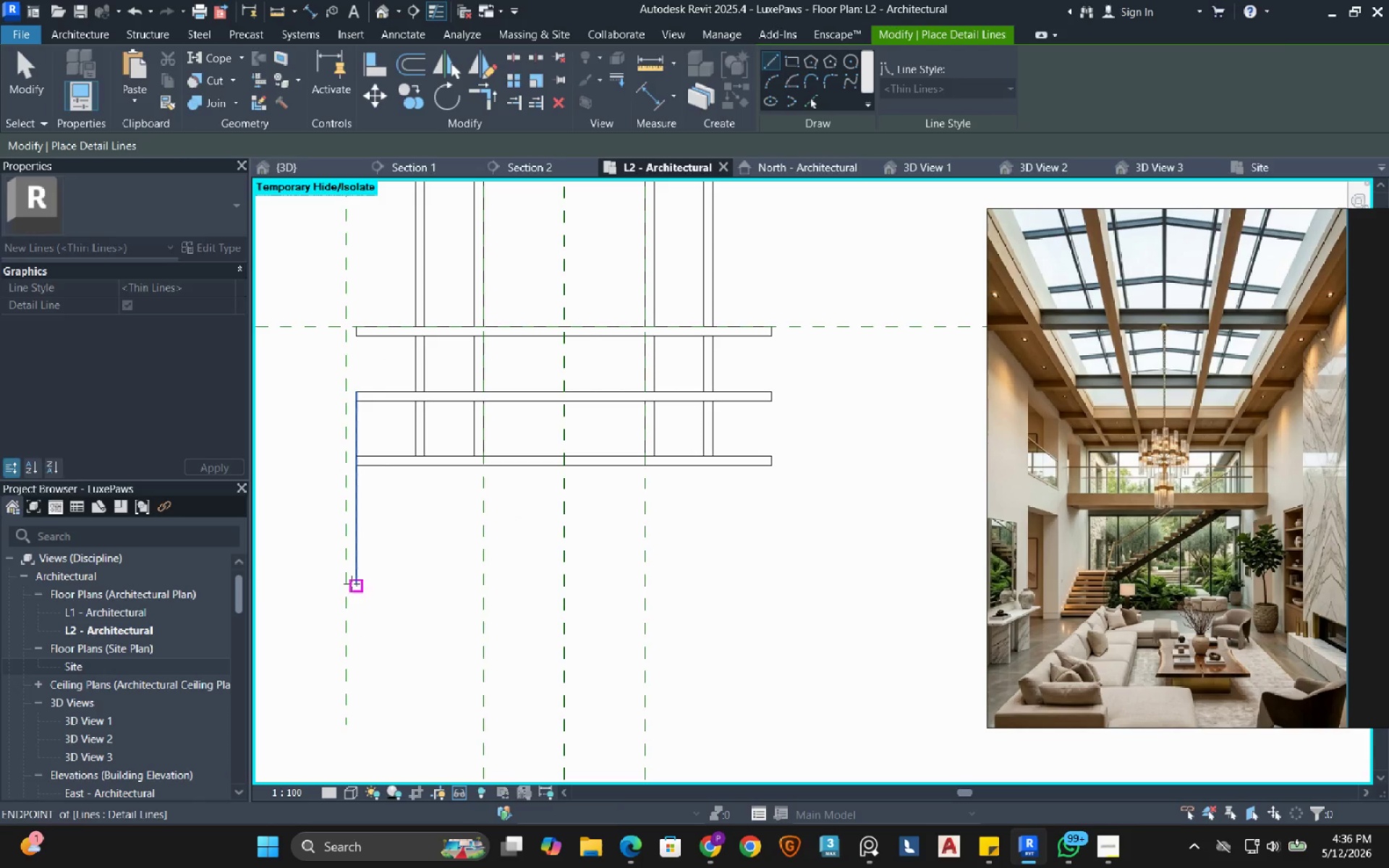 
key(Escape)
 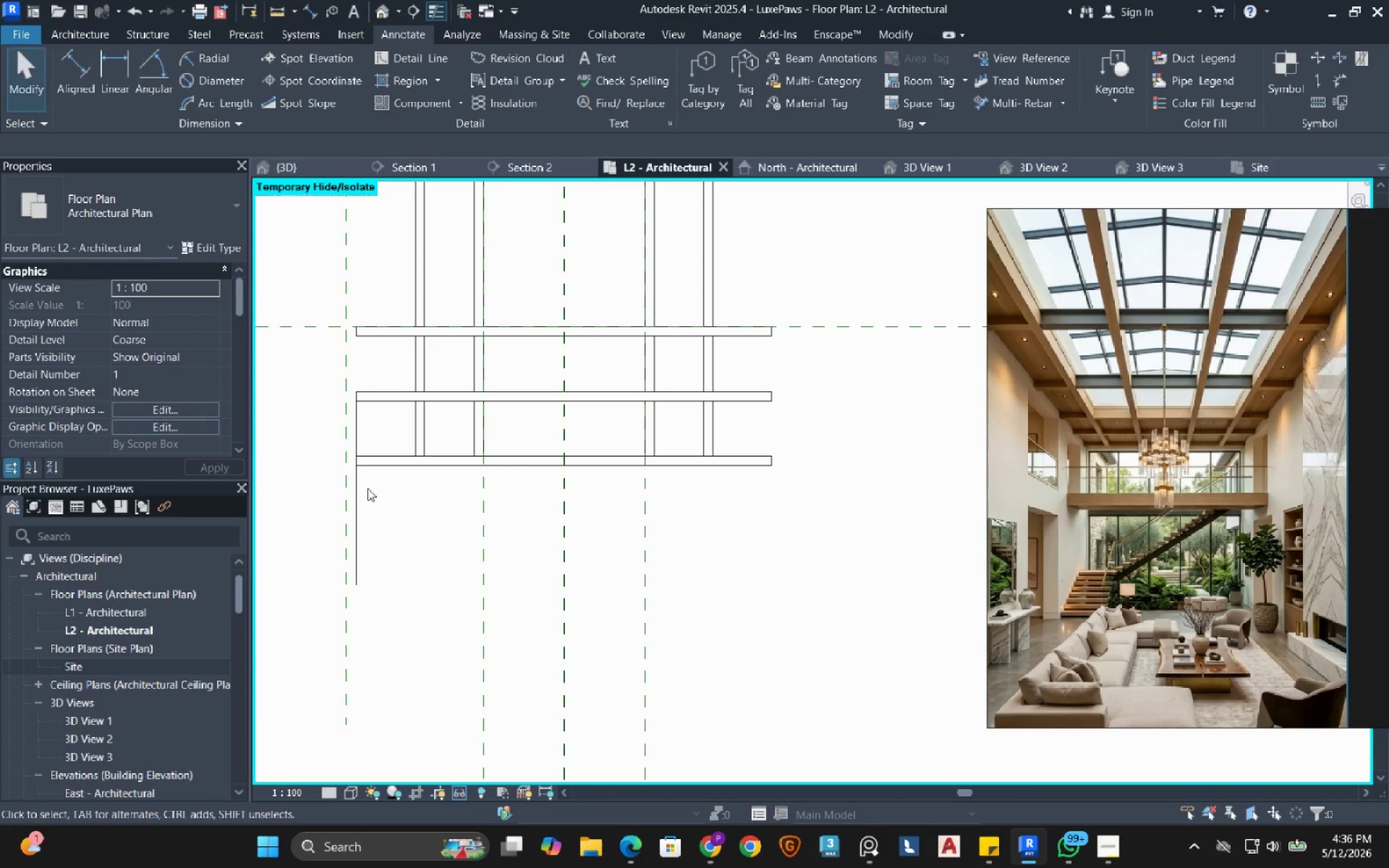 
scroll: coordinate [368, 494], scroll_direction: up, amount: 5.0
 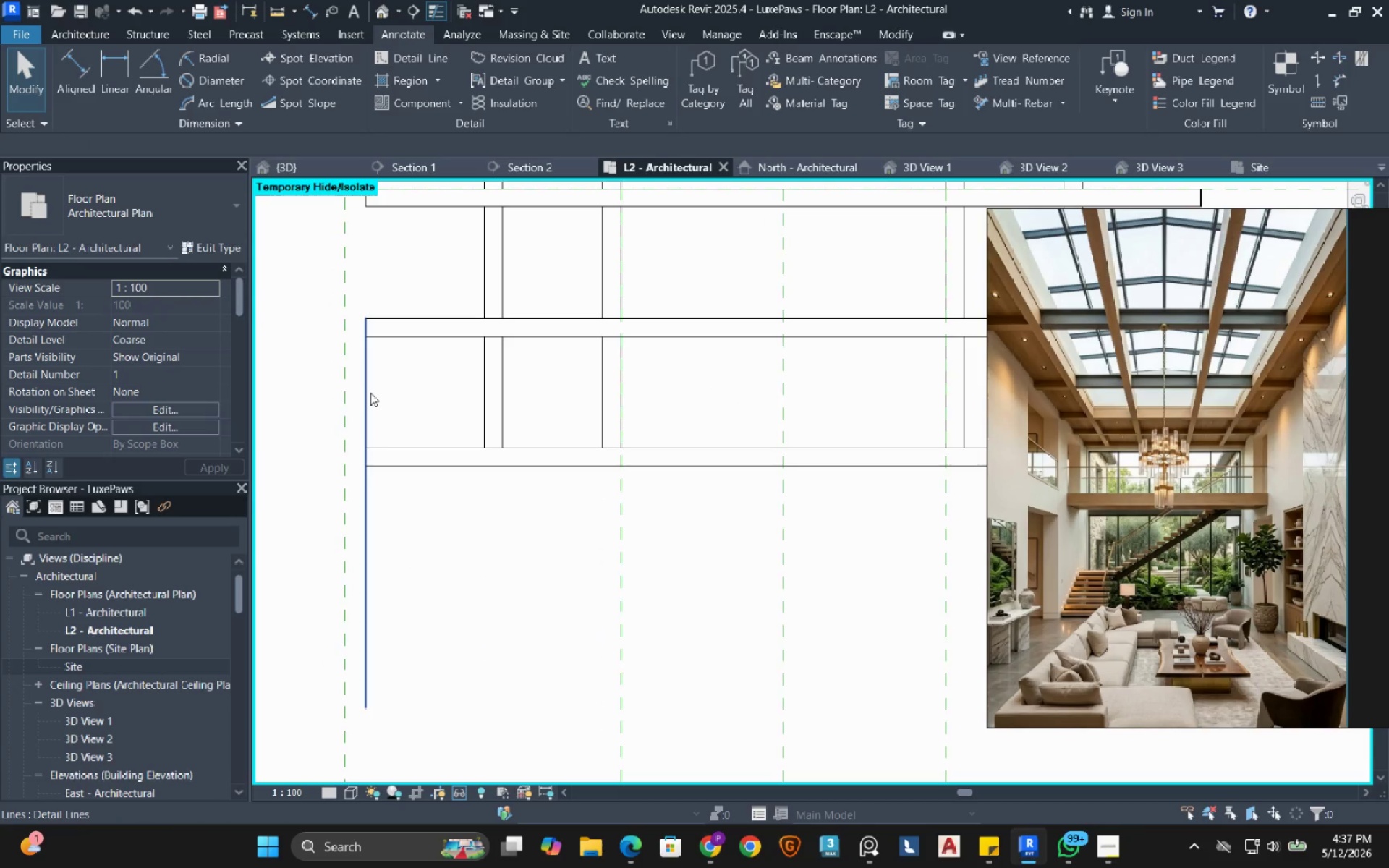 
left_click([370, 393])
 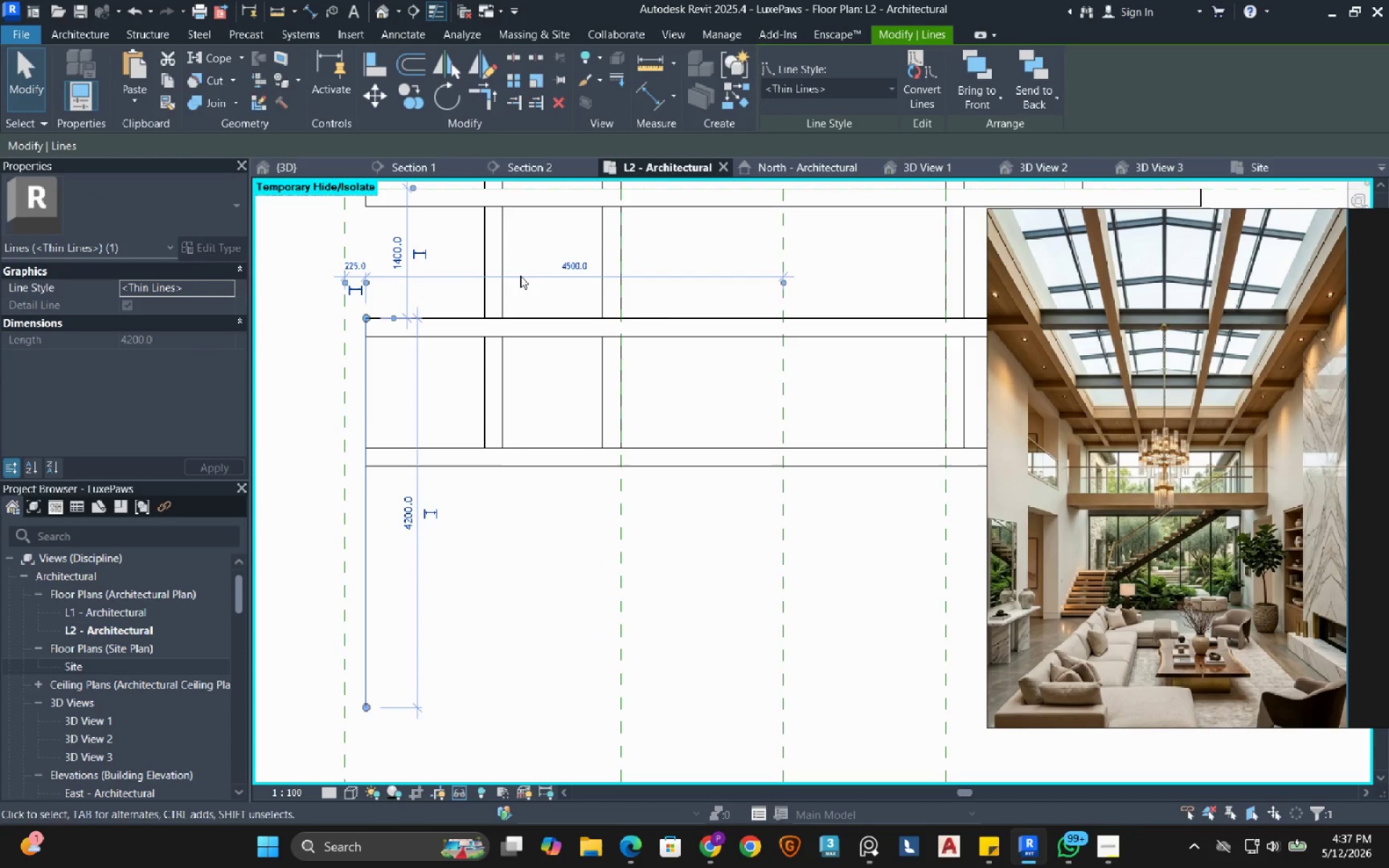 
left_click([411, 98])
 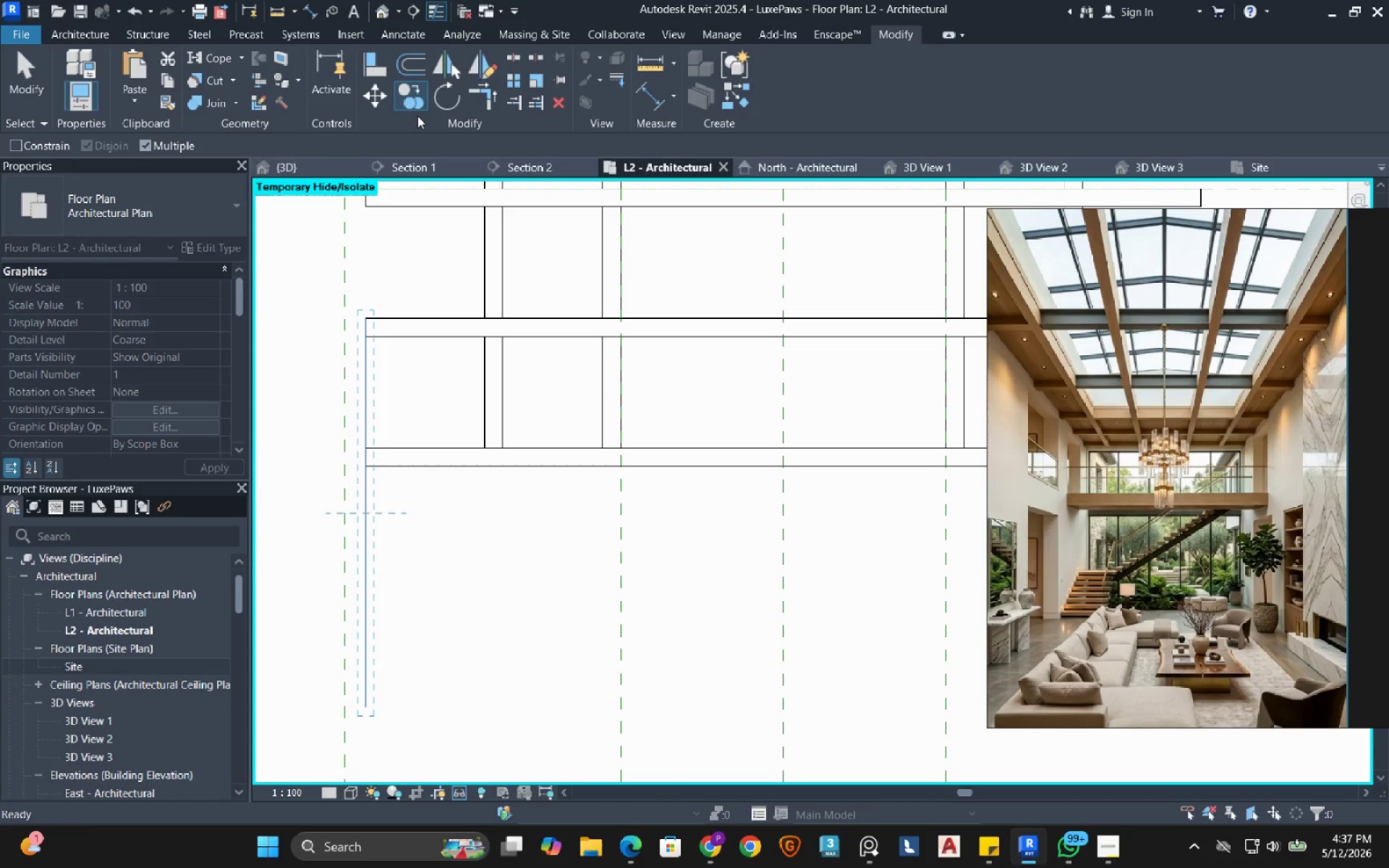 
wait(6.7)
 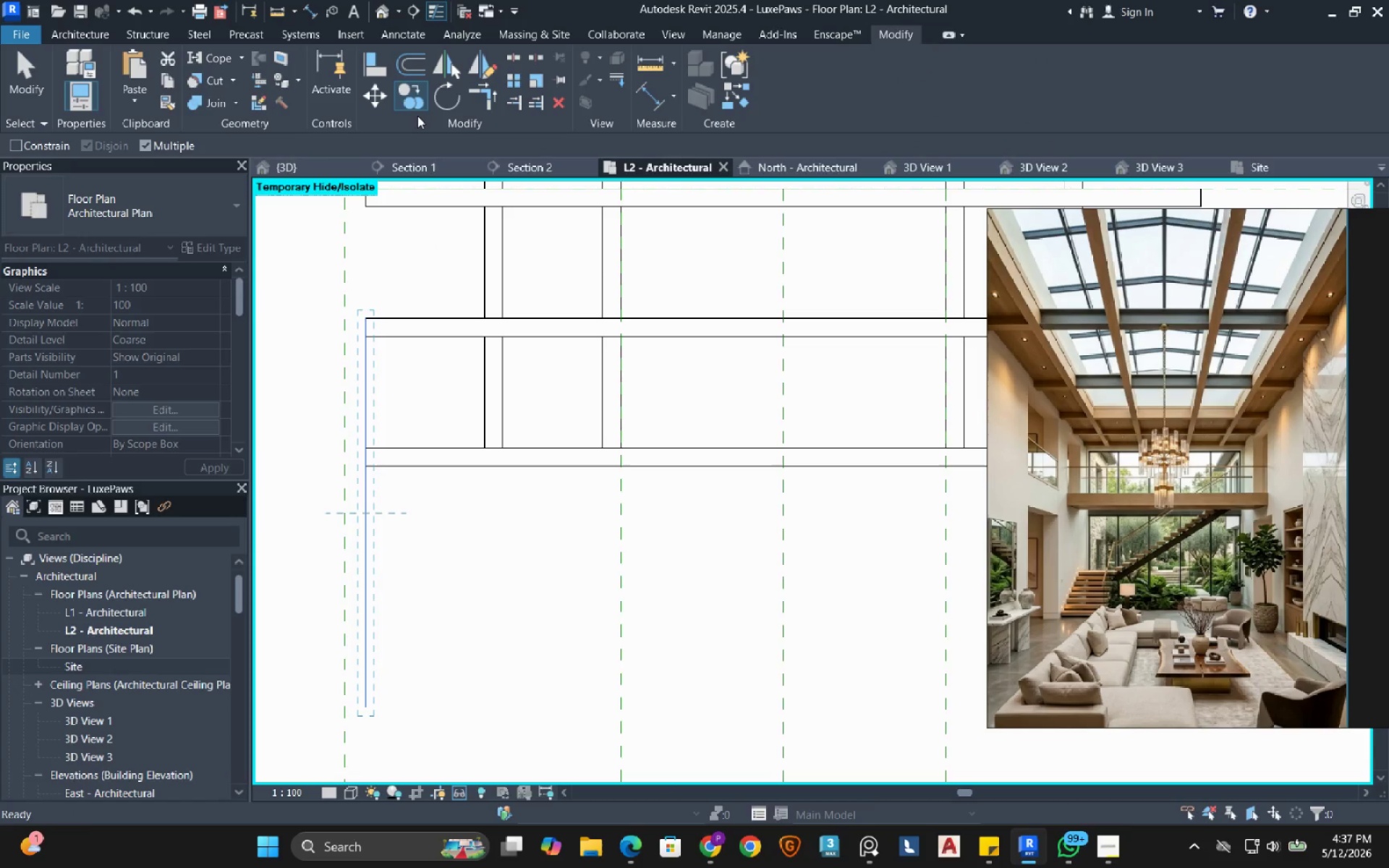 
scroll: coordinate [384, 448], scroll_direction: up, amount: 2.0
 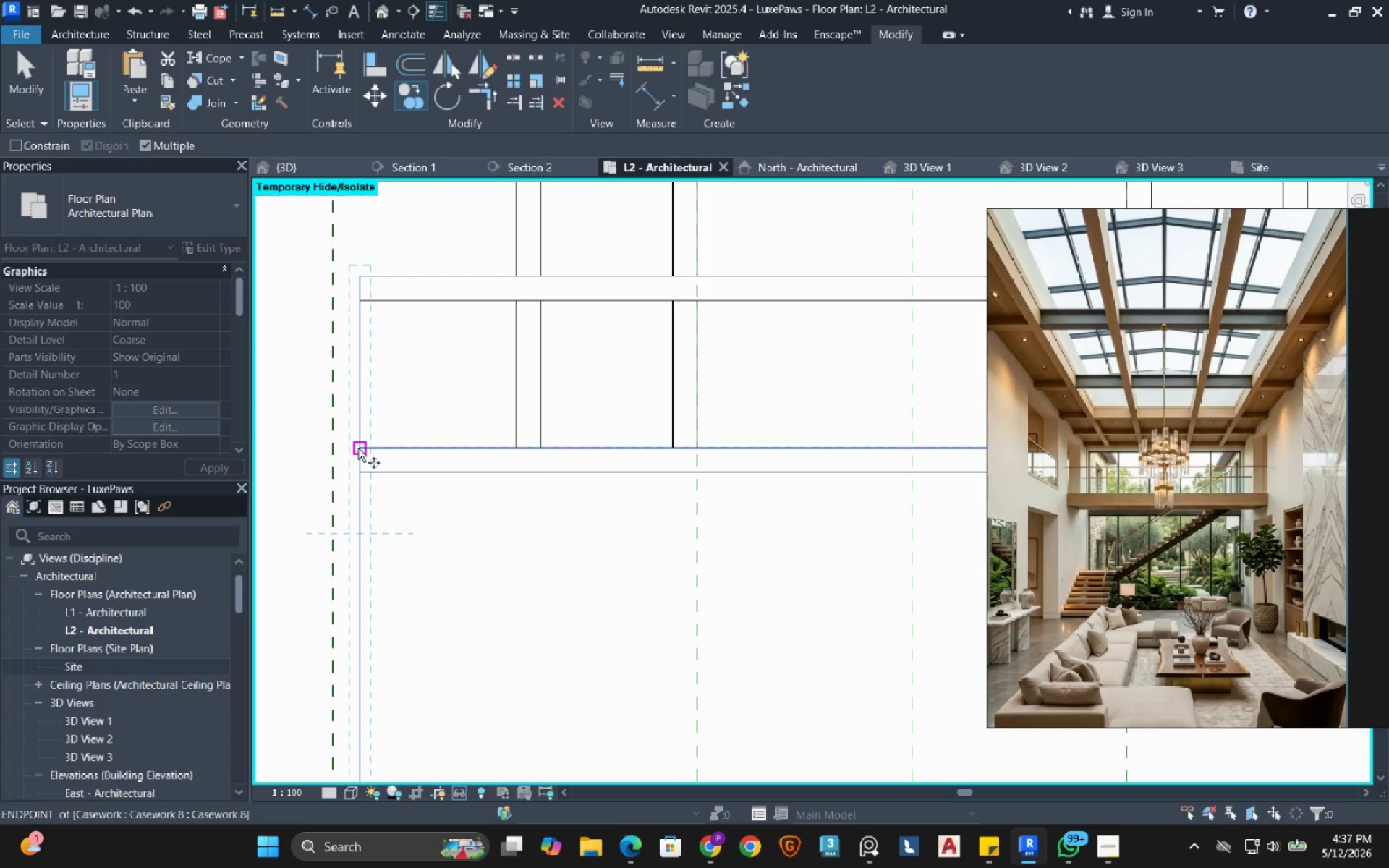 
left_click([358, 448])
 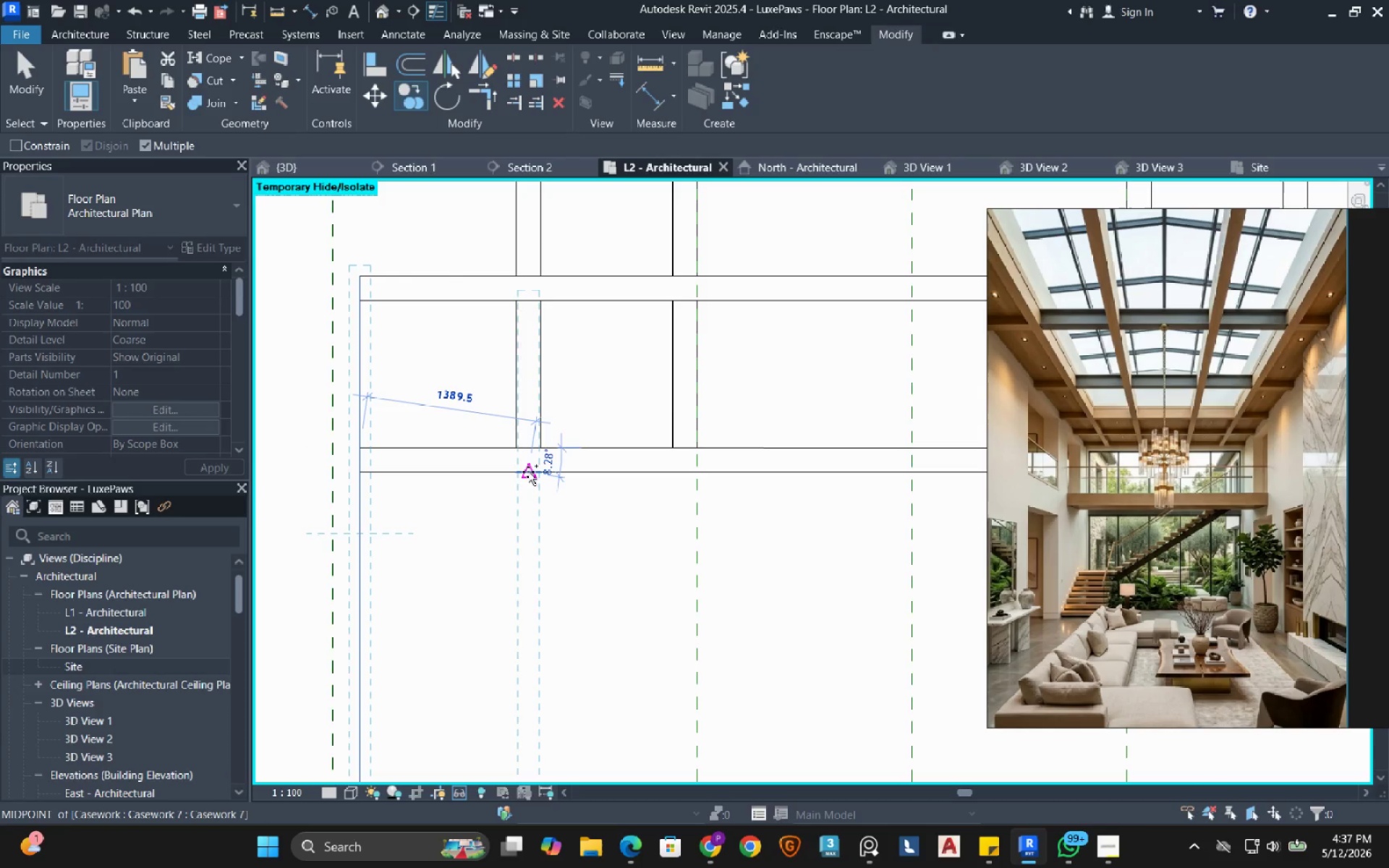 
wait(6.73)
 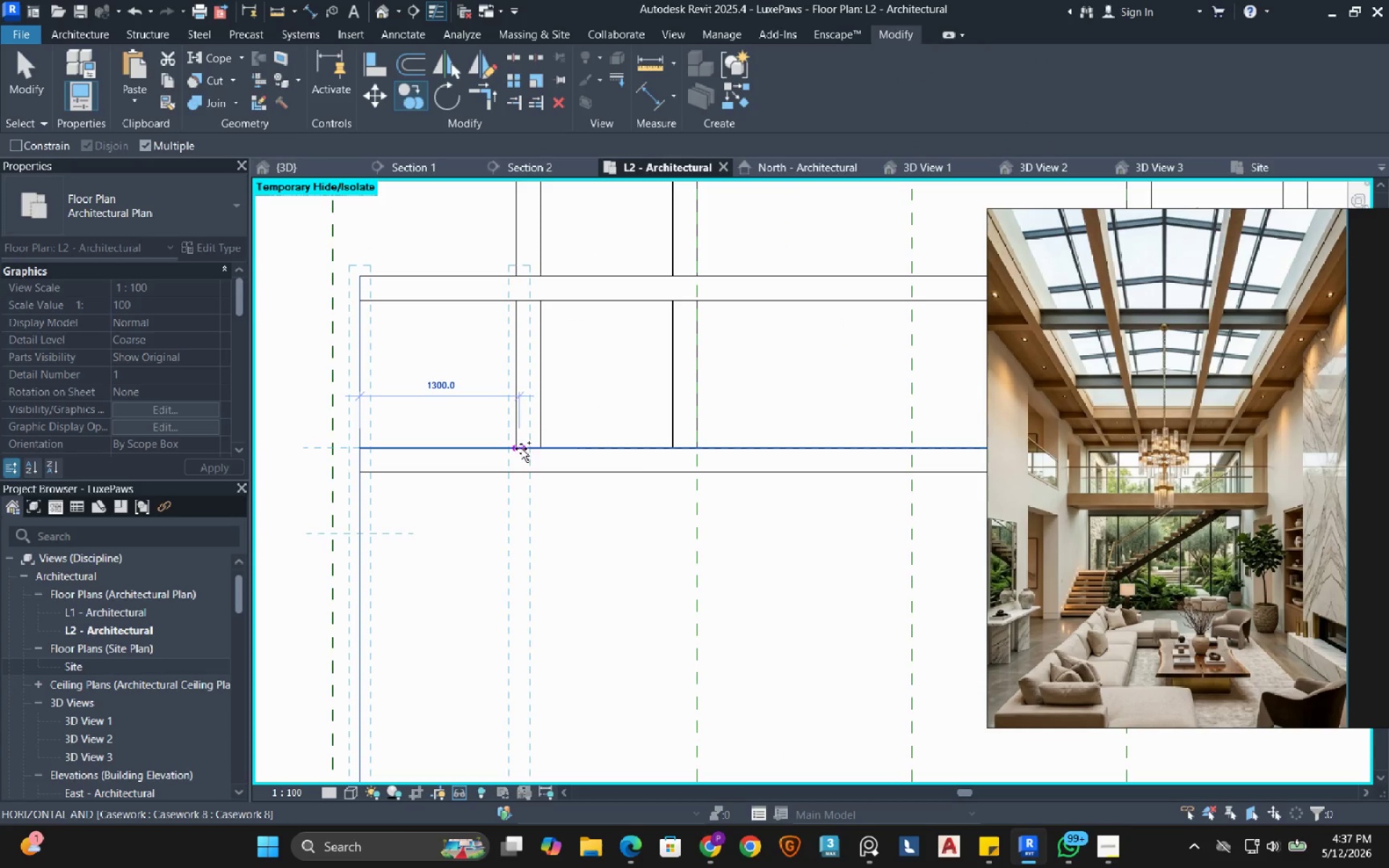 
key(Escape)
 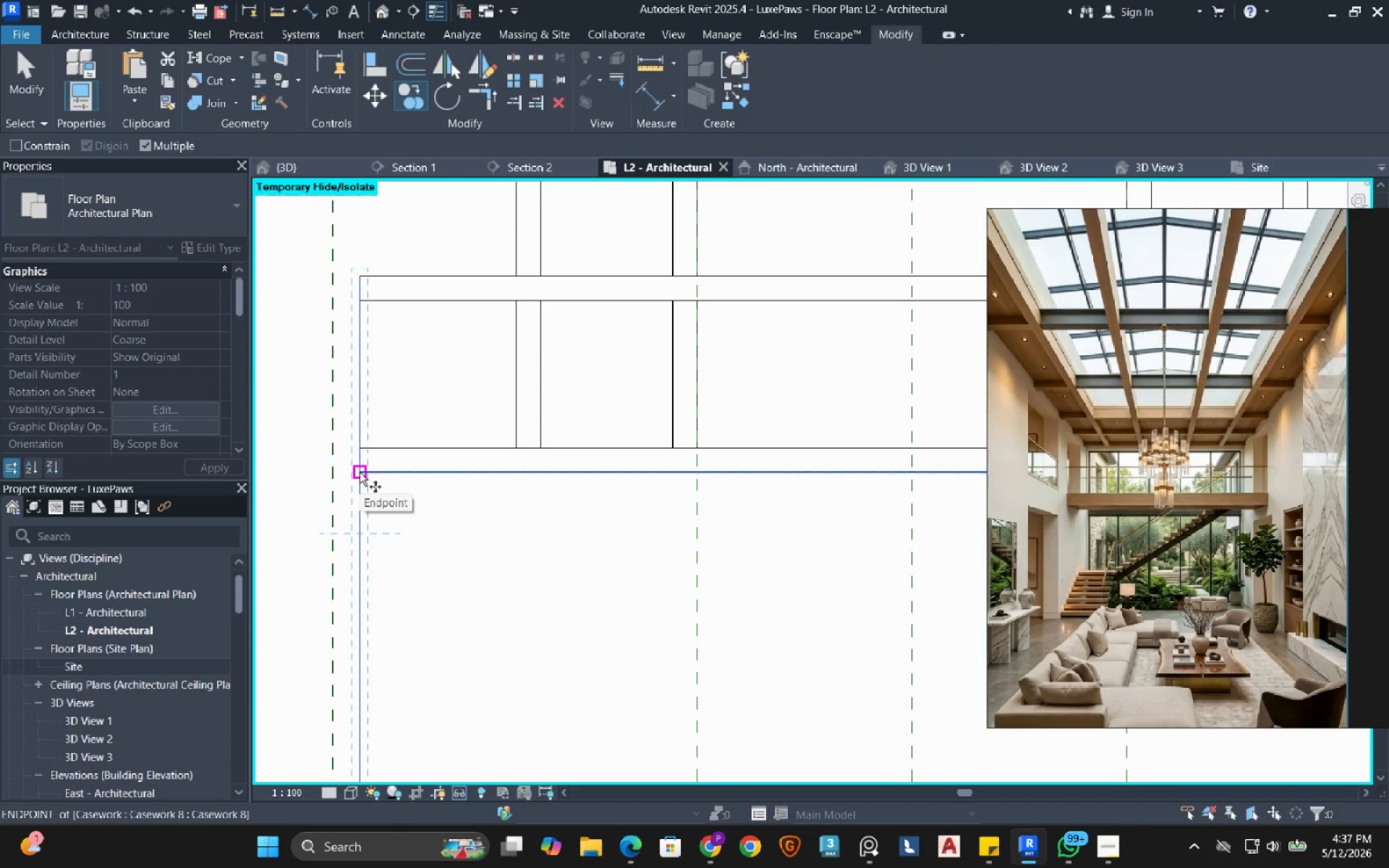 
left_click([360, 472])
 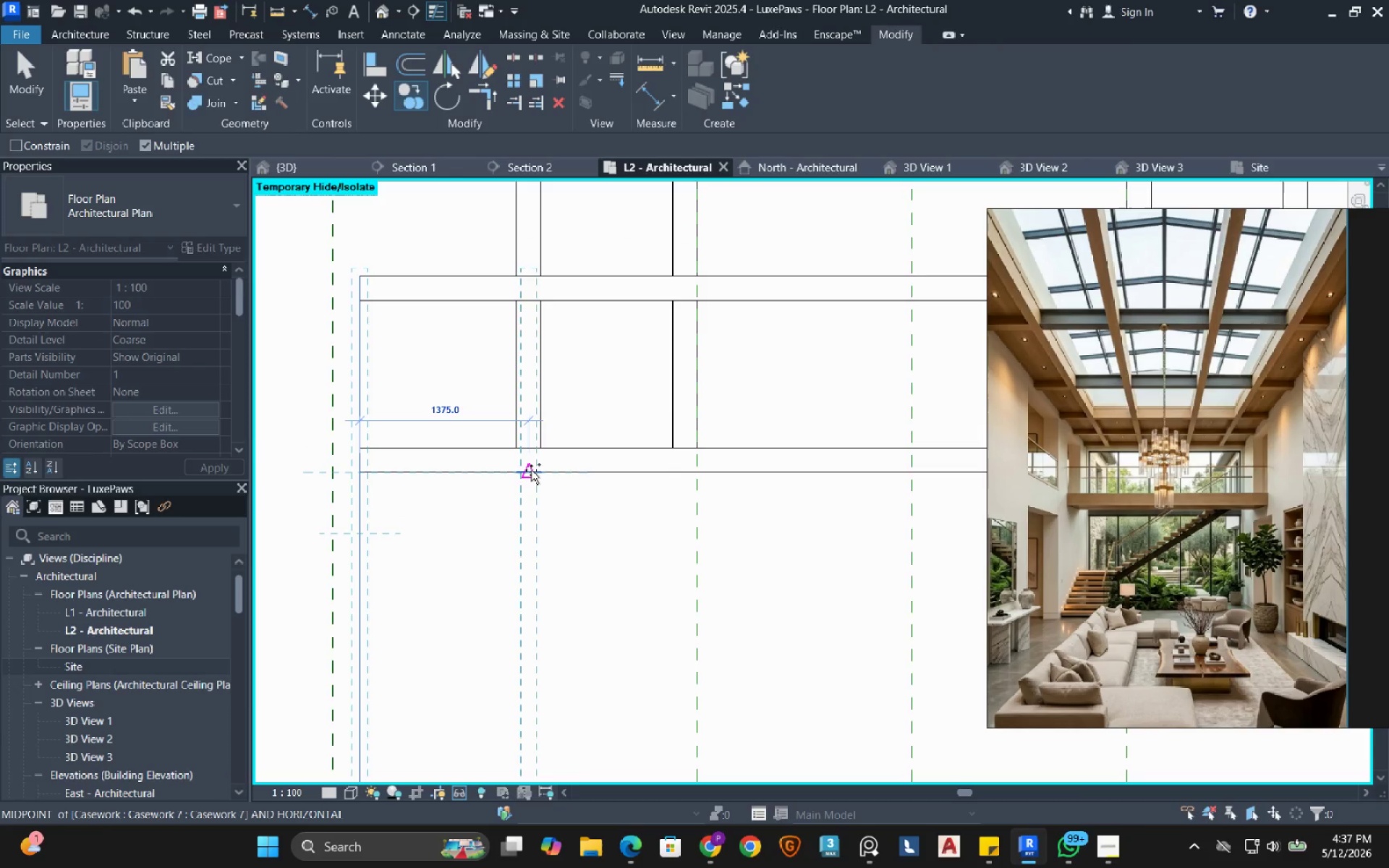 
left_click([531, 470])
 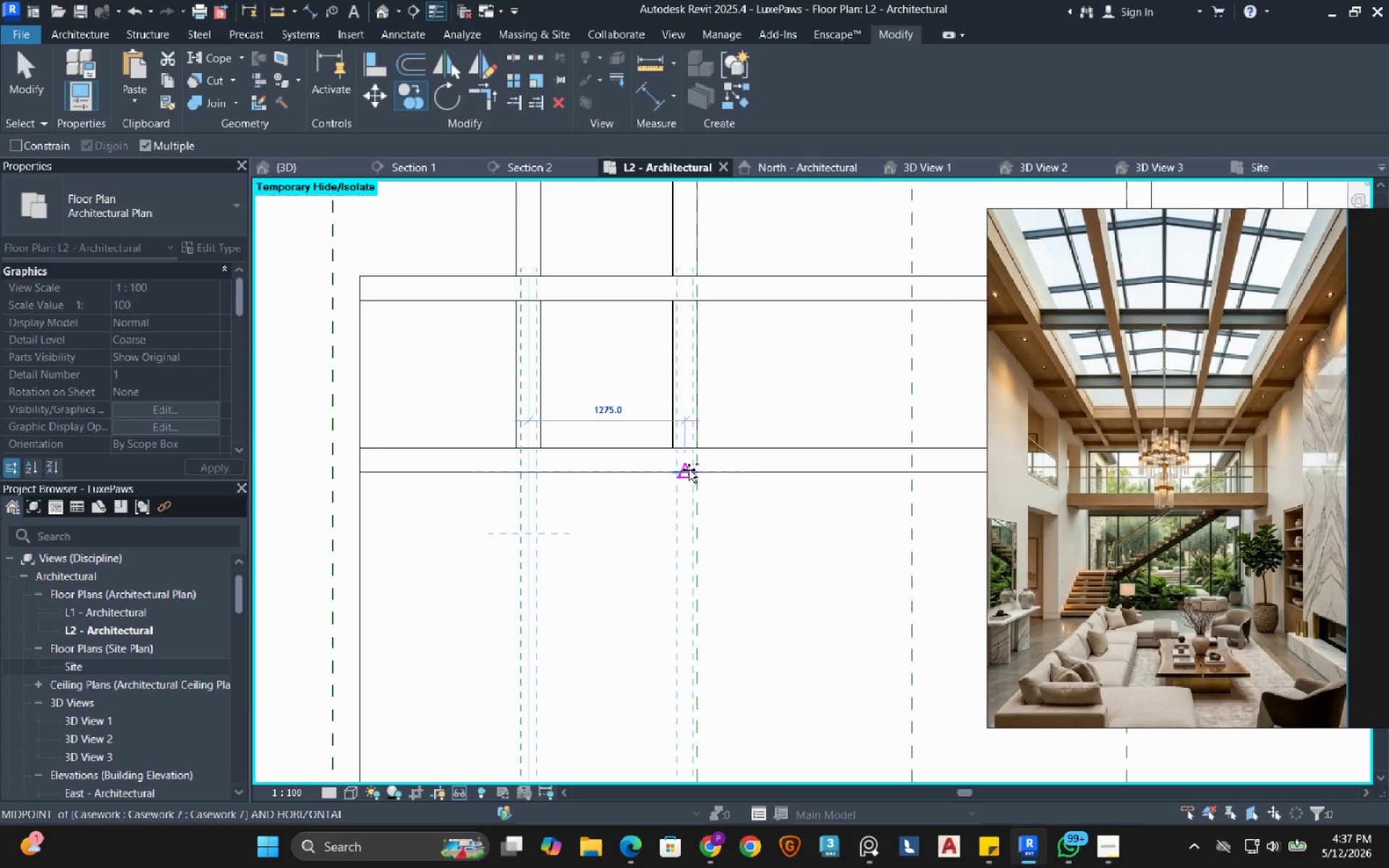 
left_click([689, 469])
 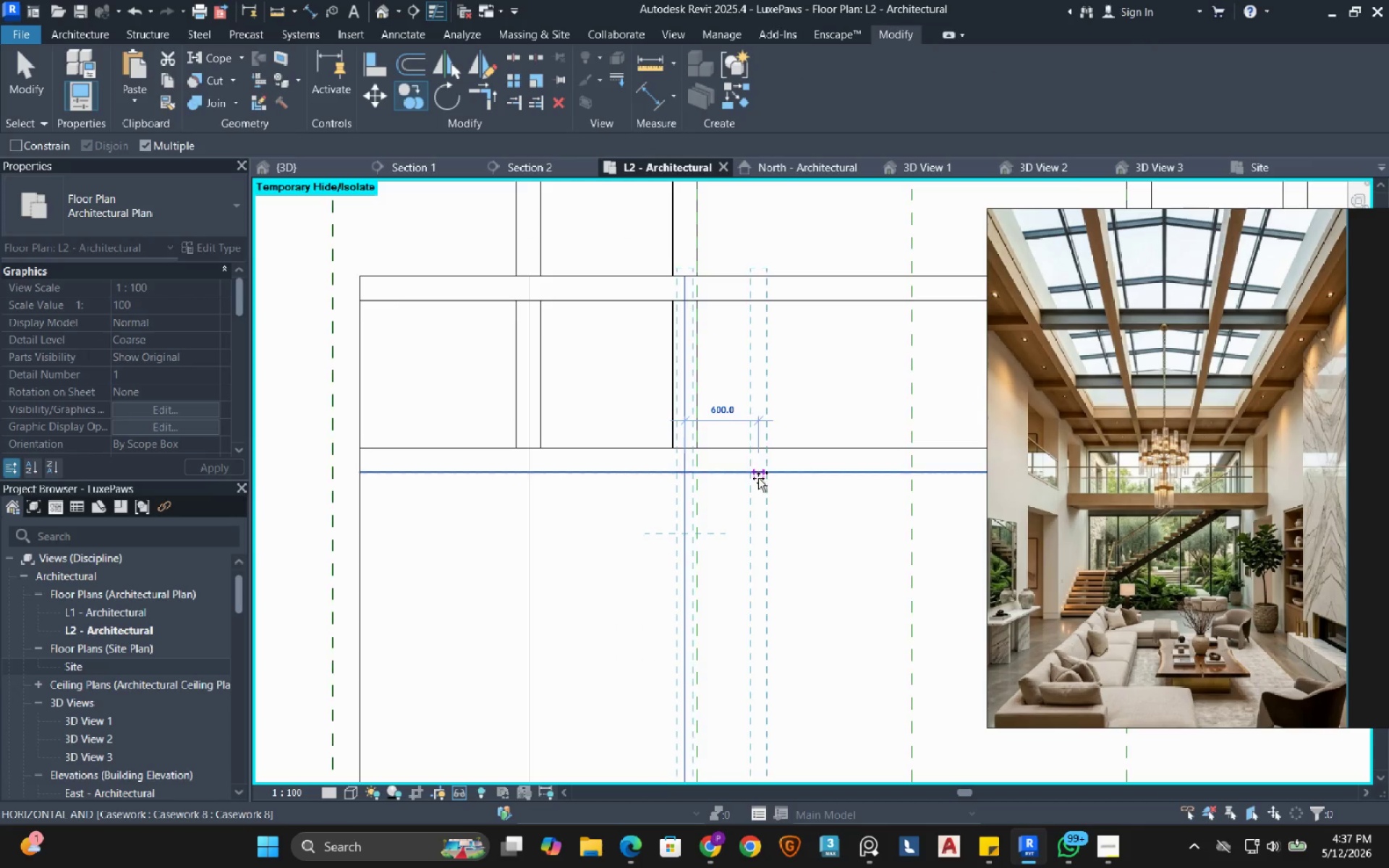 
scroll: coordinate [758, 476], scroll_direction: none, amount: 0.0
 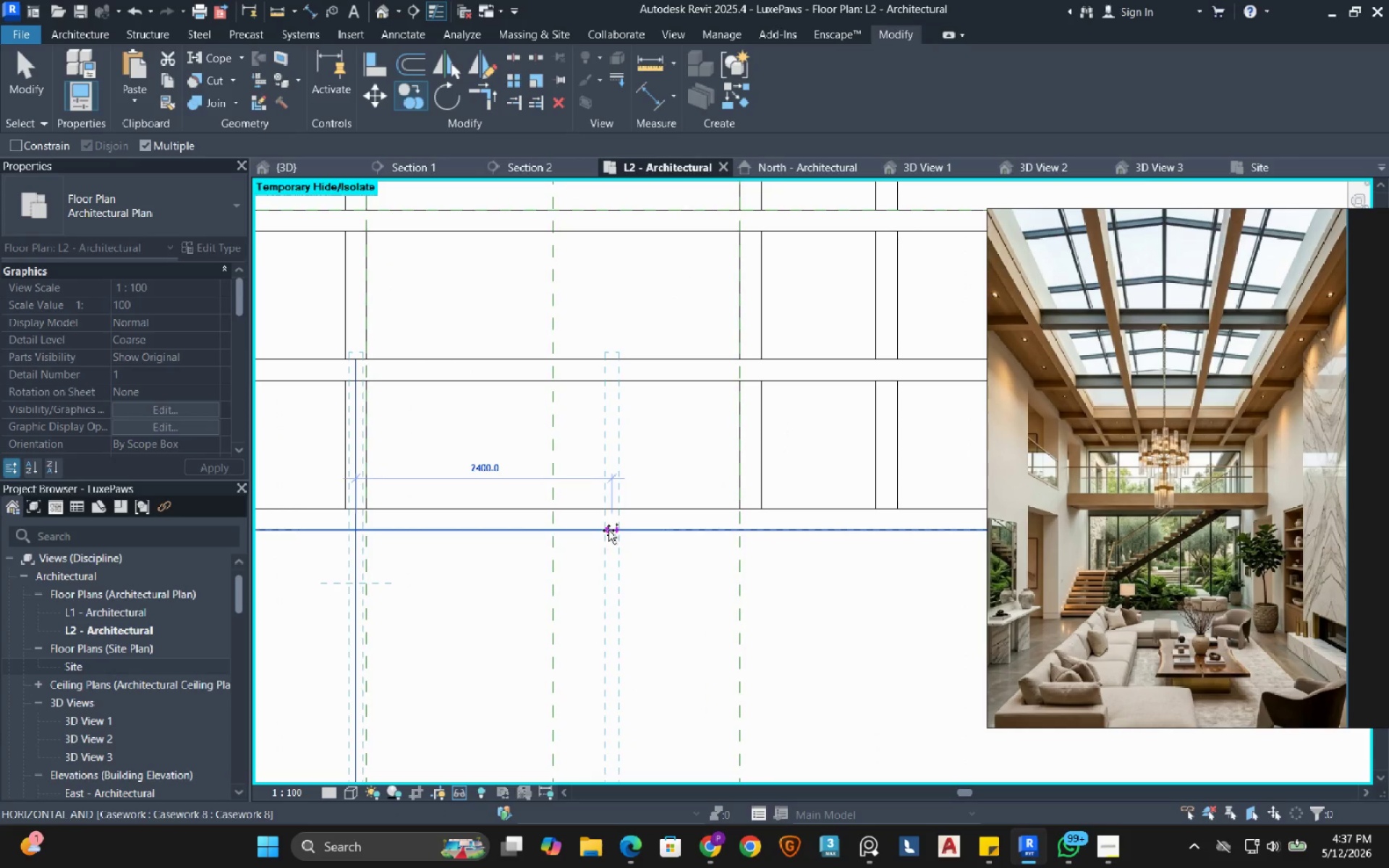 
wait(6.89)
 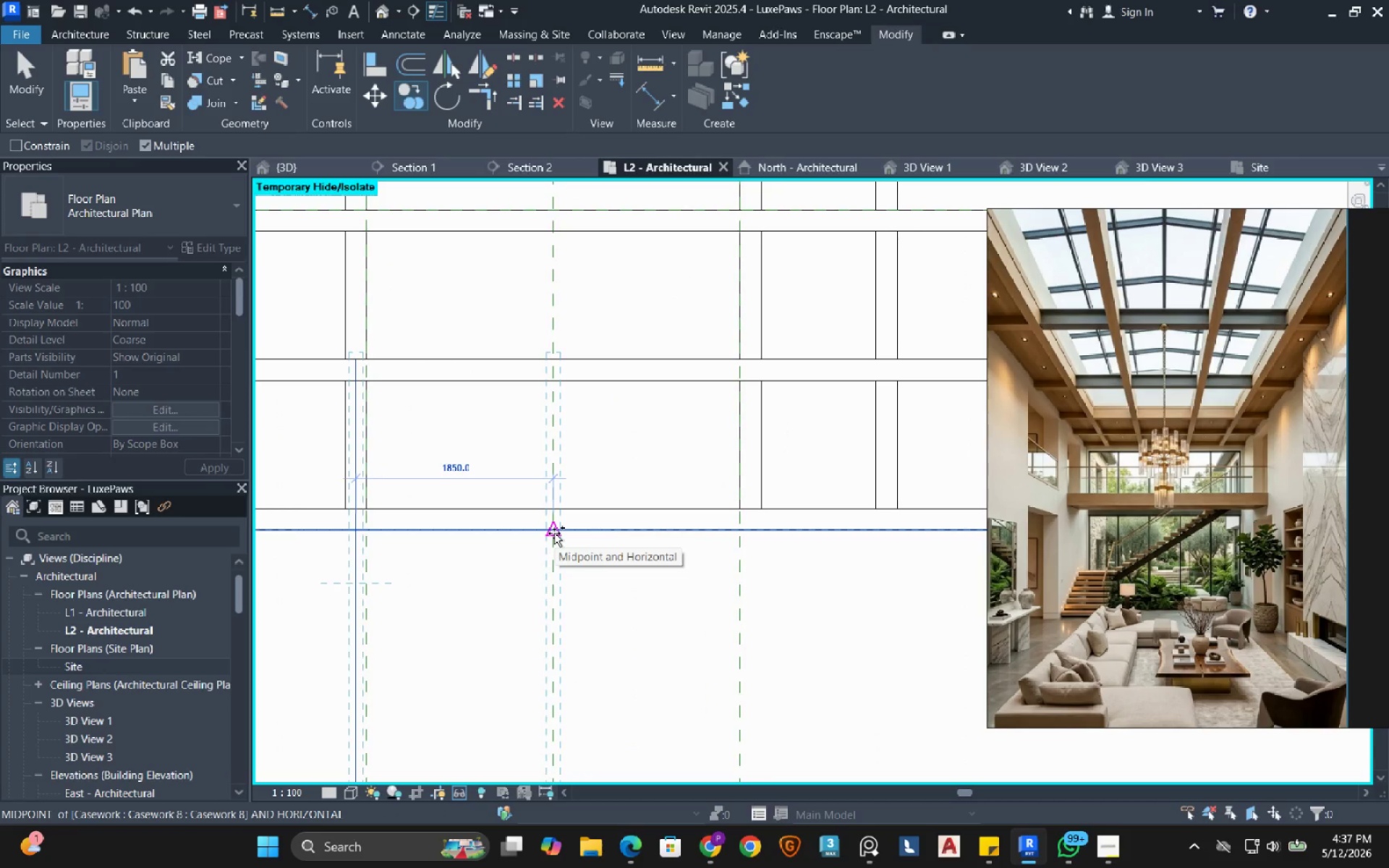 
left_click([521, 535])
 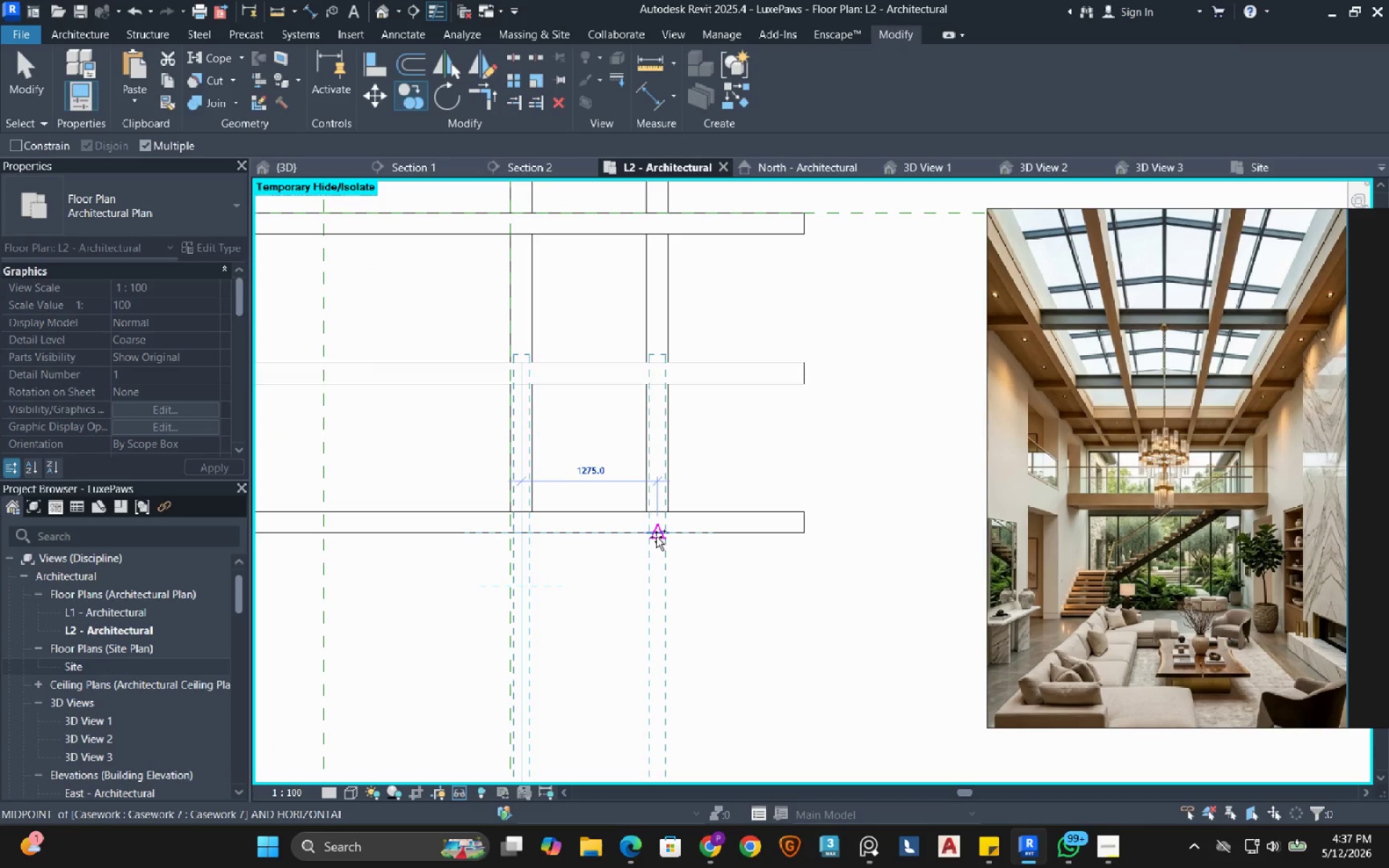 
left_click([656, 537])
 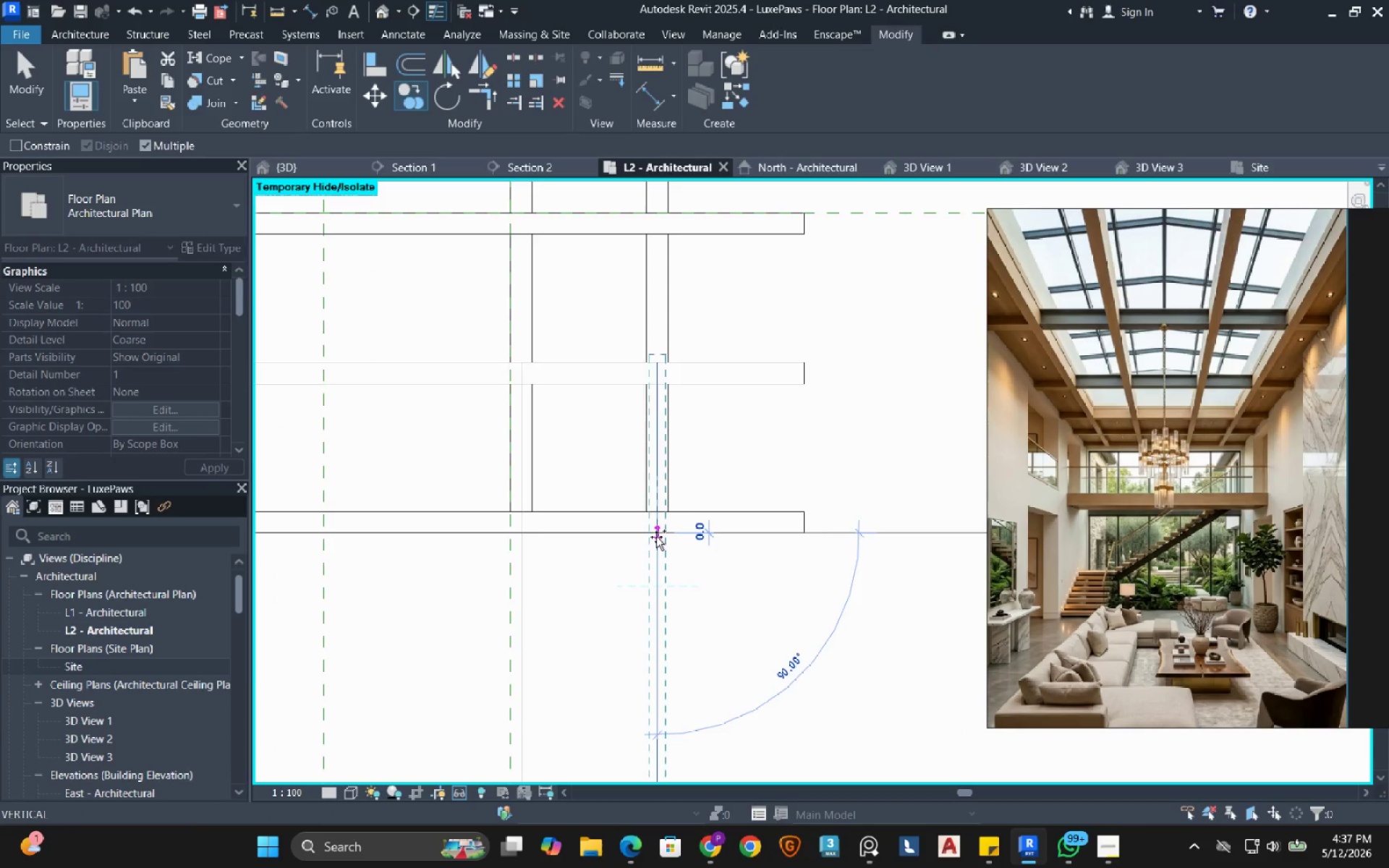 
scroll: coordinate [656, 537], scroll_direction: down, amount: 2.0
 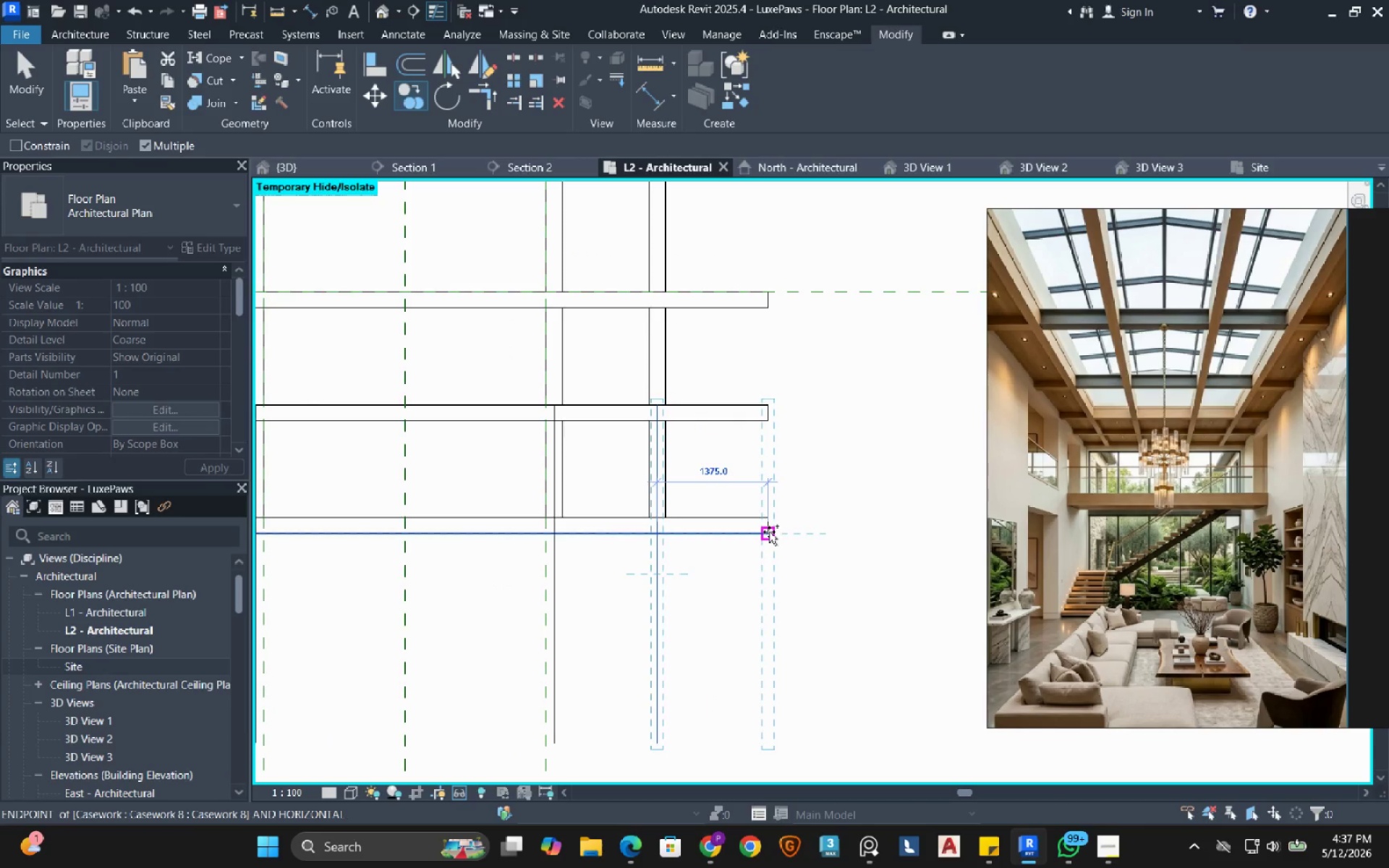 
left_click([769, 532])
 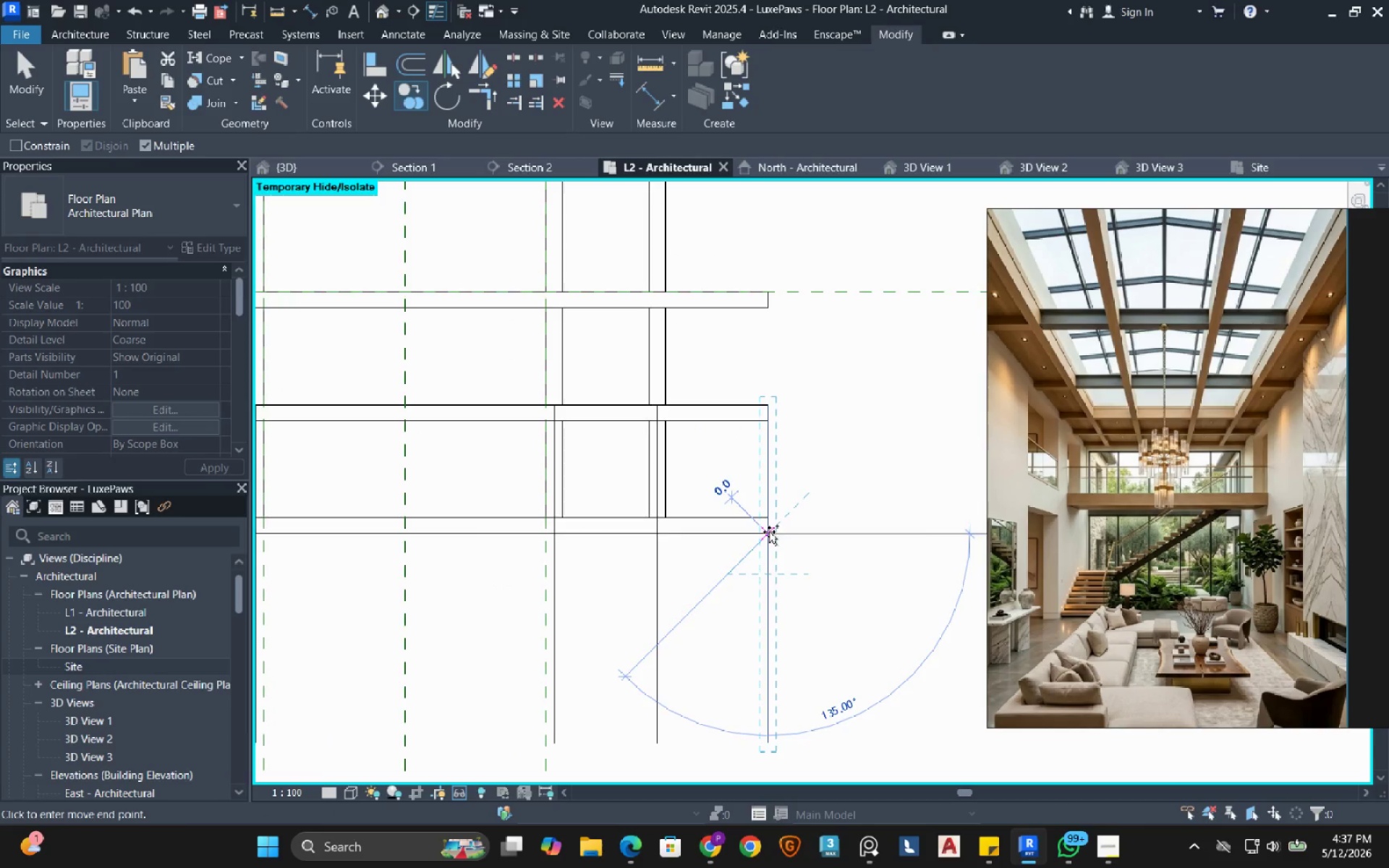 
scroll: coordinate [769, 532], scroll_direction: down, amount: 2.0
 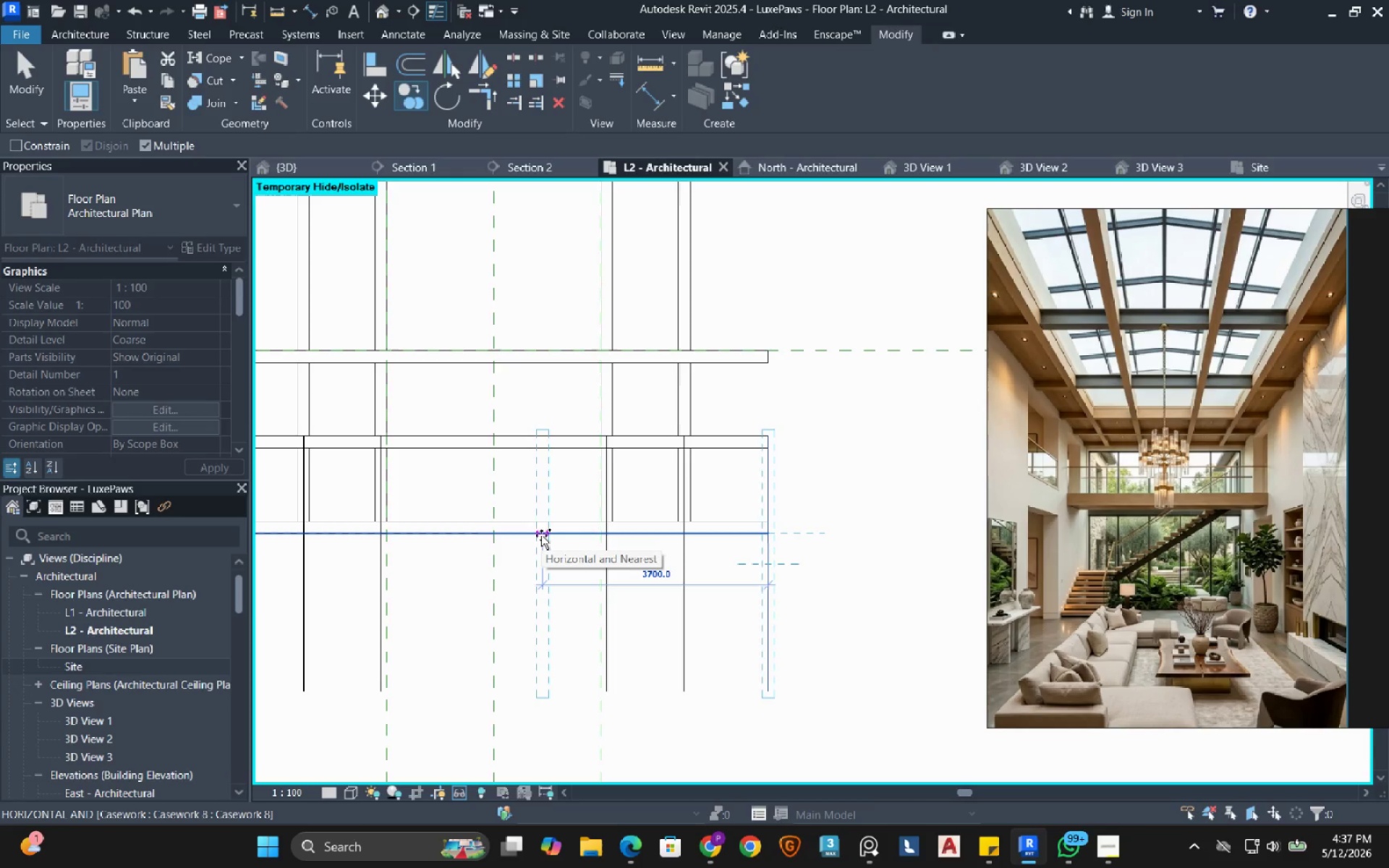 
left_click([541, 535])
 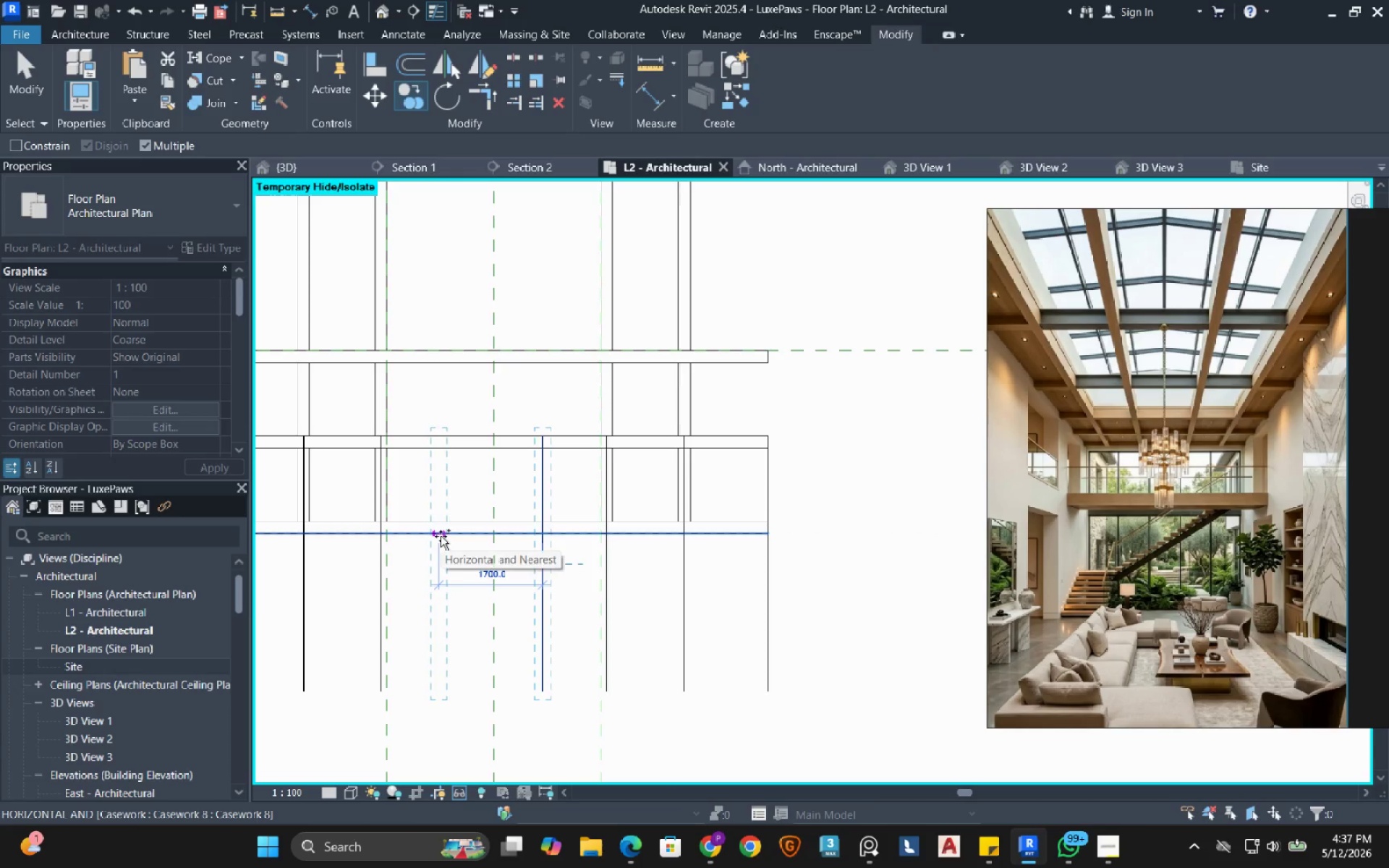 
left_click([441, 536])
 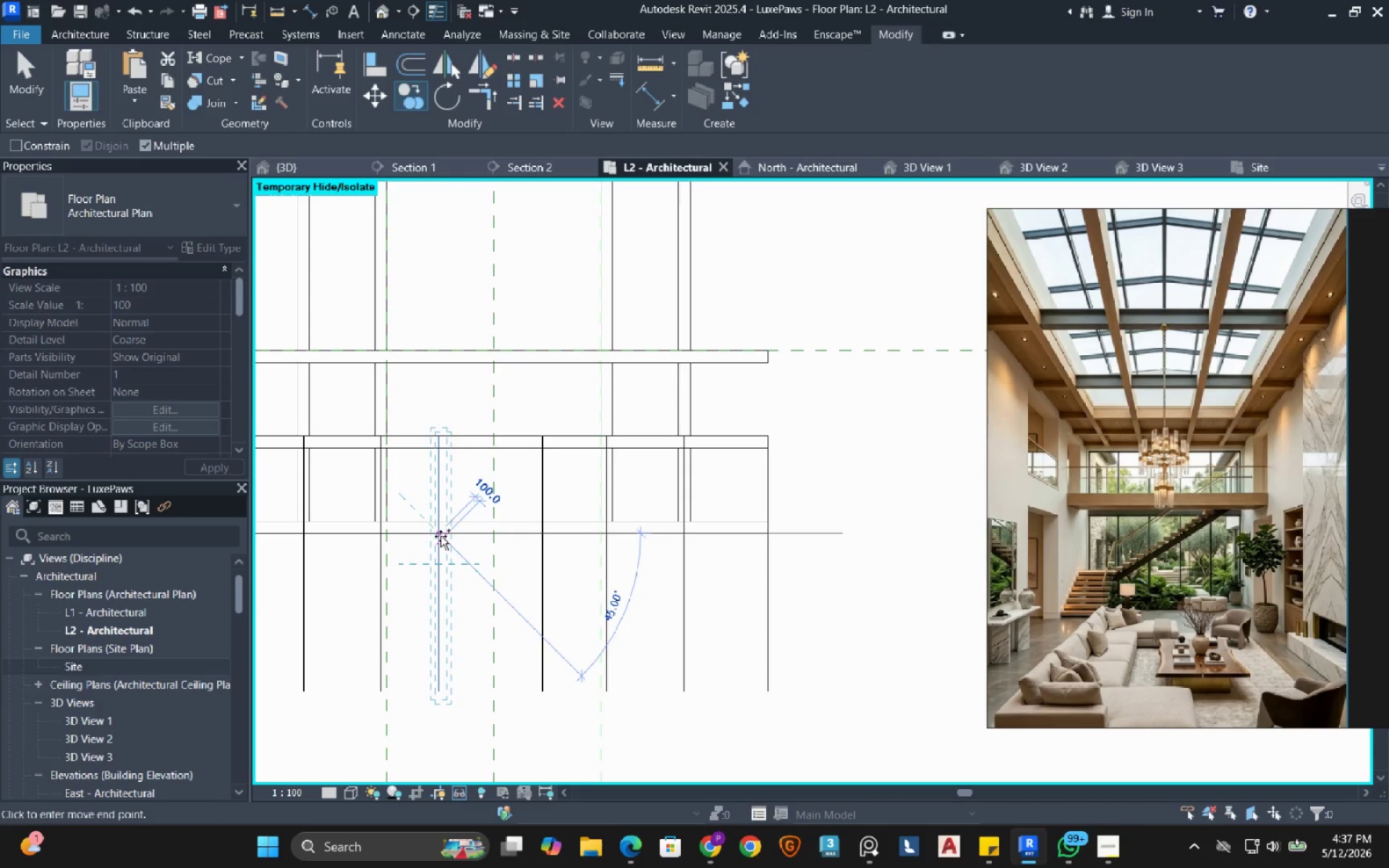 
key(Escape)
 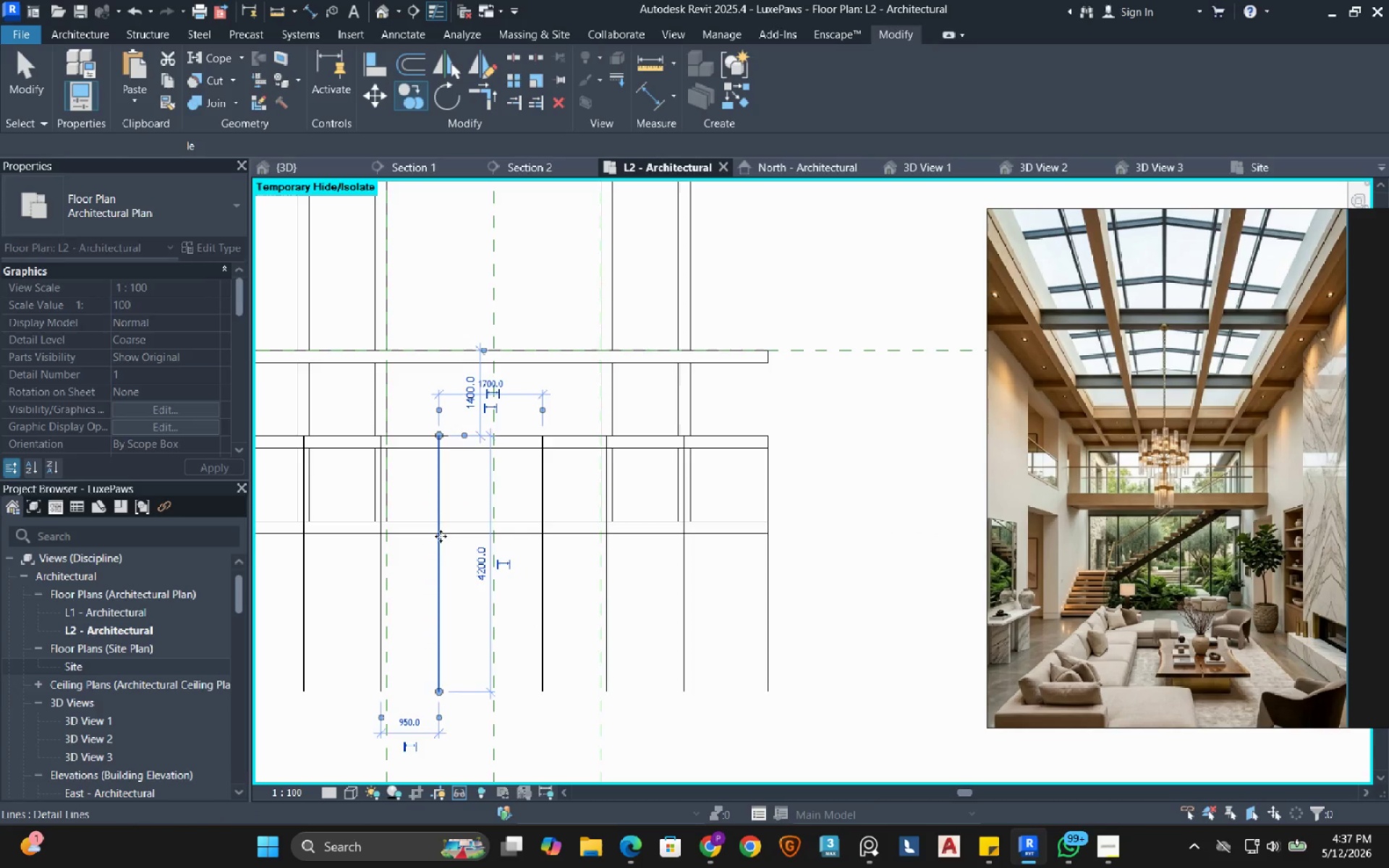 
key(Escape)
 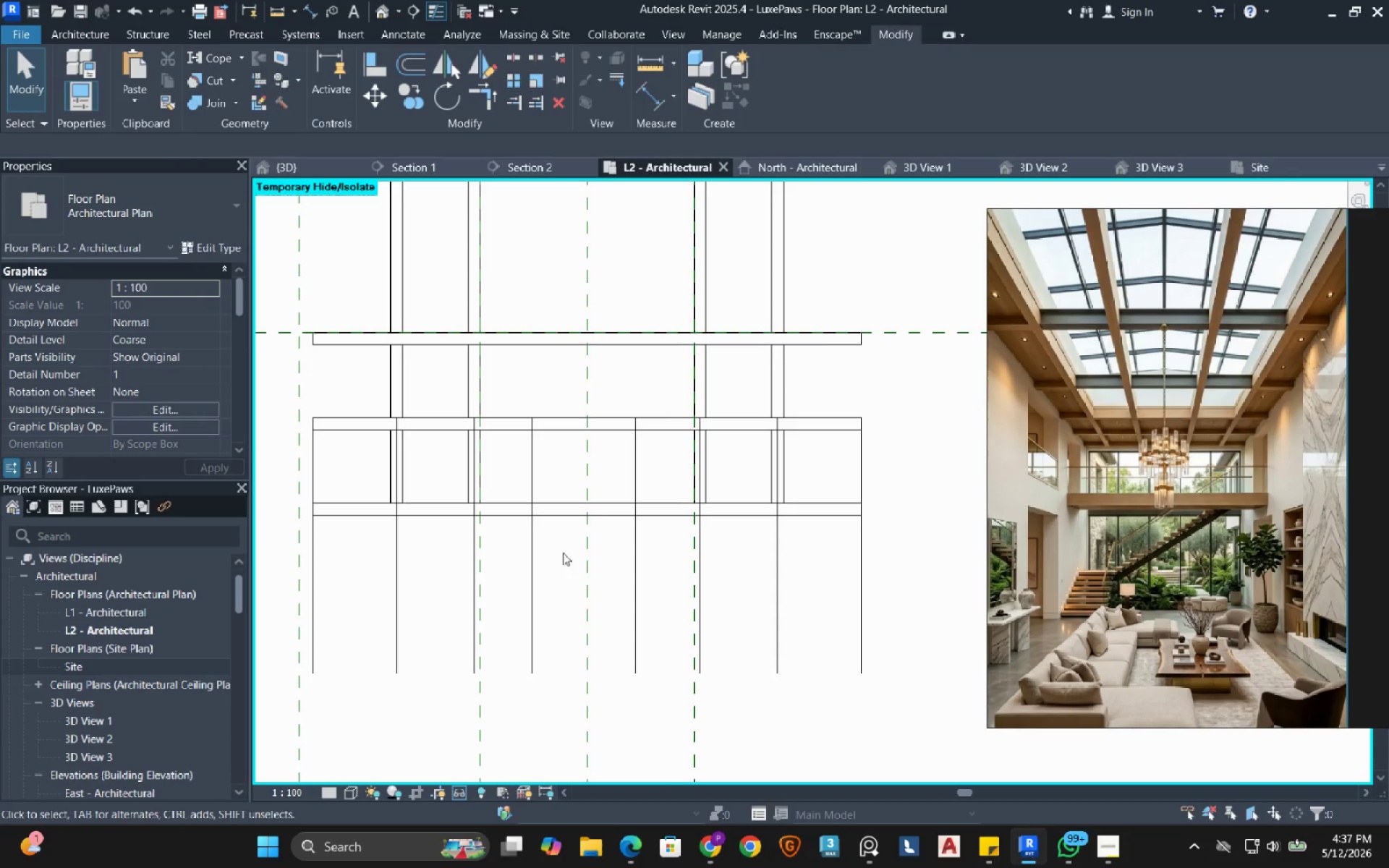 
type(di)
 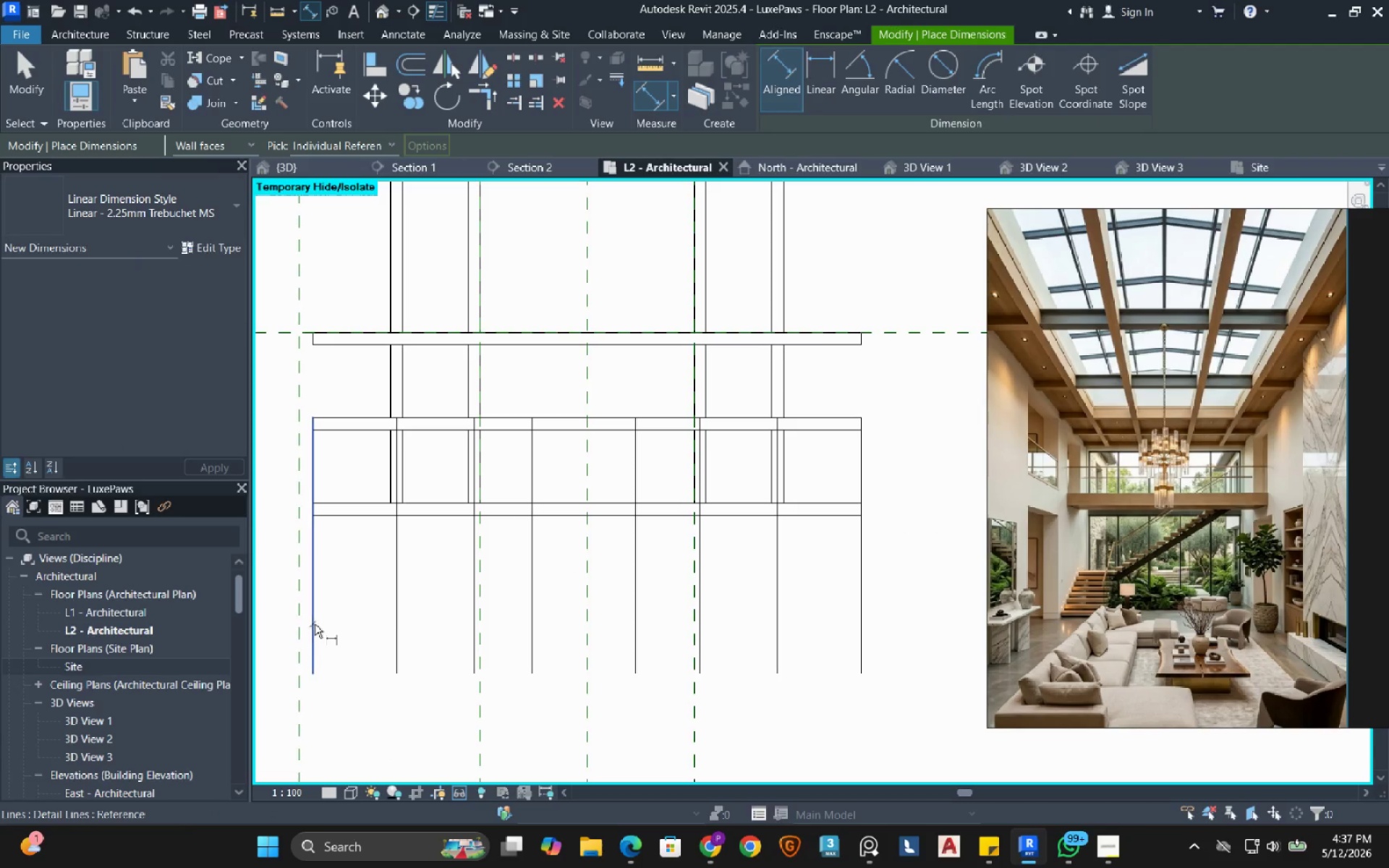 
left_click([403, 612])
 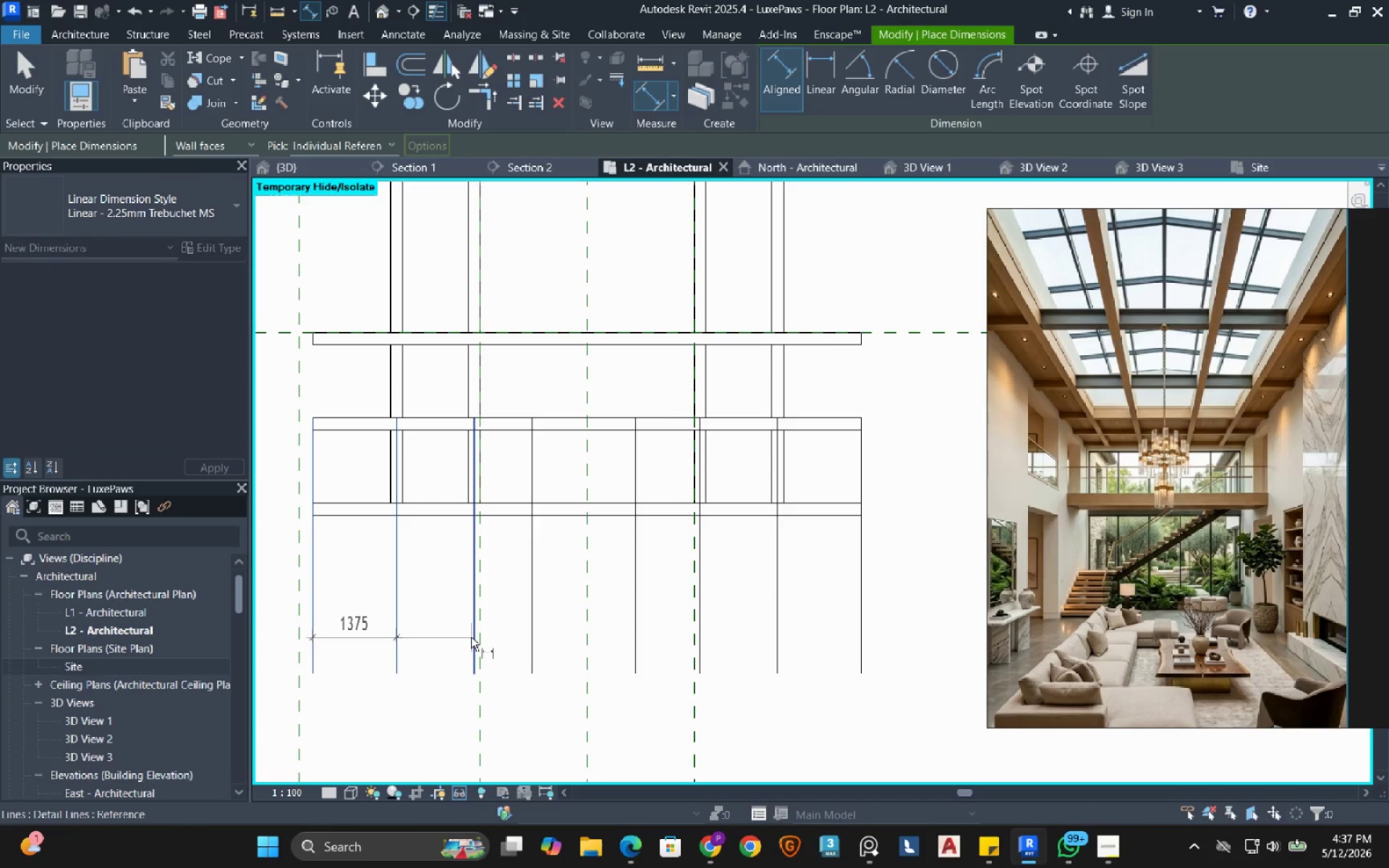 
left_click([471, 637])
 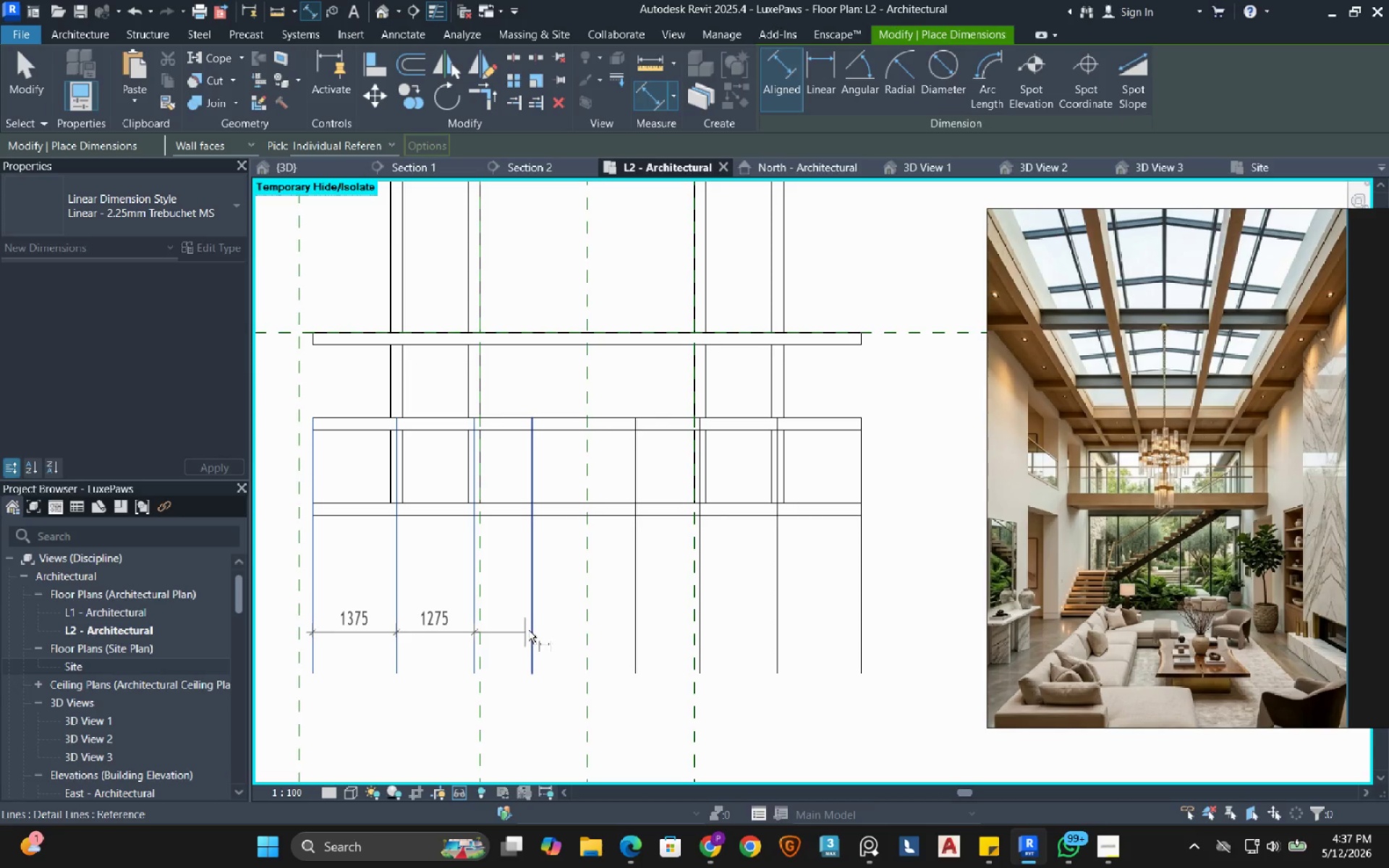 
left_click([528, 630])
 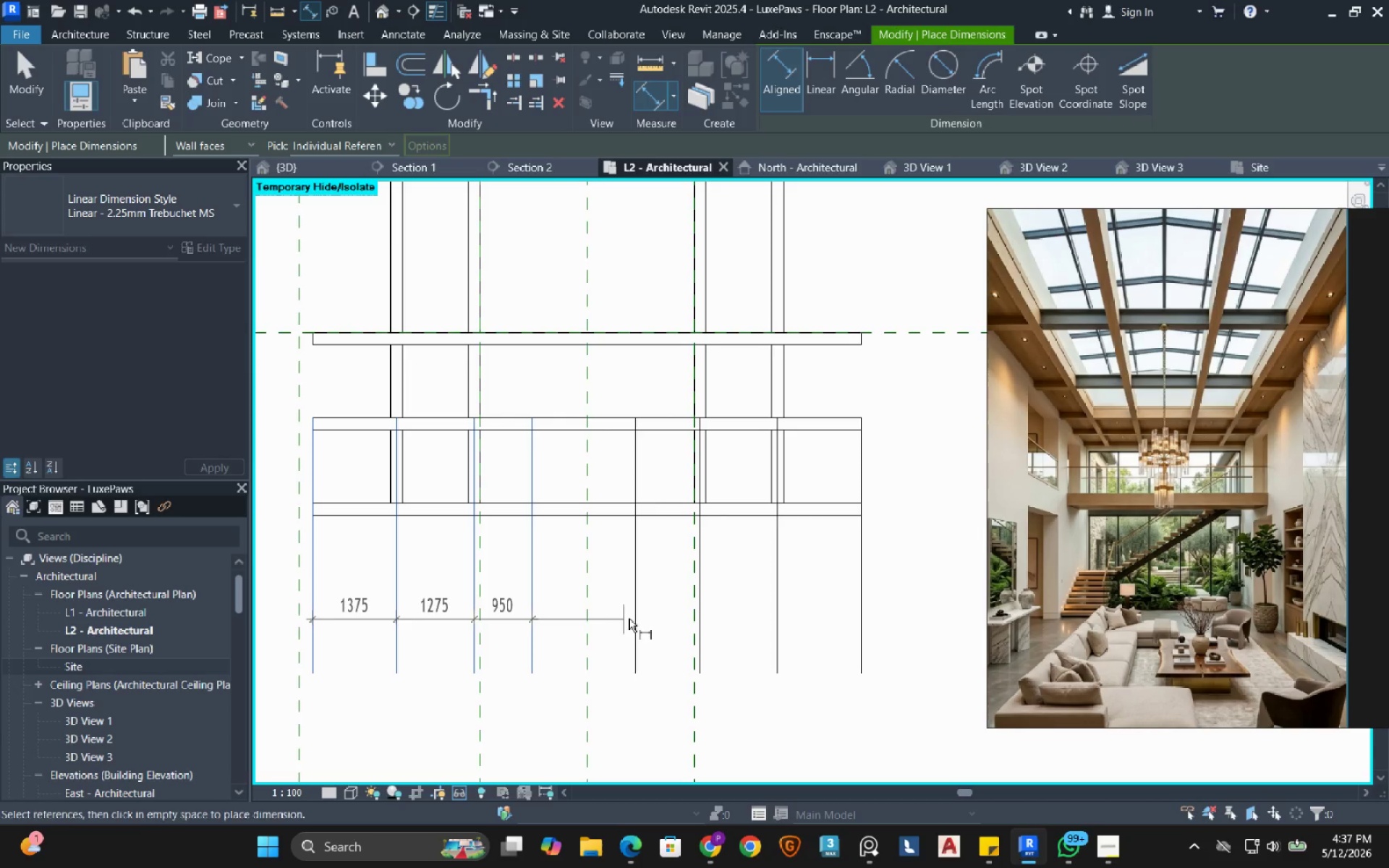 
left_click([636, 615])
 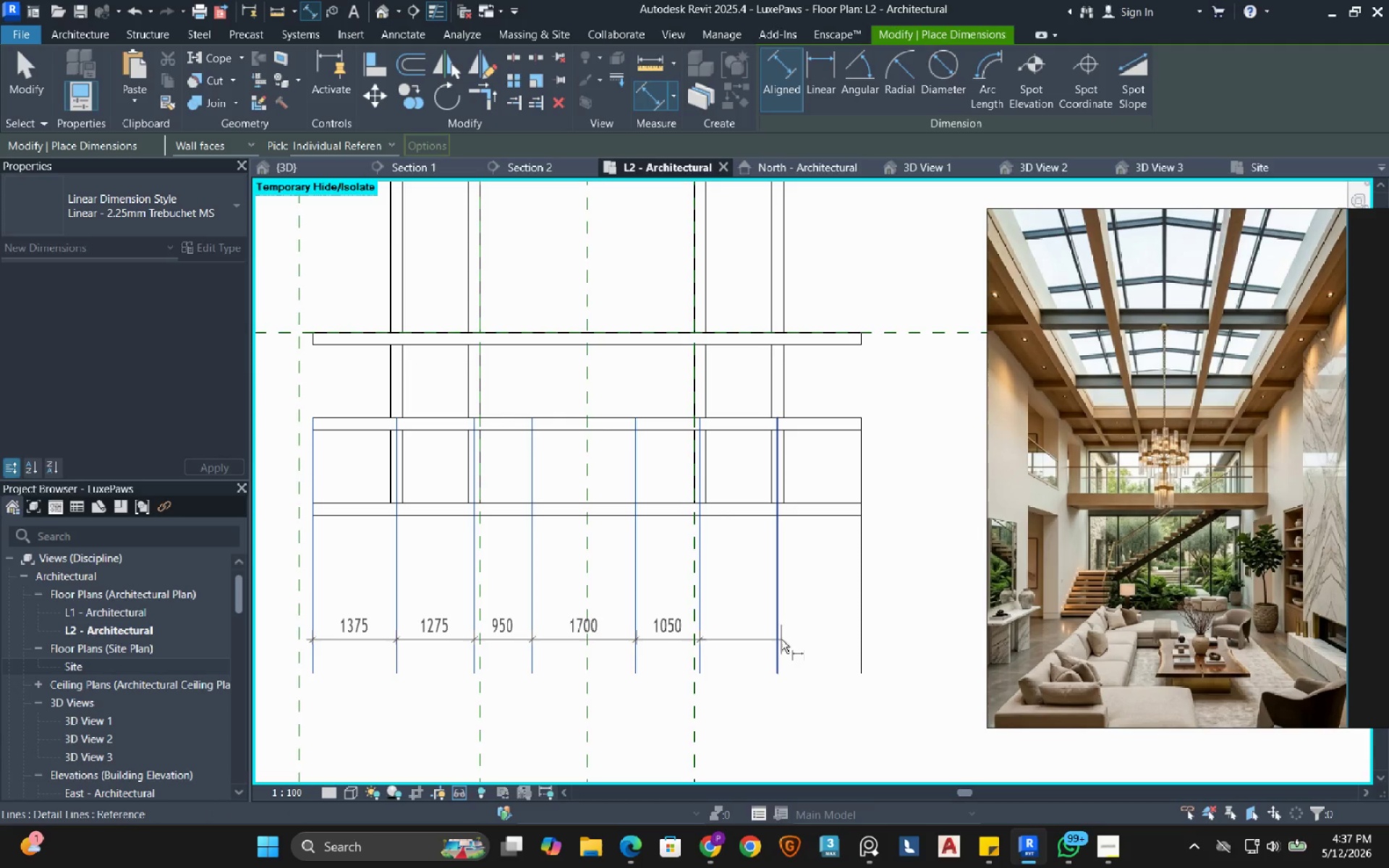 
left_click([781, 639])
 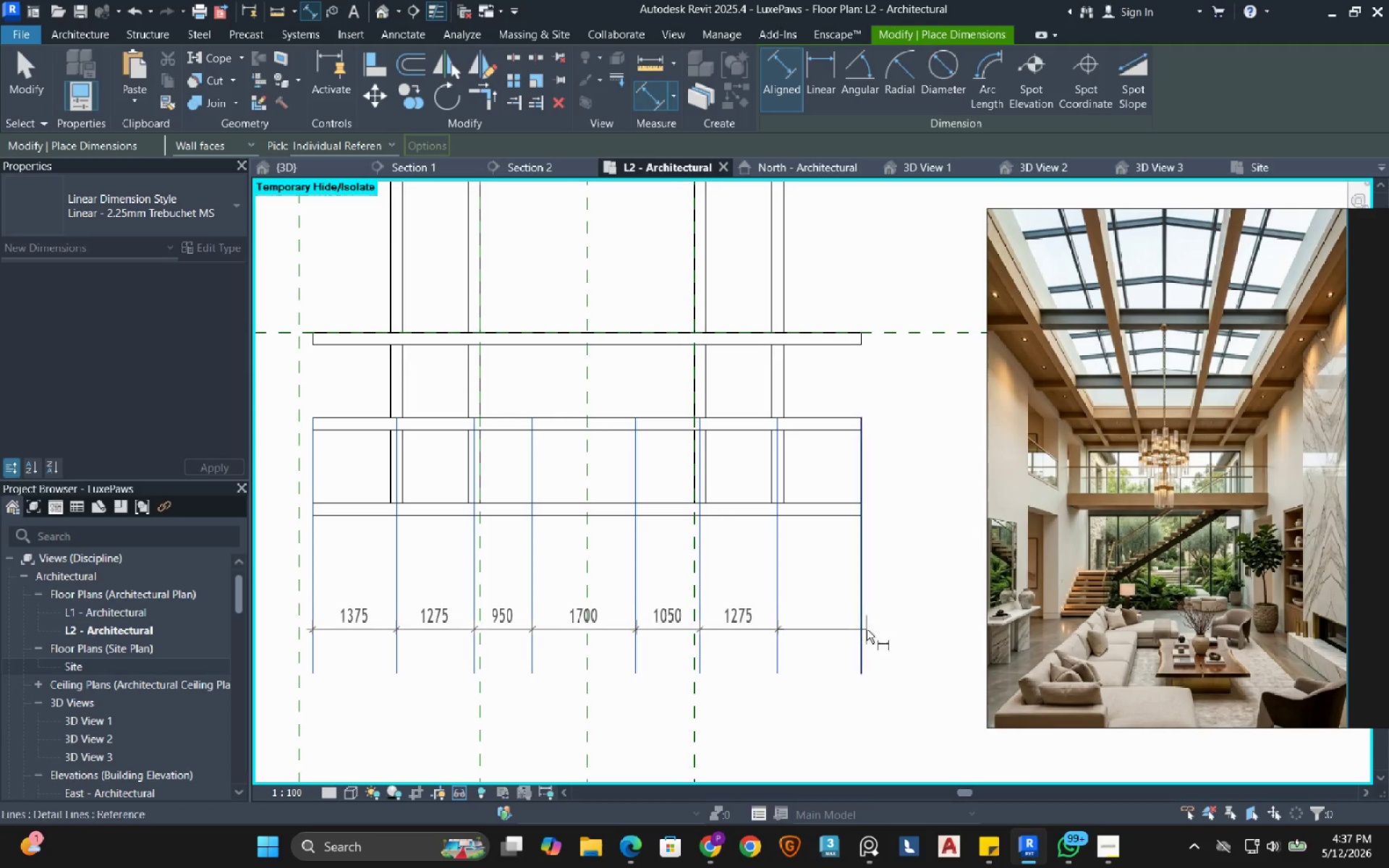 
left_click([867, 629])
 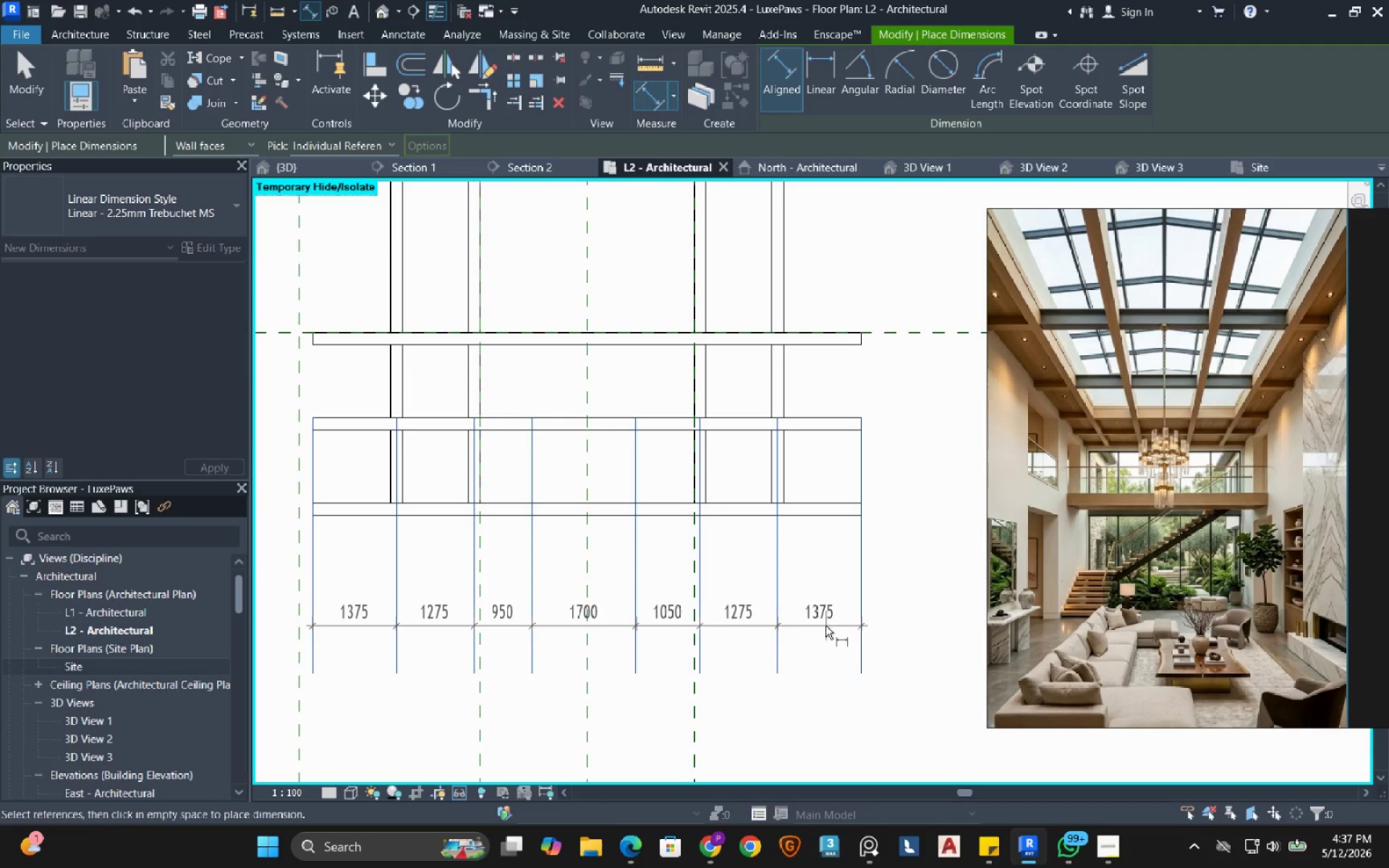 
left_click([825, 625])
 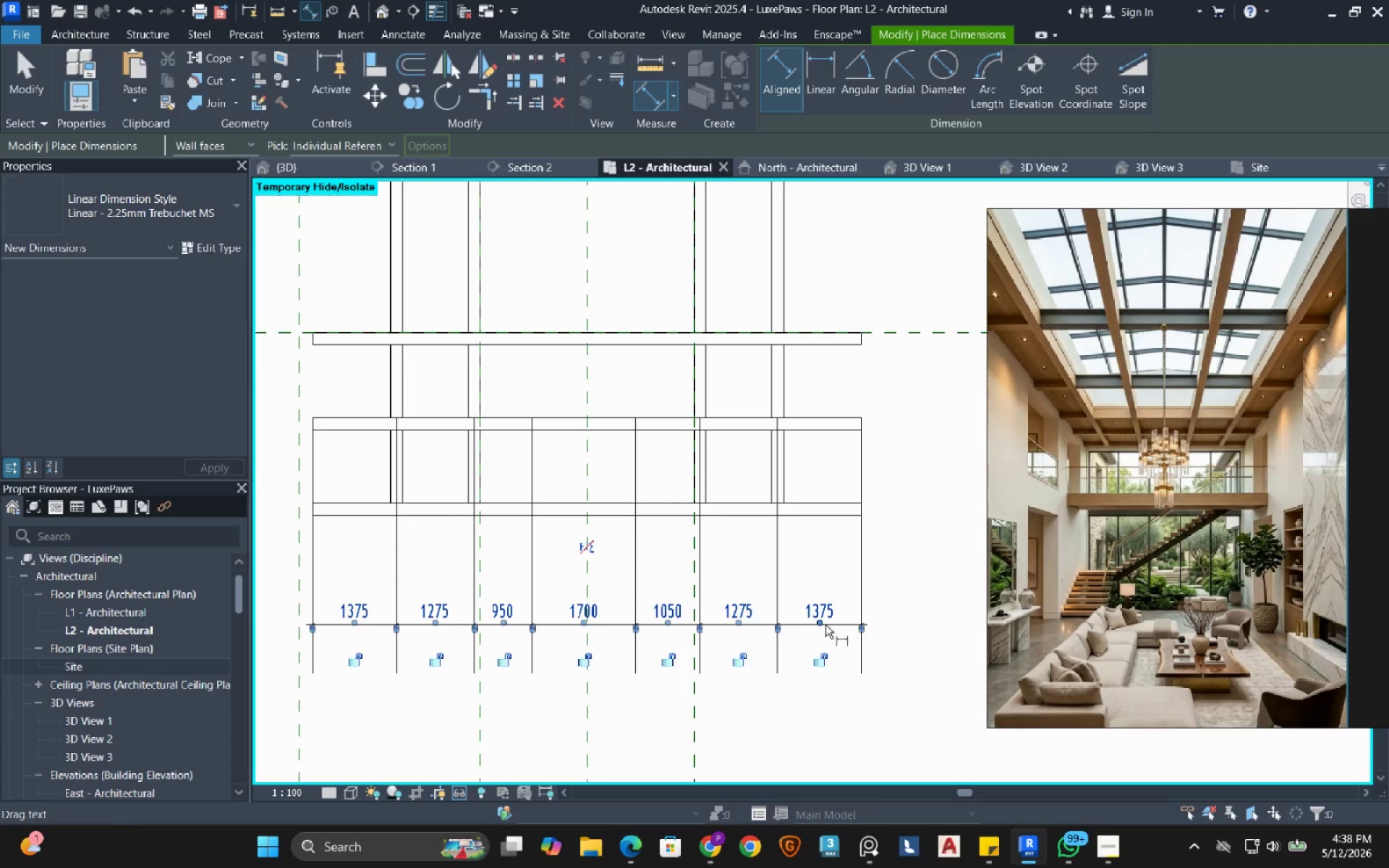 
wait(8.38)
 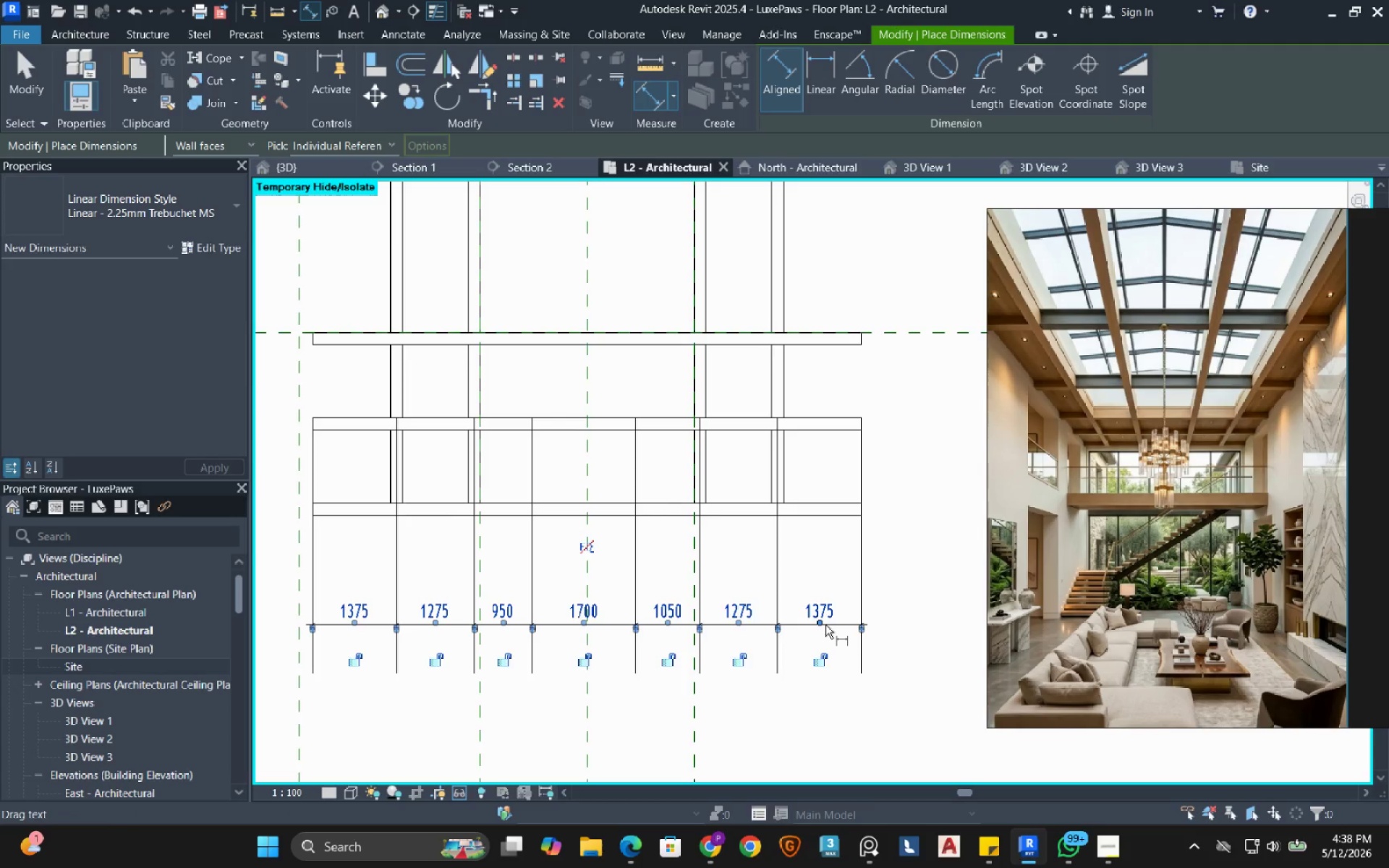 
left_click([590, 550])
 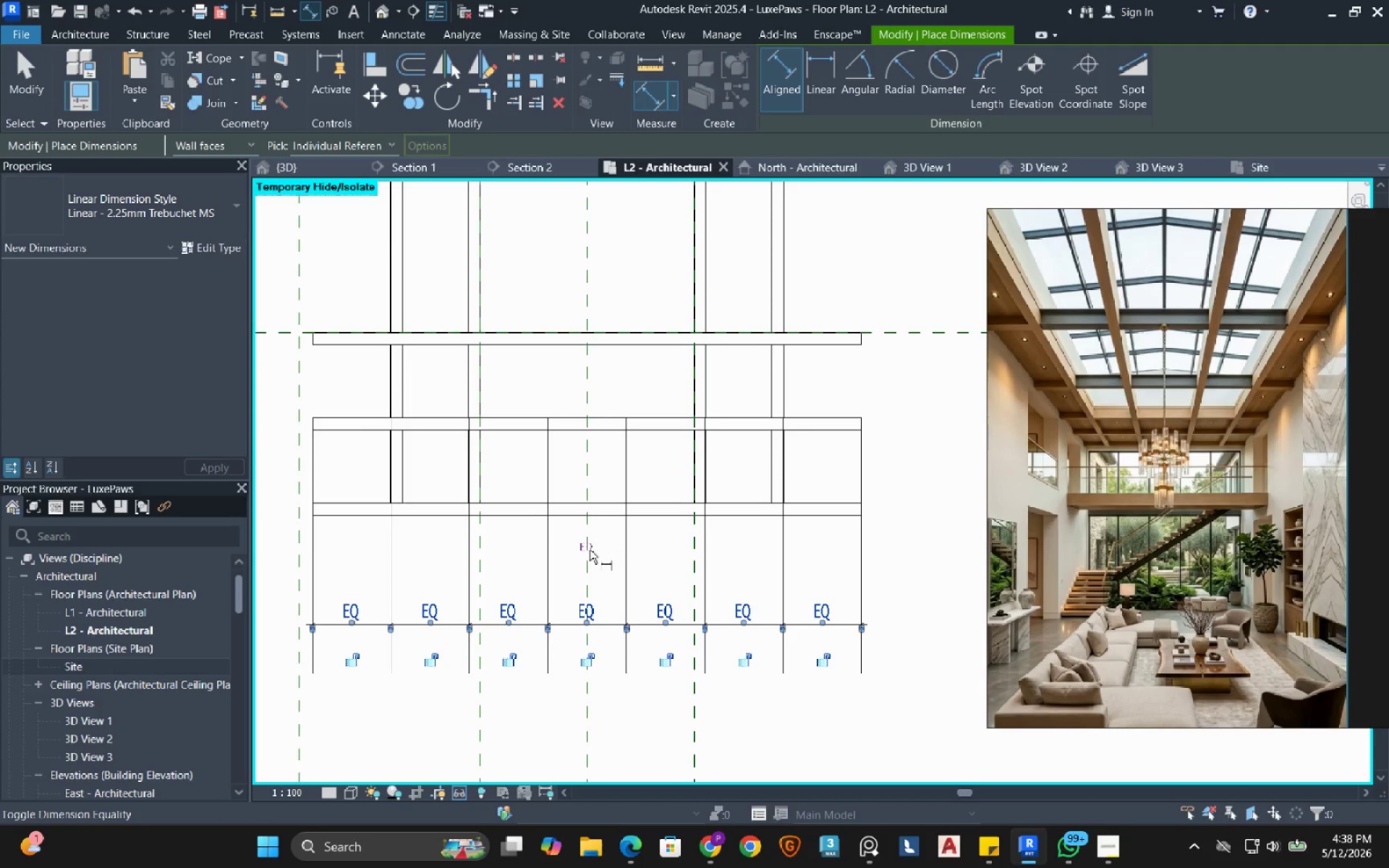 
wait(8.94)
 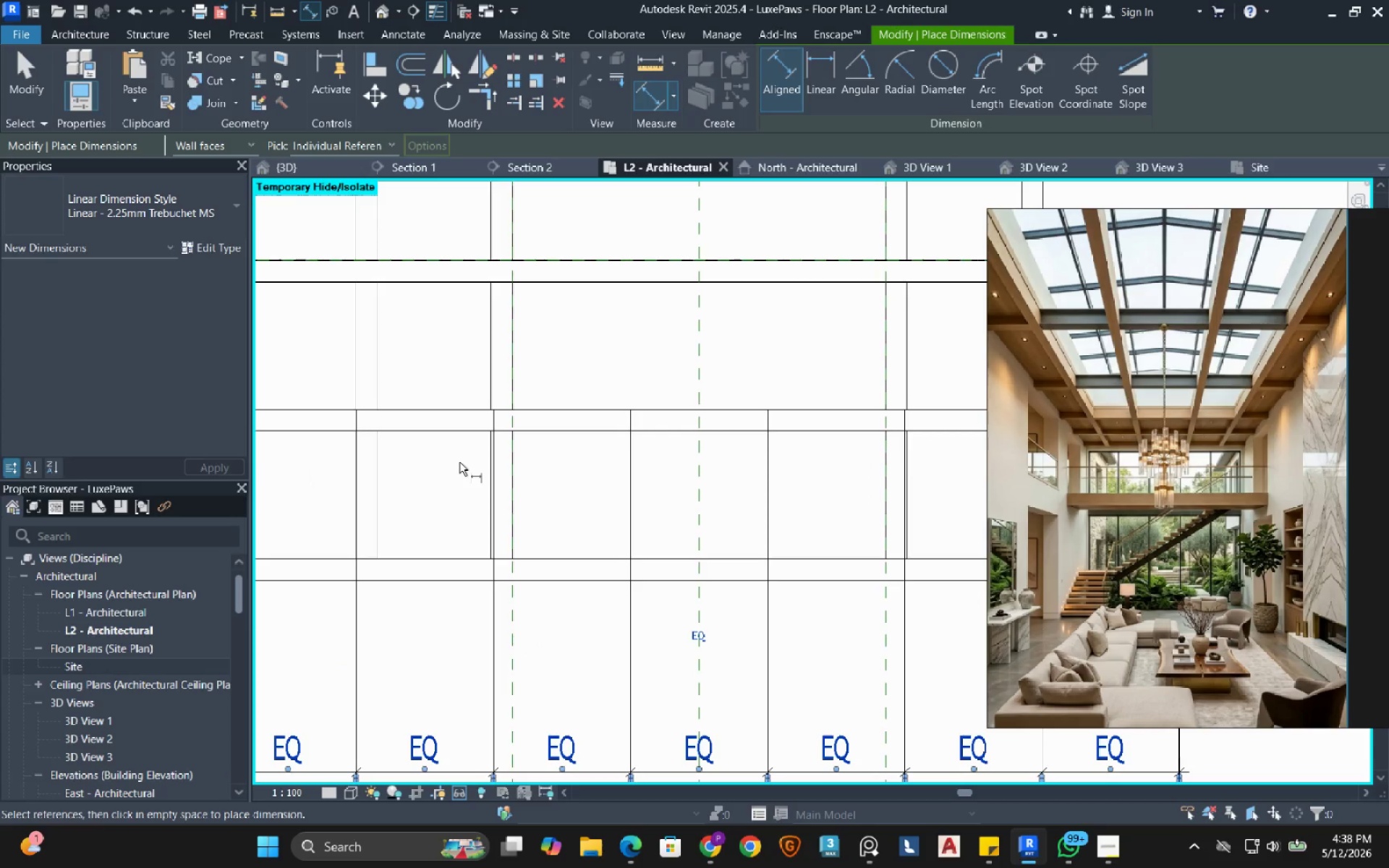 
key(Escape)
 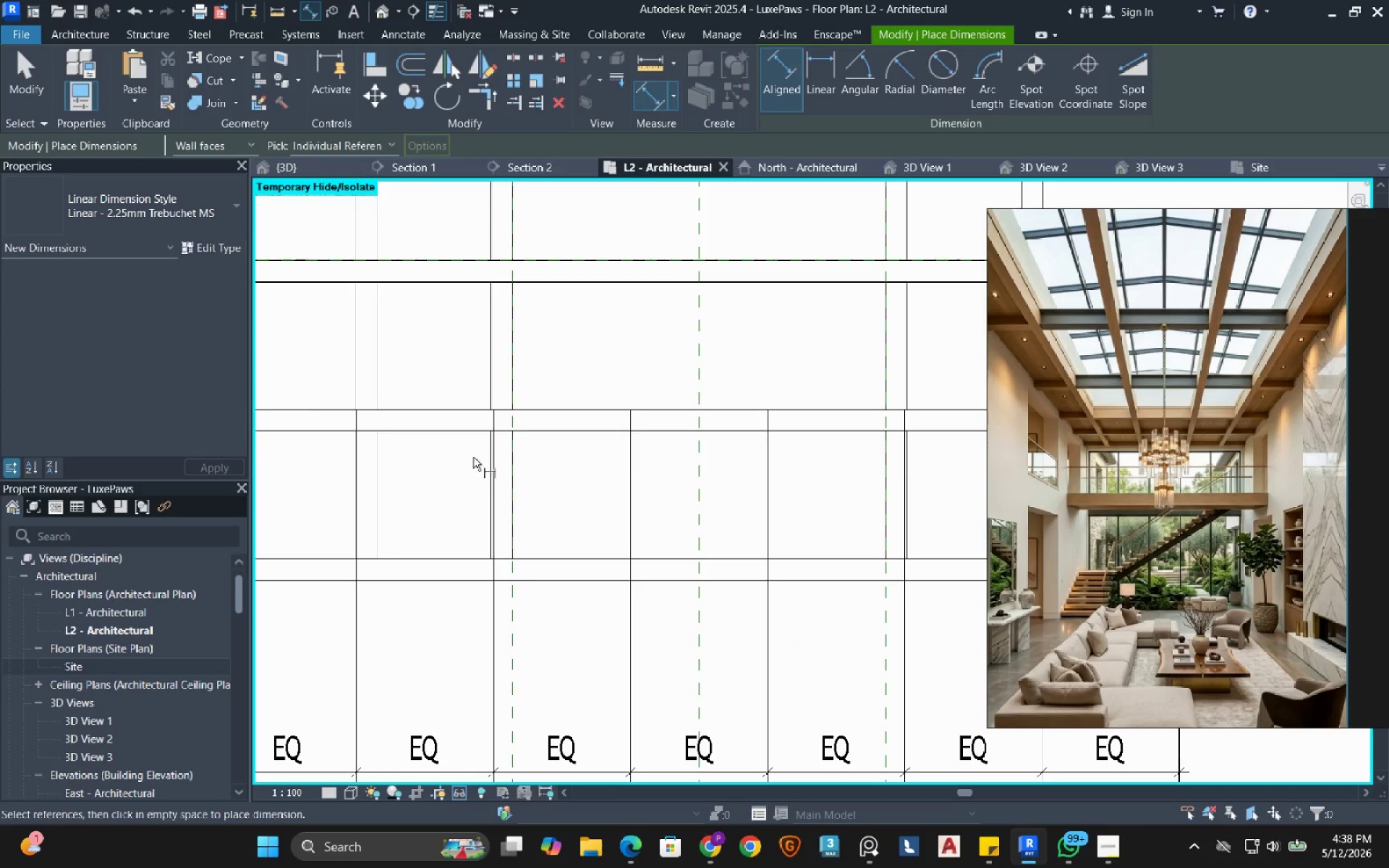 
key(Escape)
 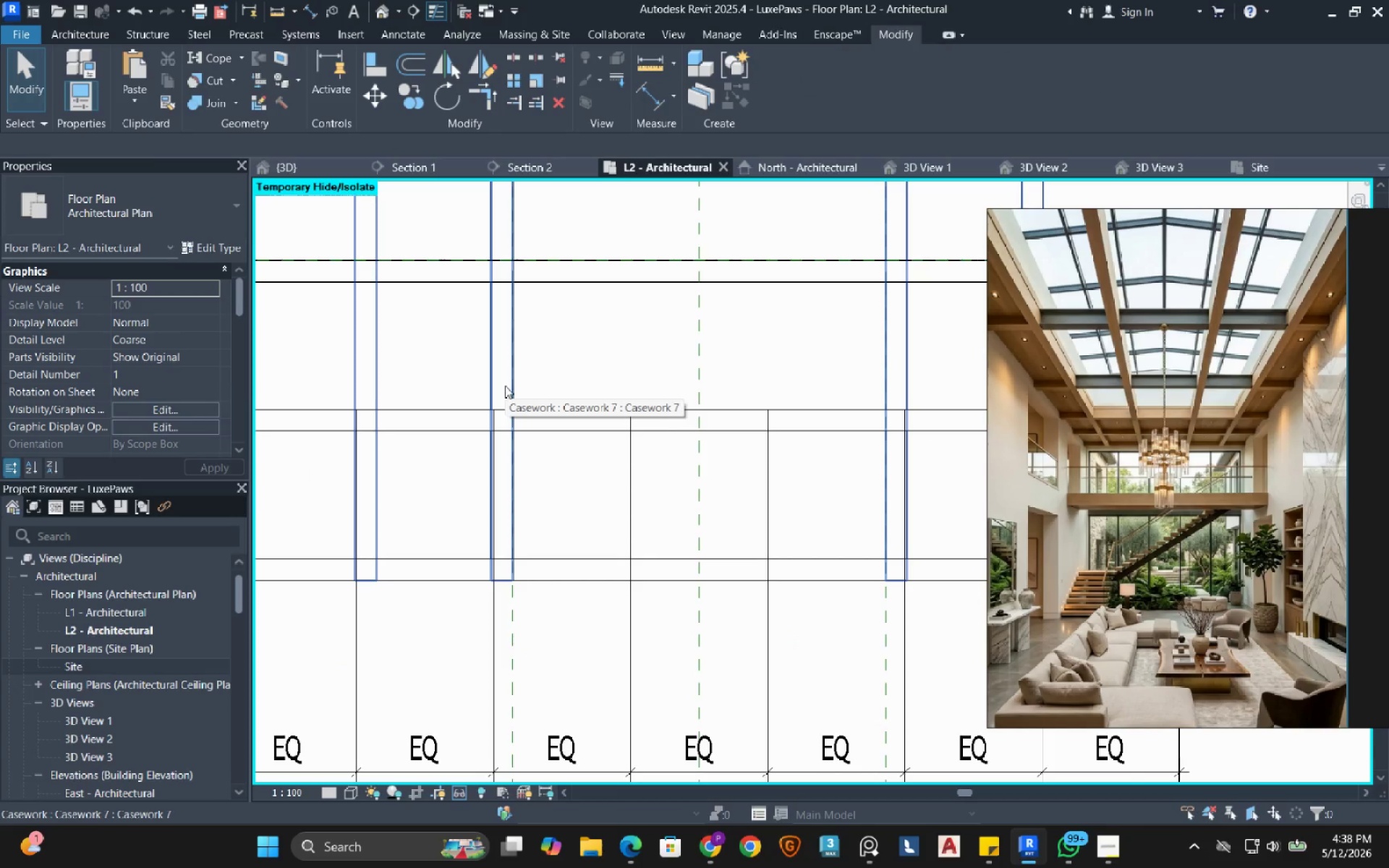 
scroll: coordinate [459, 462], scroll_direction: up, amount: 3.0
 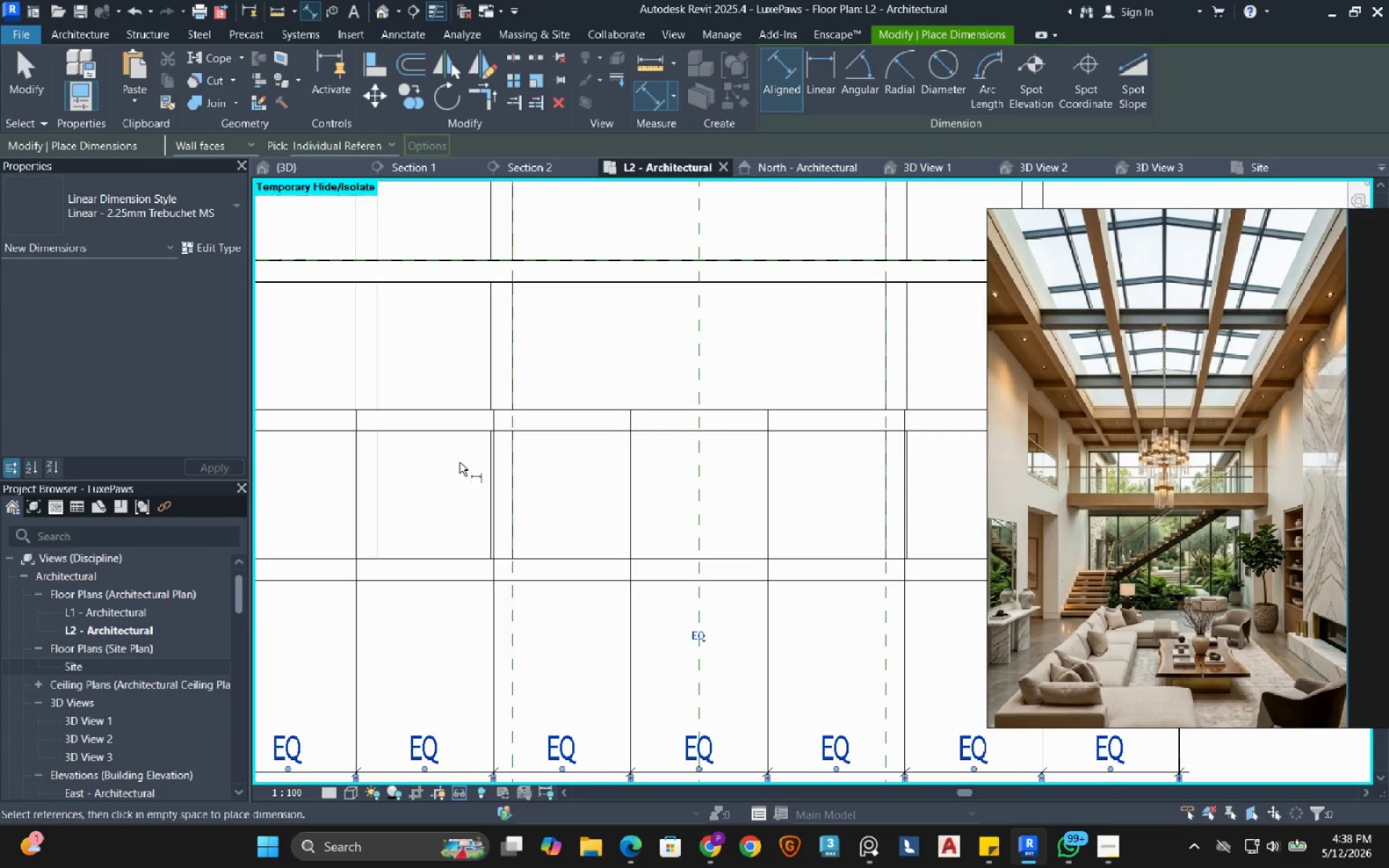 
left_click([505, 386])
 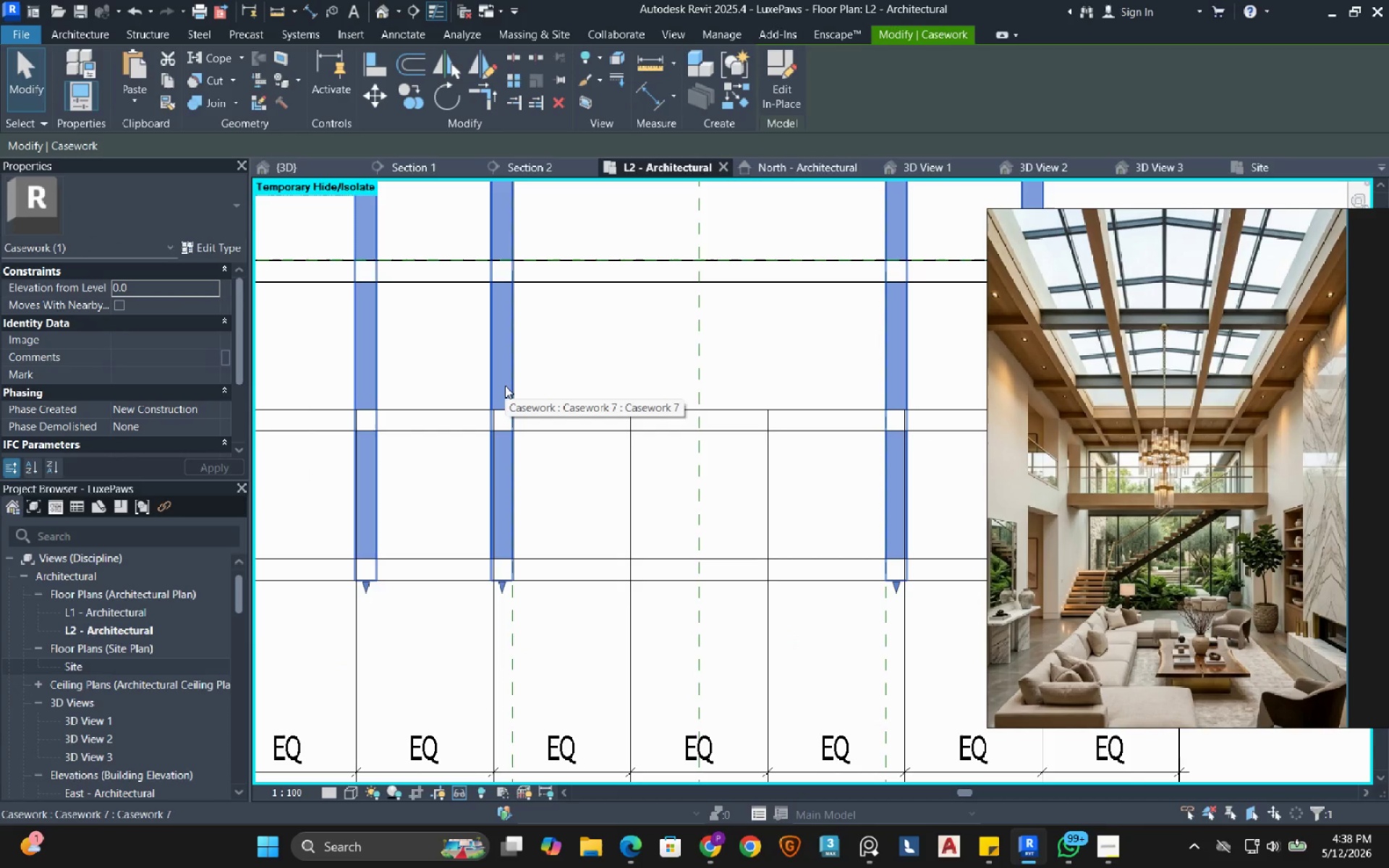 
left_click([782, 91])
 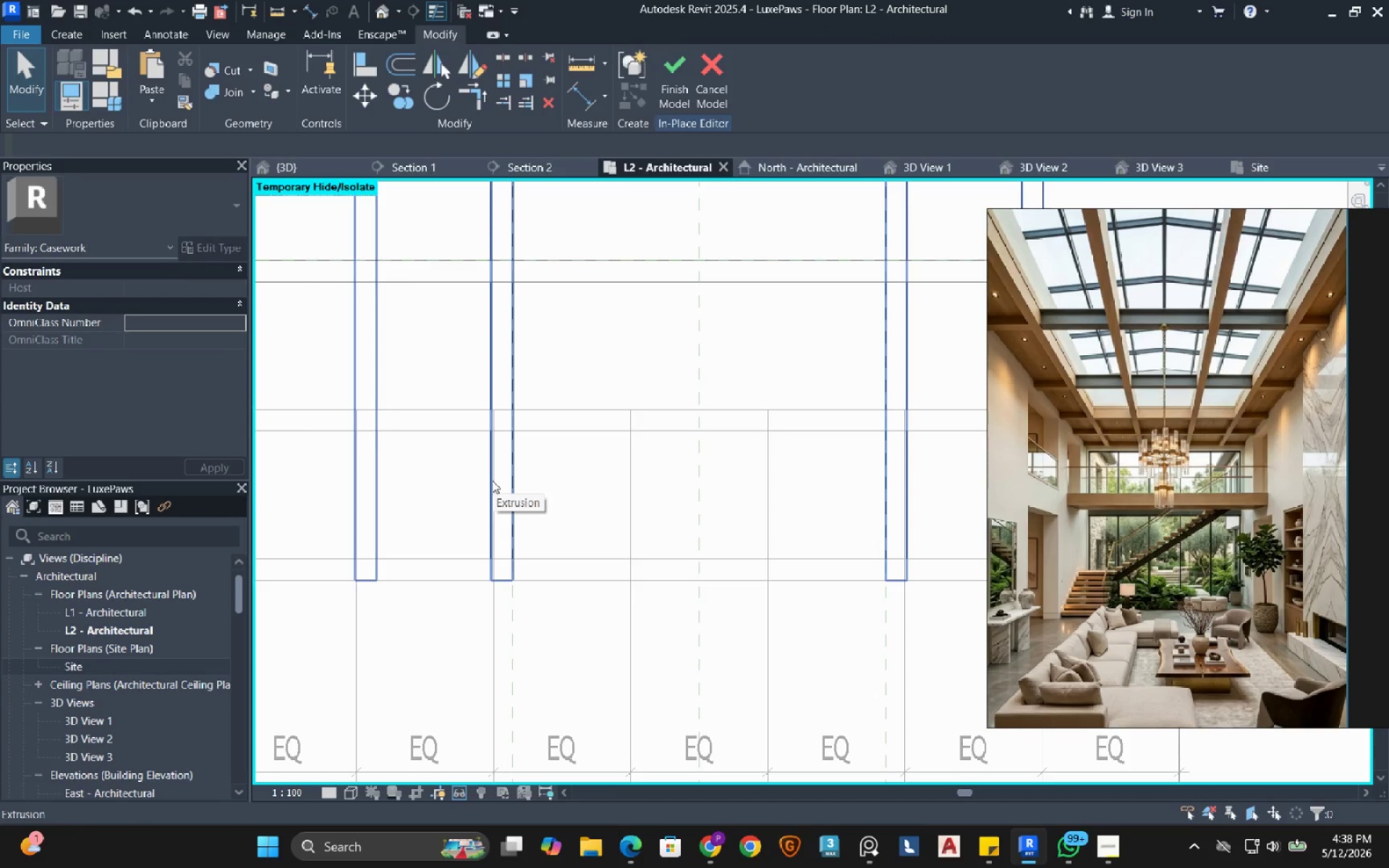 
left_click([492, 480])
 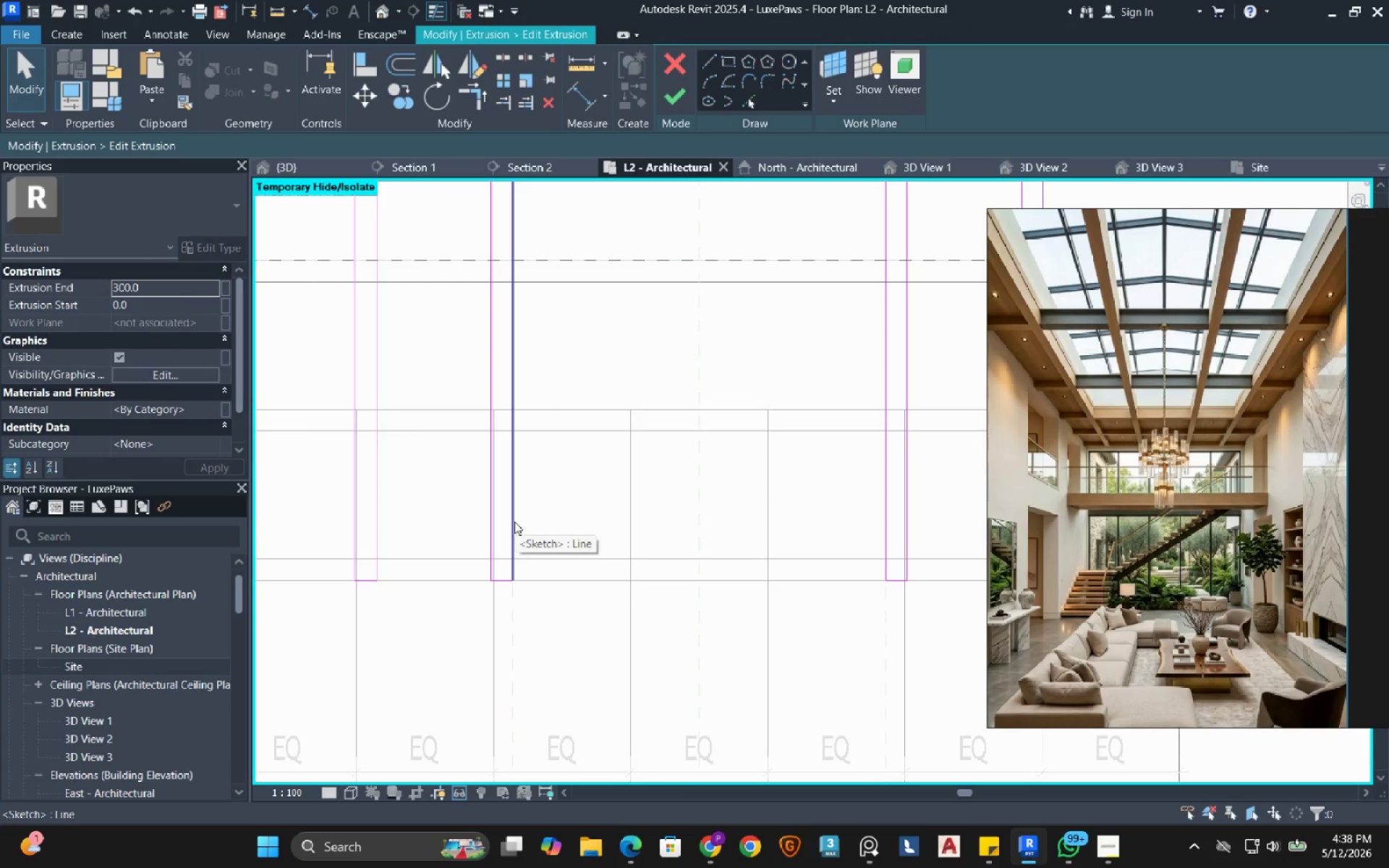 
wait(6.58)
 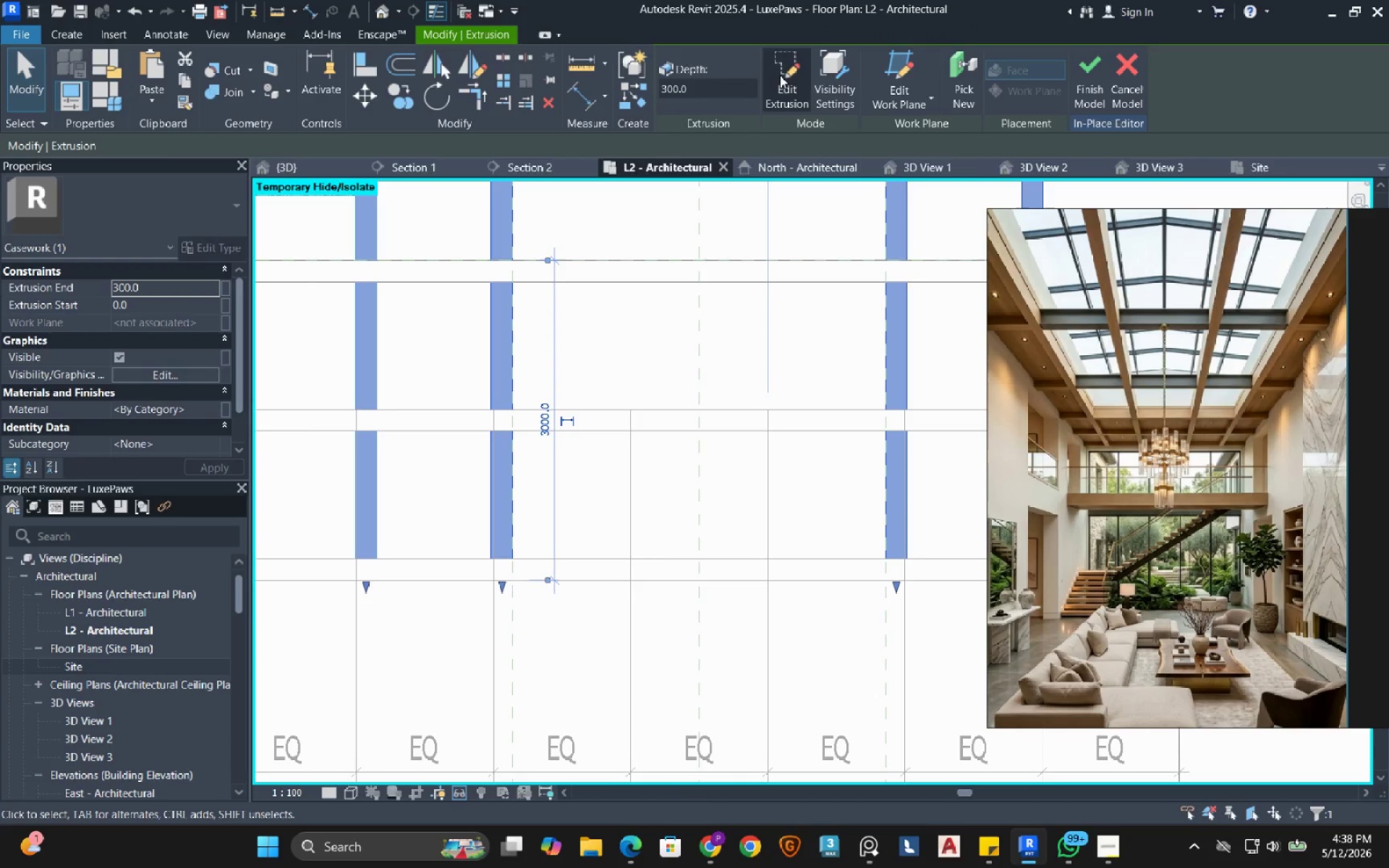 
key(Tab)
 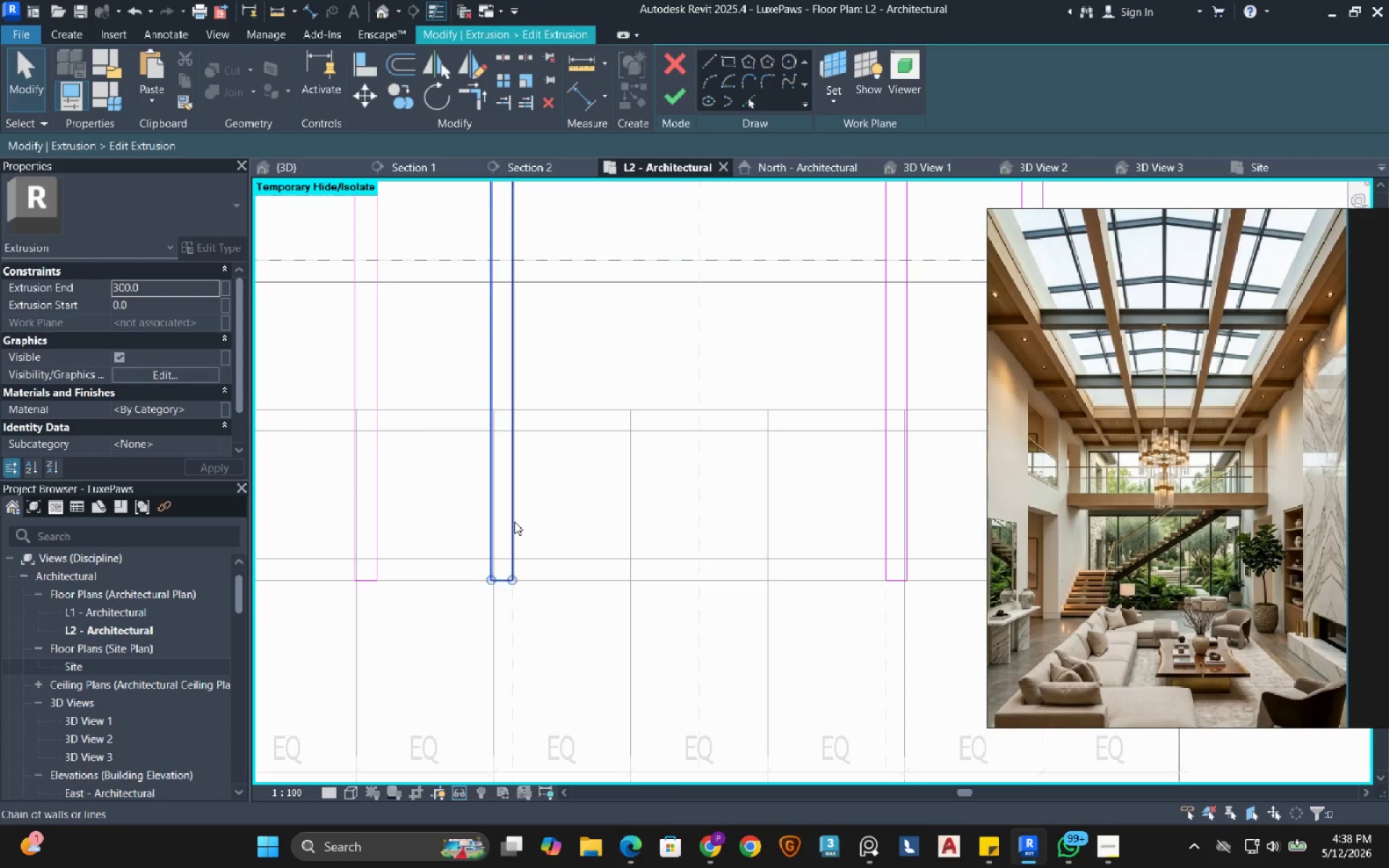 
left_click([514, 522])
 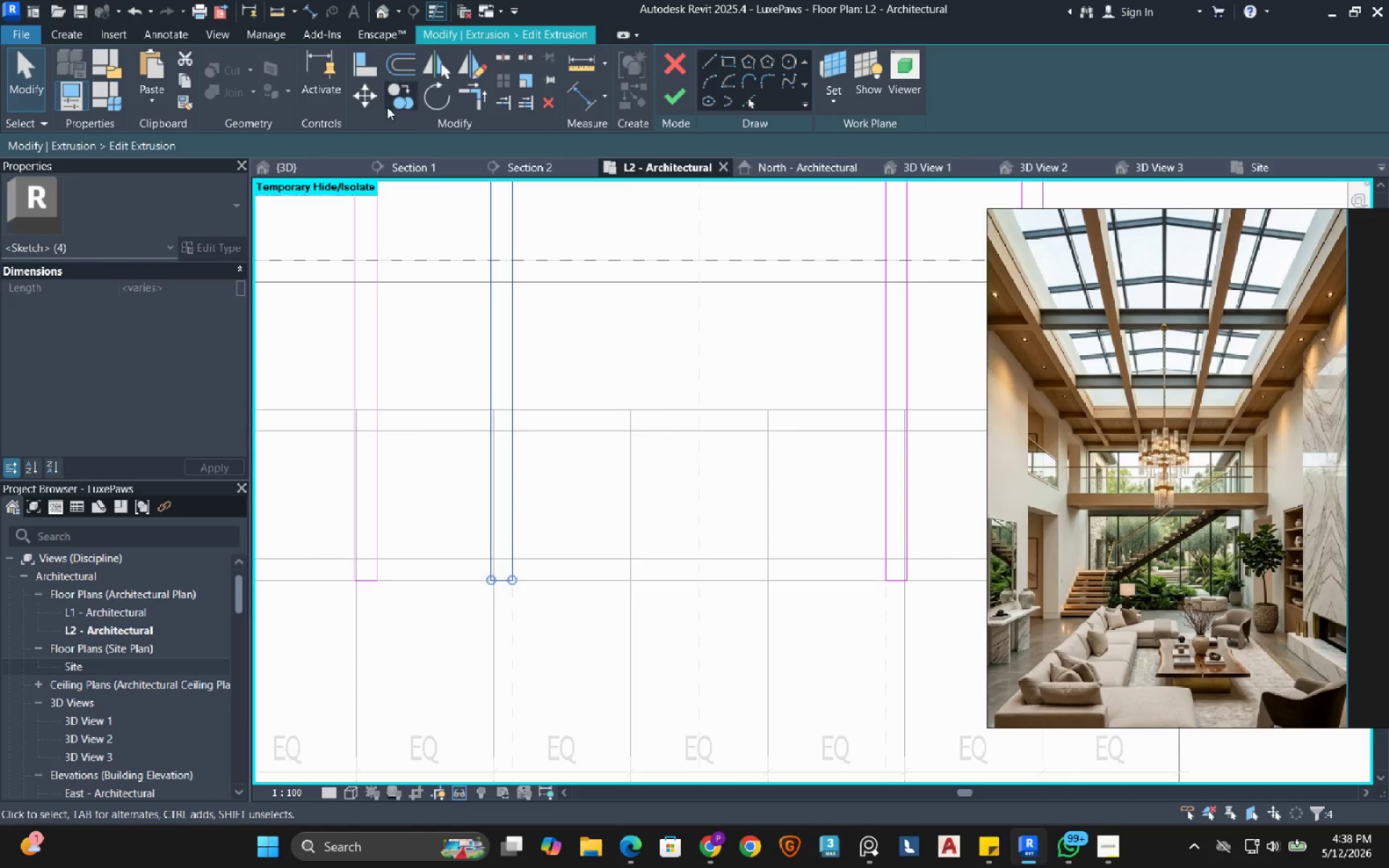 
left_click([407, 103])
 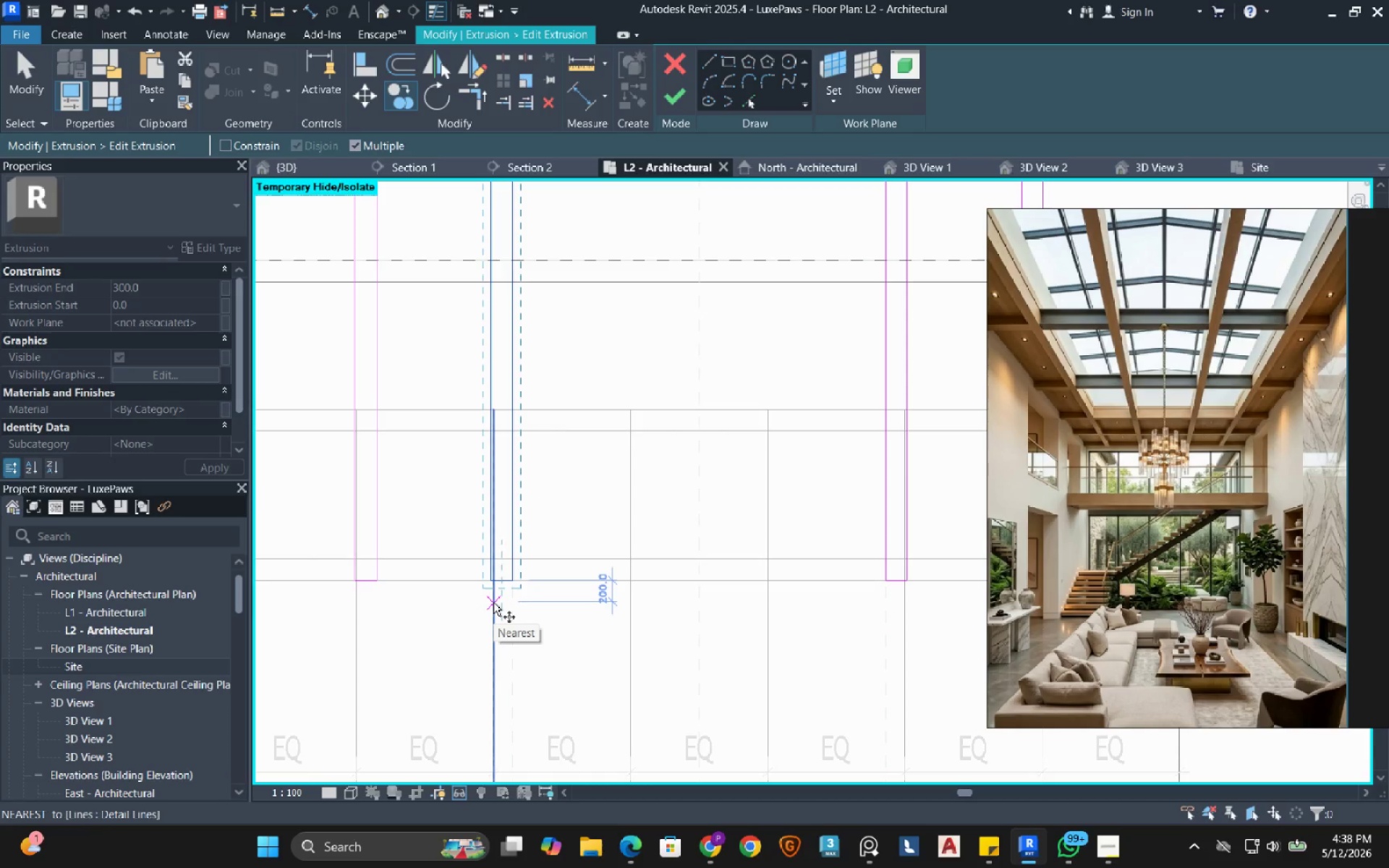 
scroll: coordinate [493, 603], scroll_direction: down, amount: 1.0
 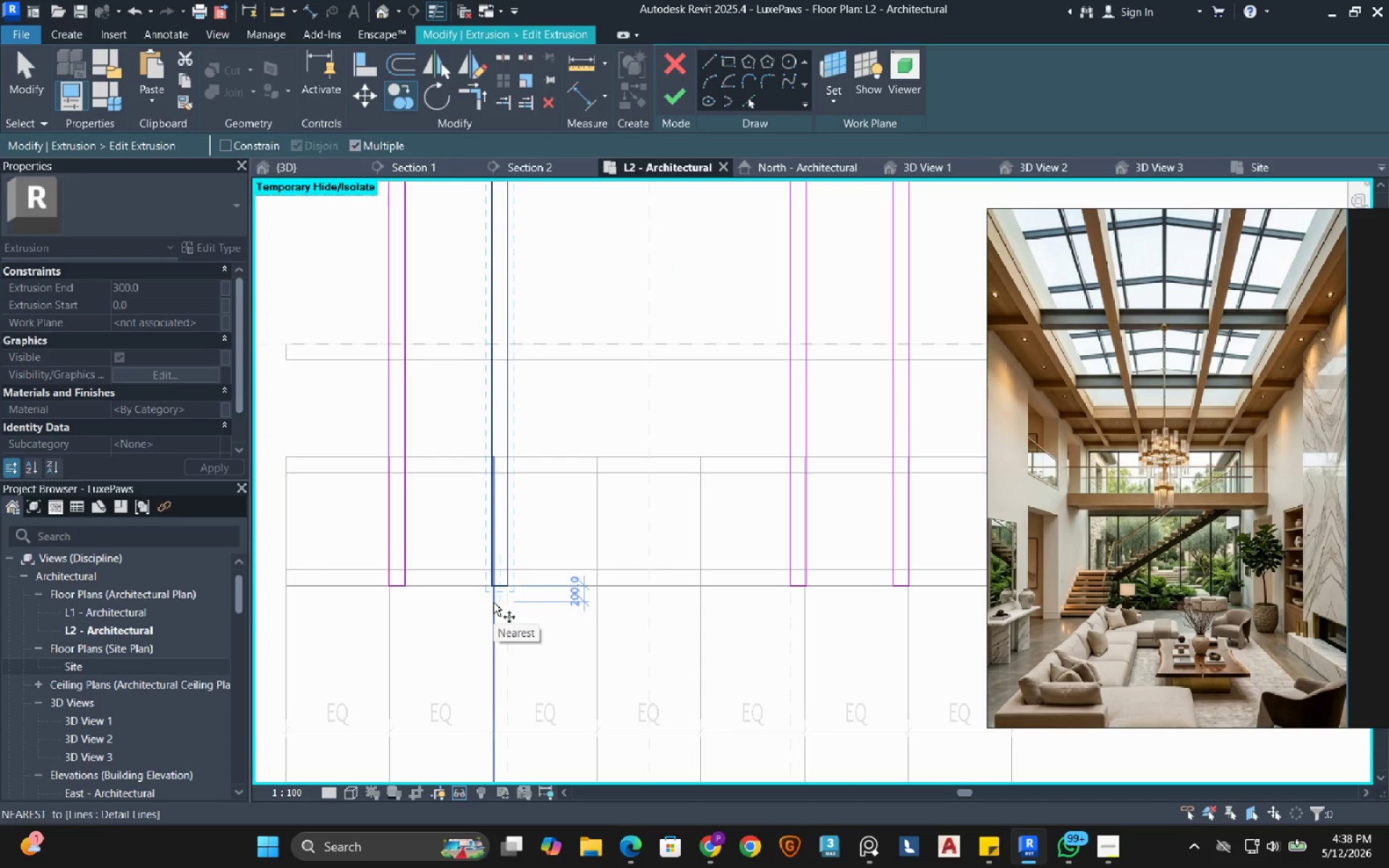 
scroll: coordinate [524, 596], scroll_direction: up, amount: 1.0
 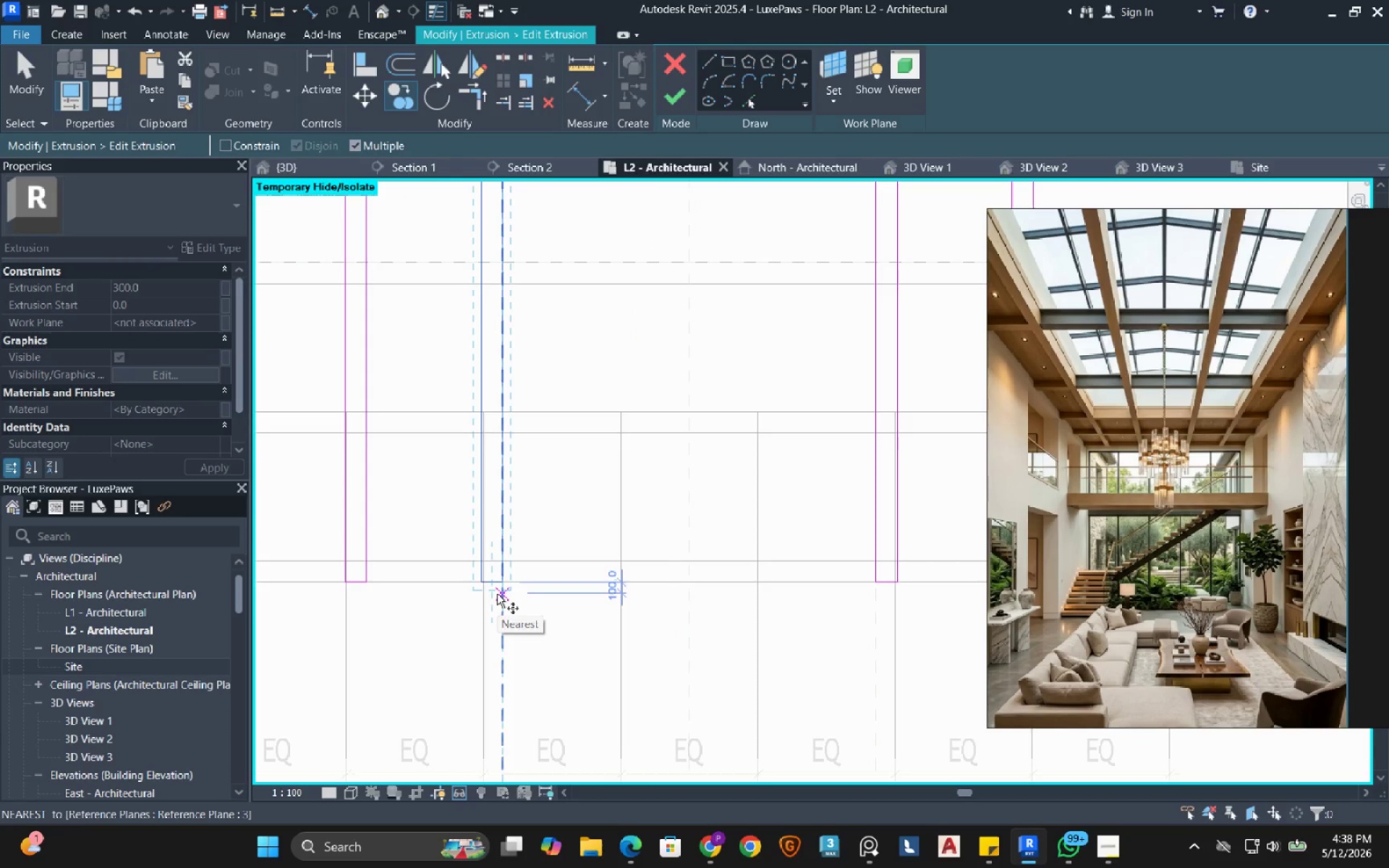 
left_click([482, 609])
 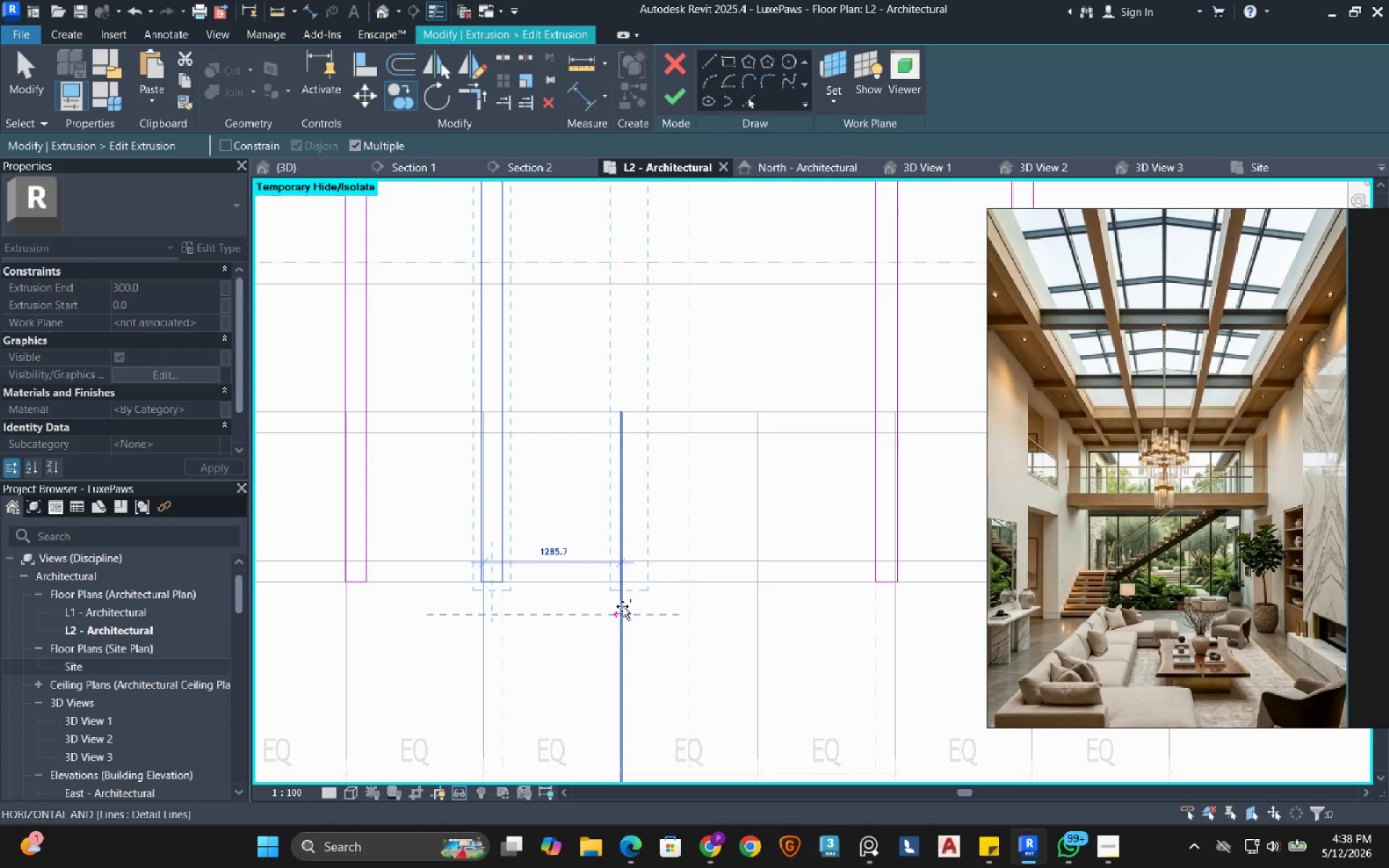 
left_click([622, 606])
 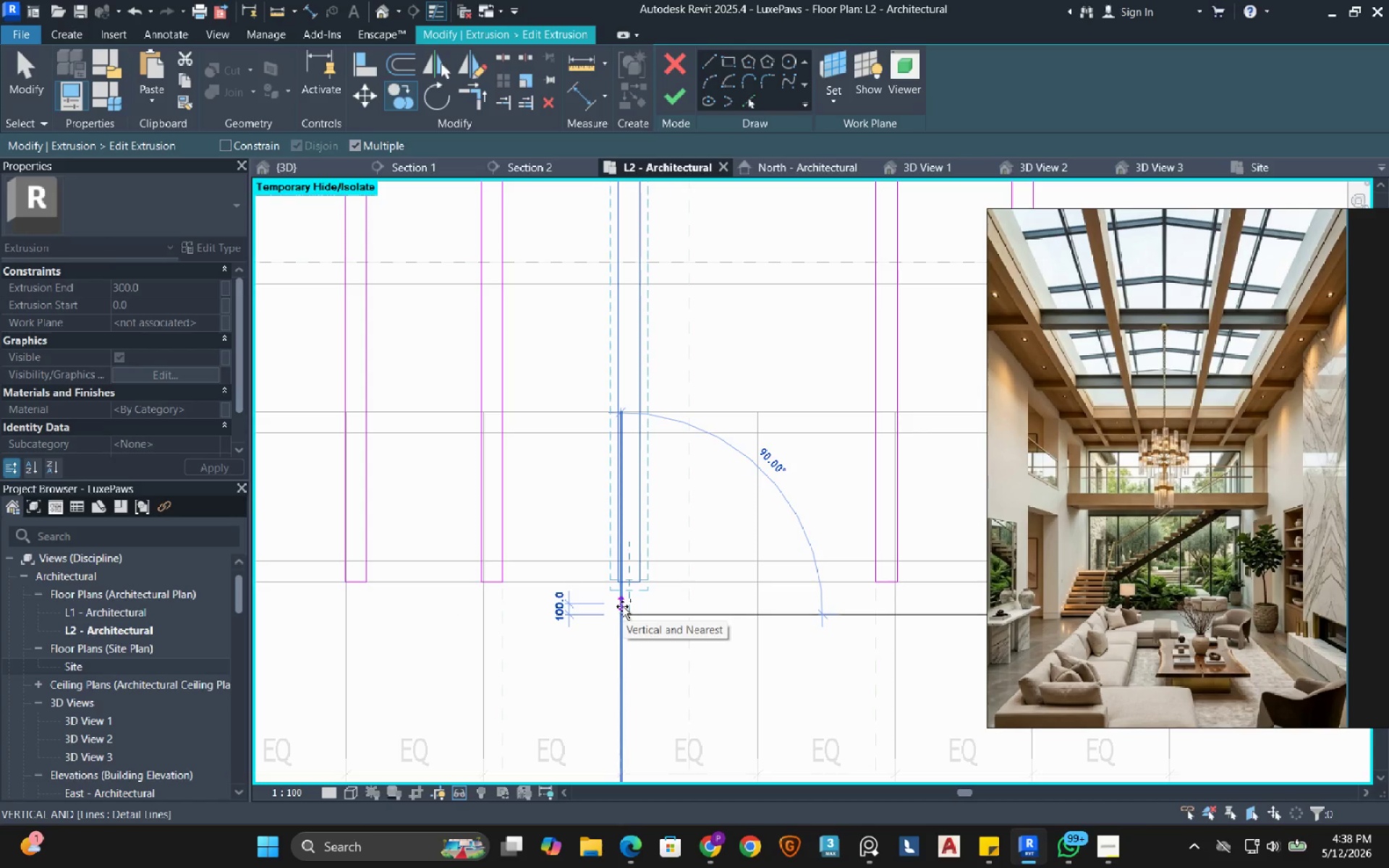 
wait(9.06)
 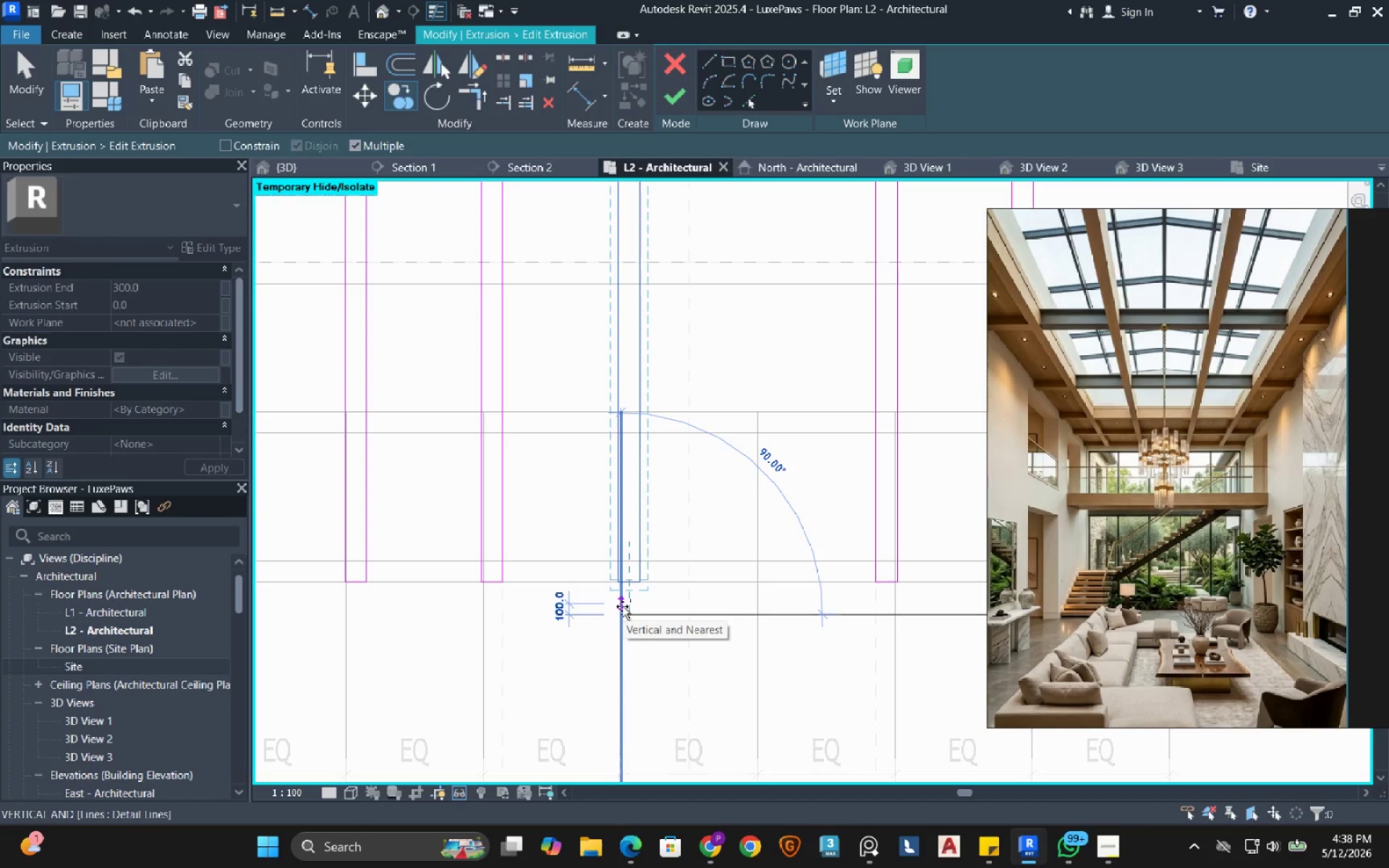 
right_click([672, 624])
 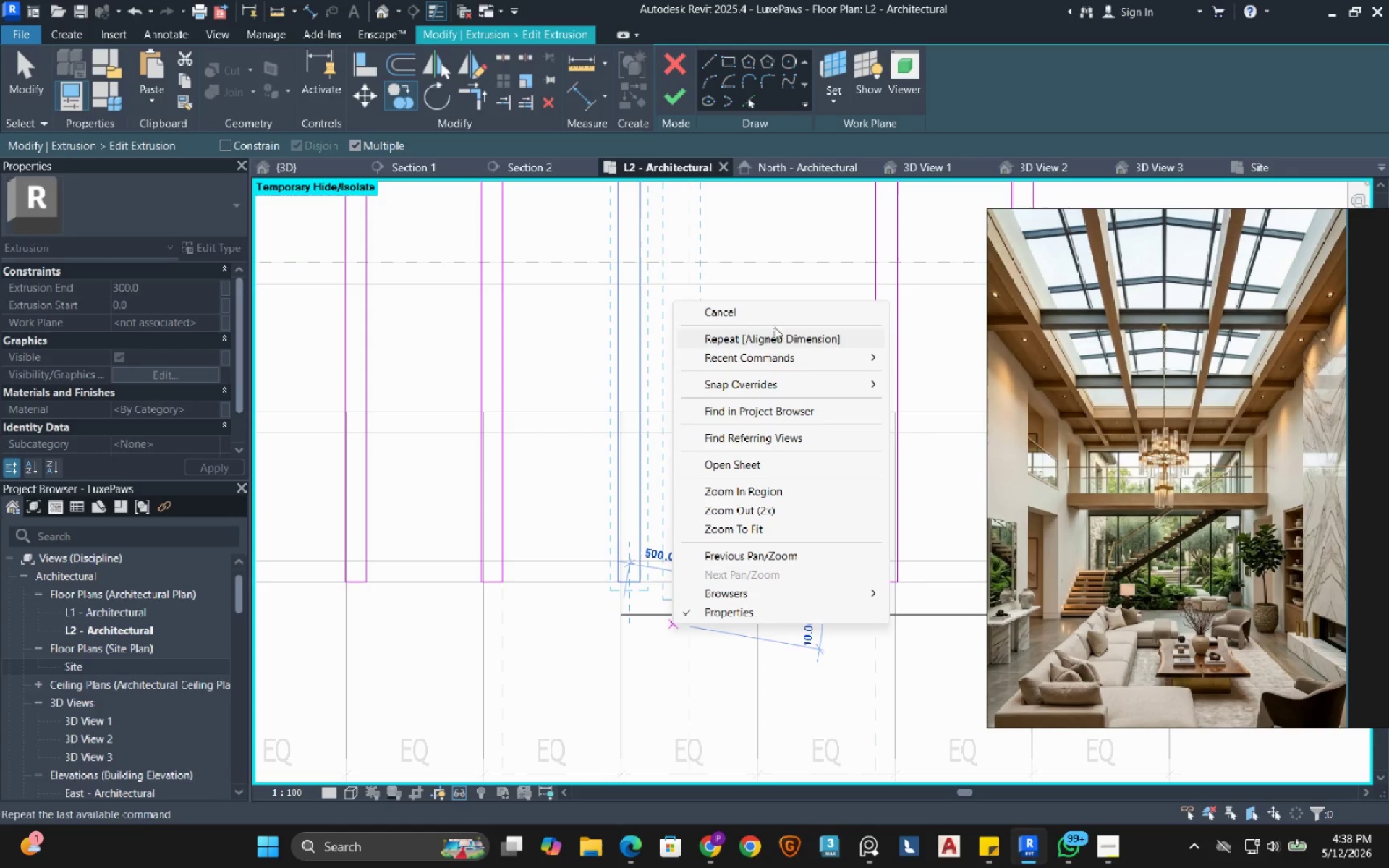 
left_click([768, 306])
 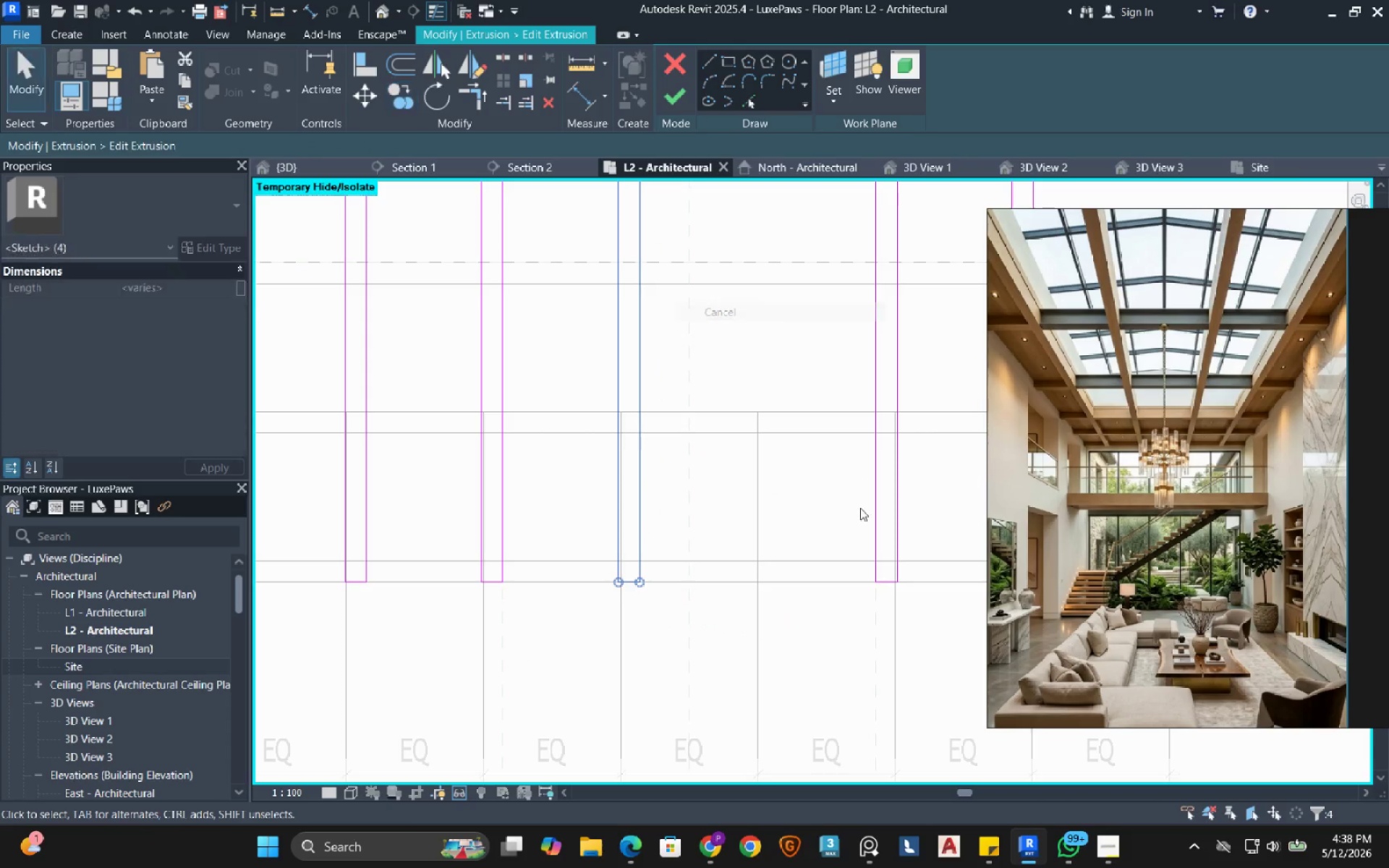 
key(Escape)
 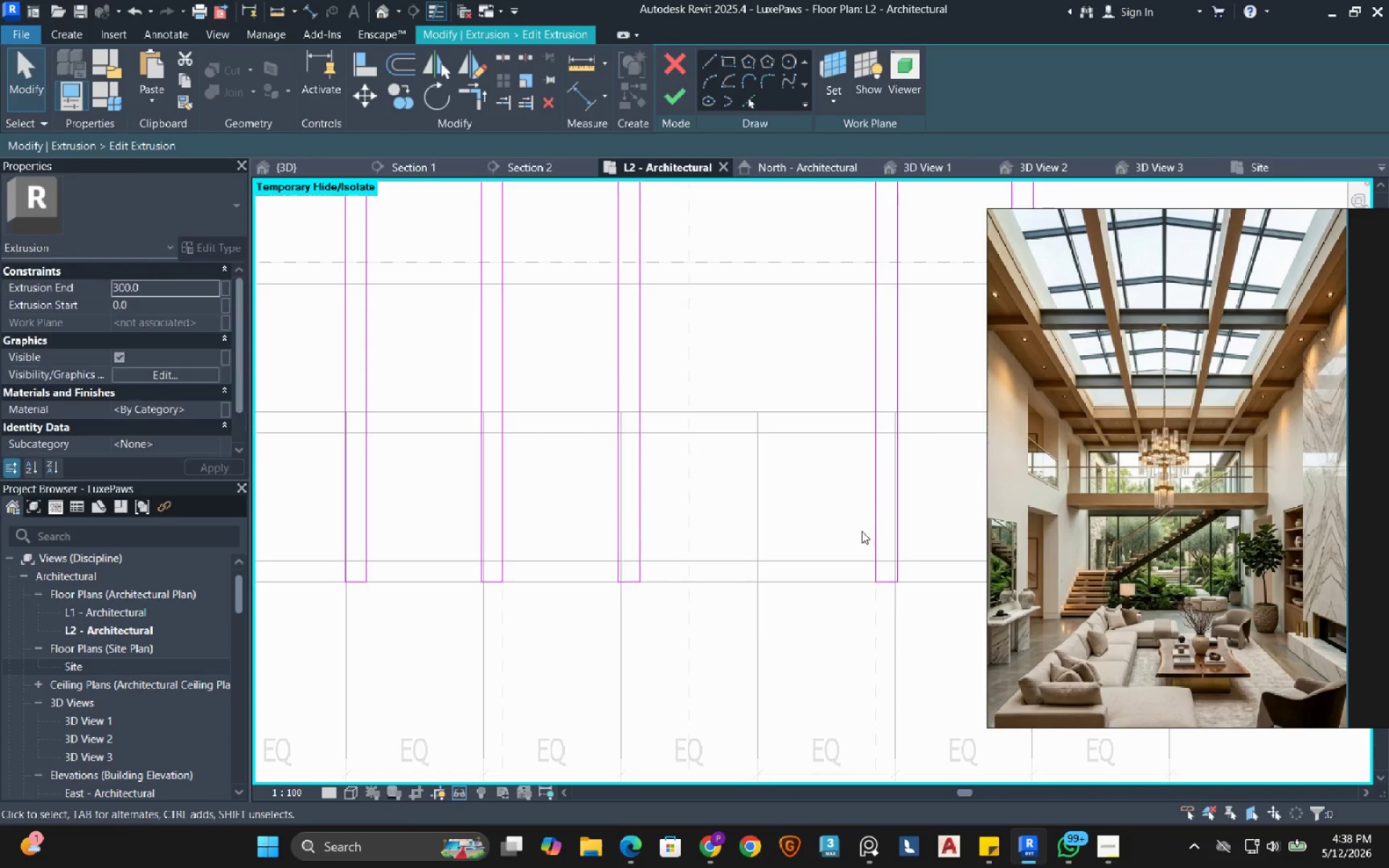 
key(Escape)
 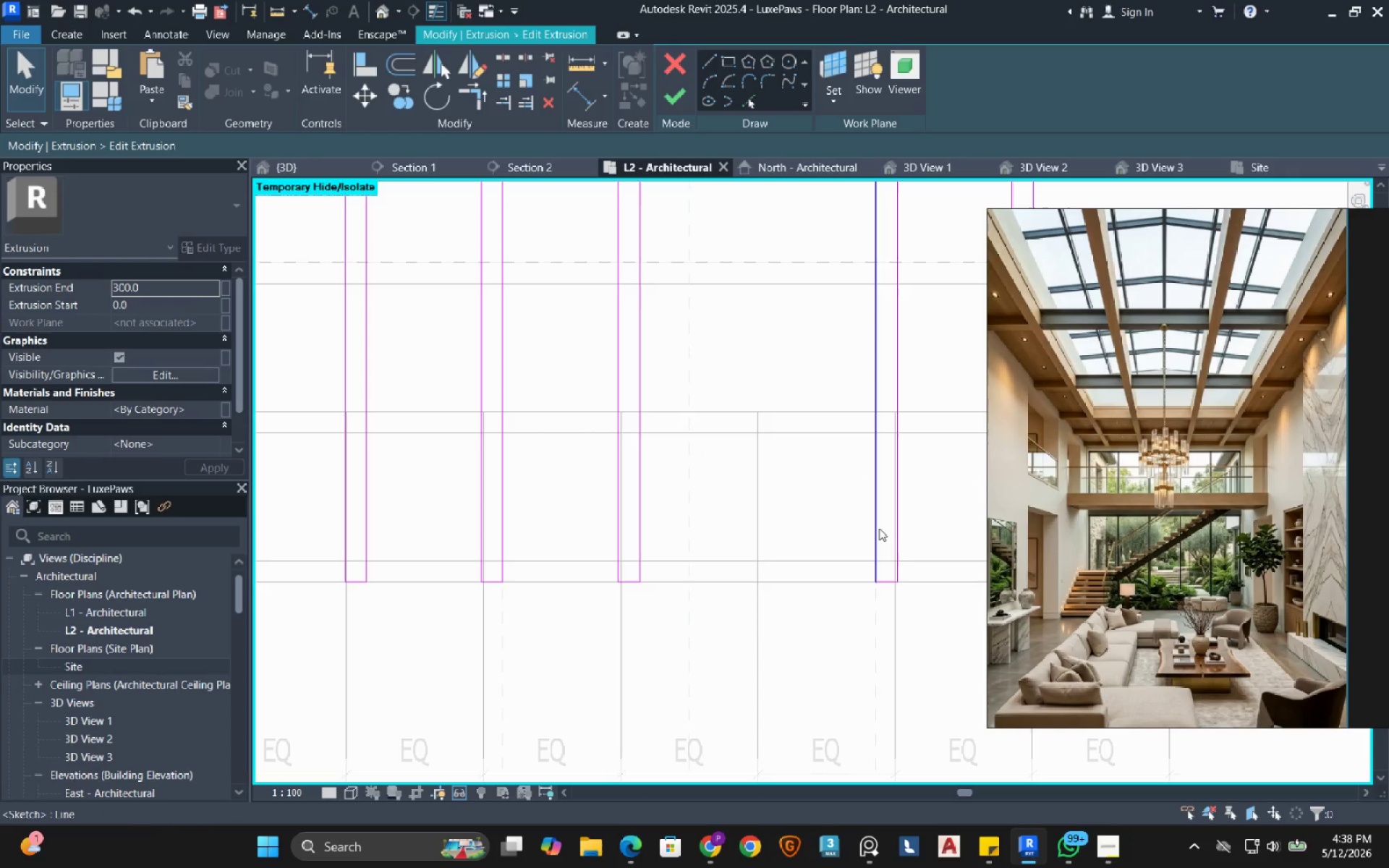 
key(Tab)
 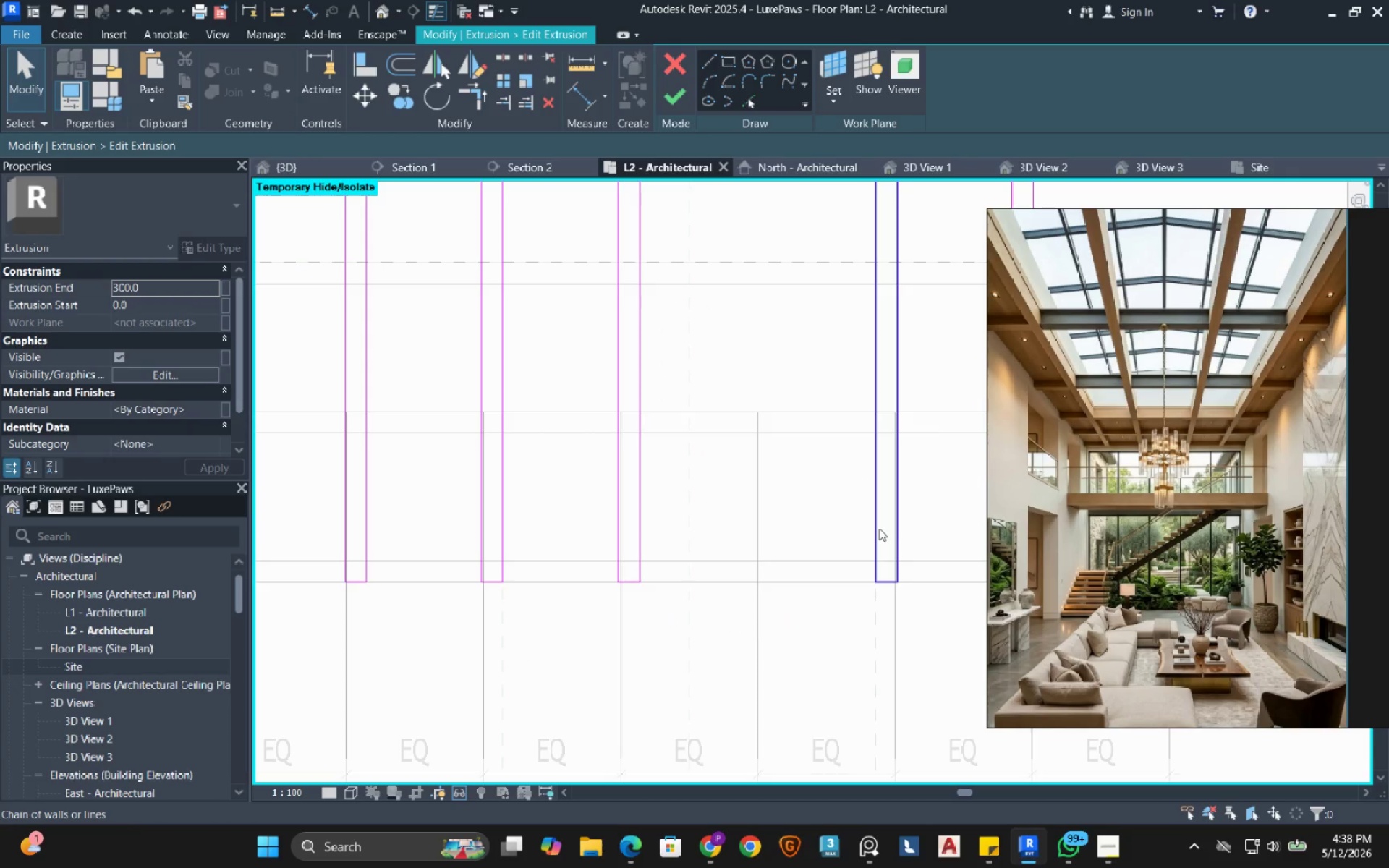 
left_click([879, 528])
 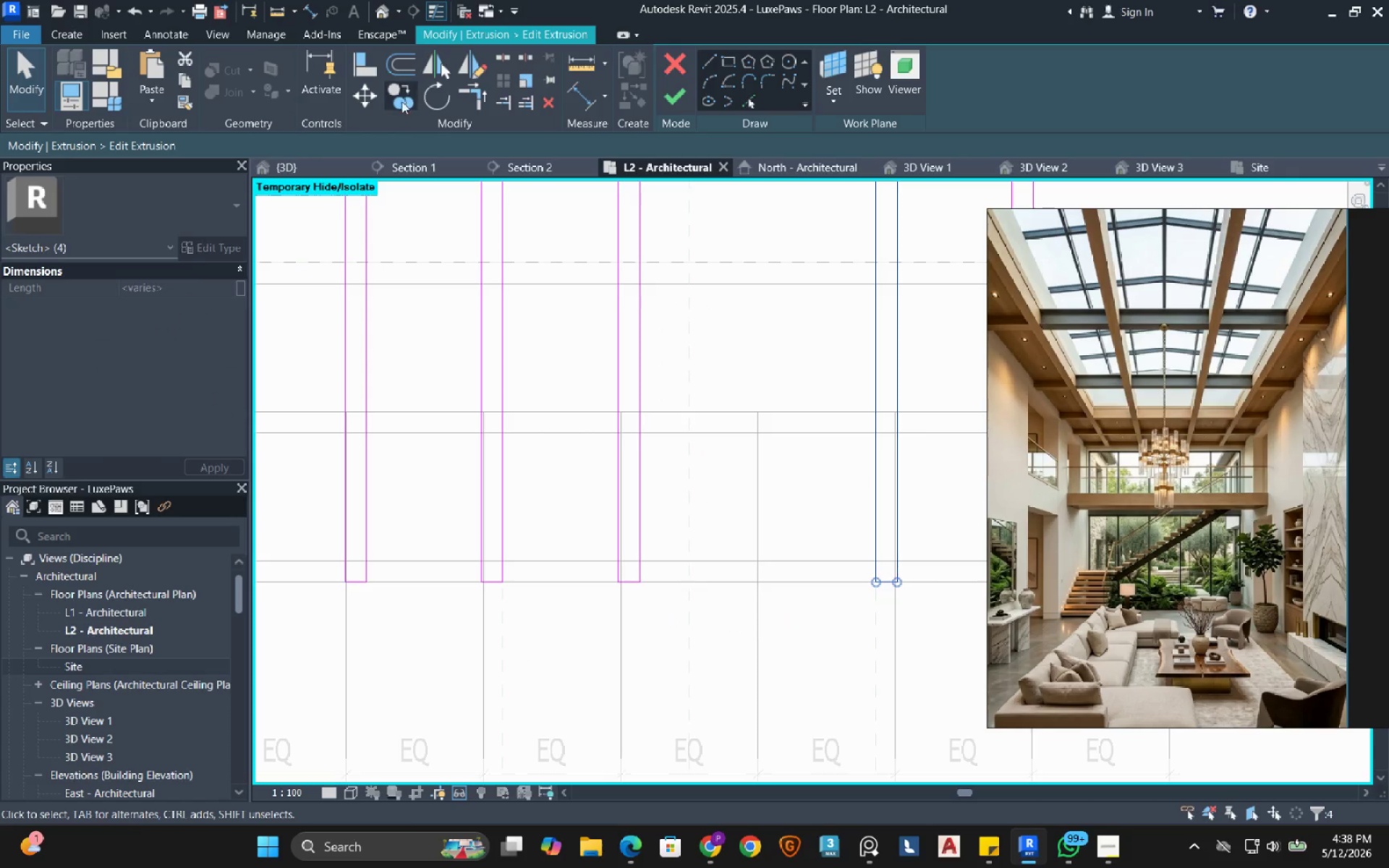 
left_click([399, 99])
 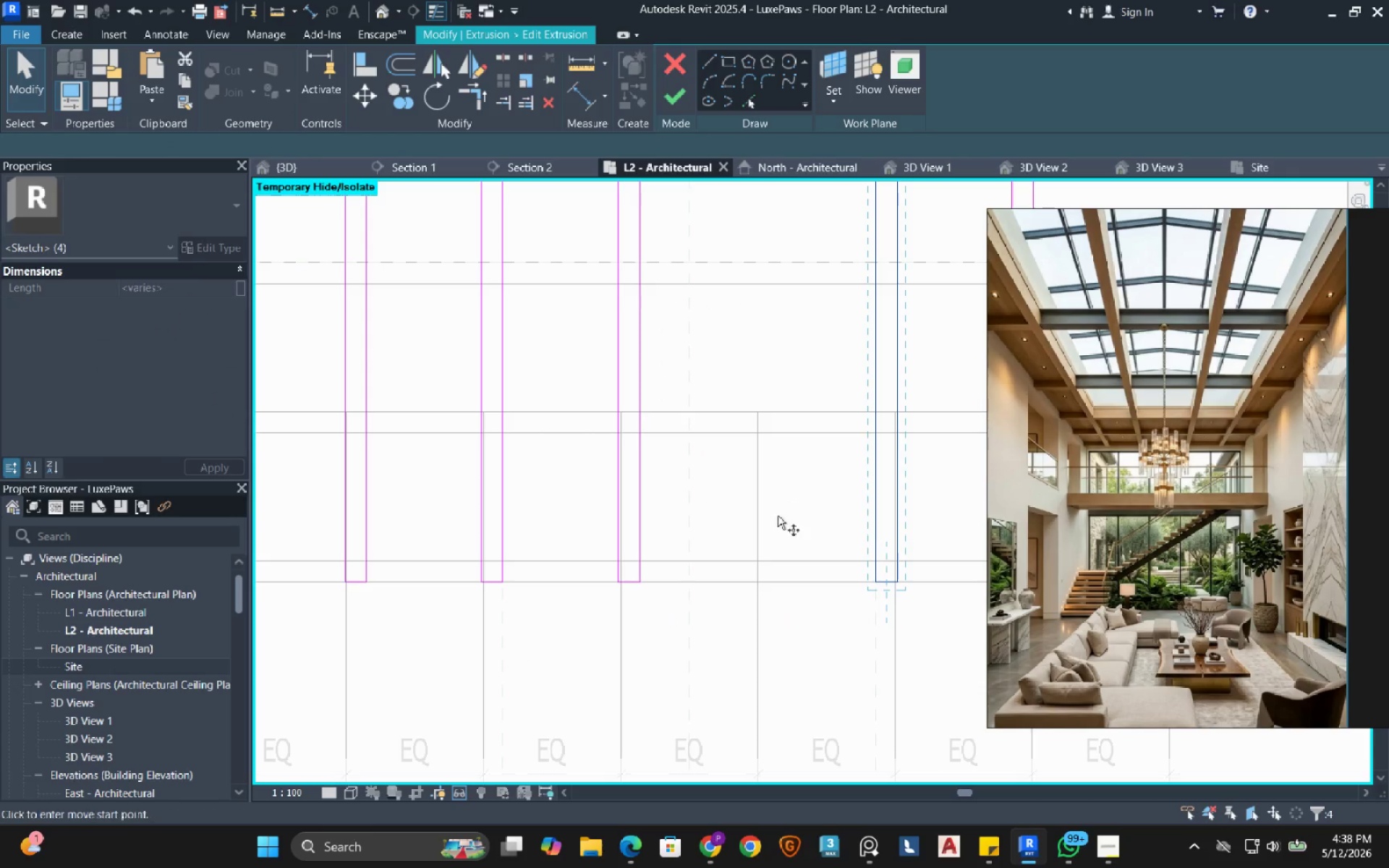 
scroll: coordinate [906, 618], scroll_direction: up, amount: 3.0
 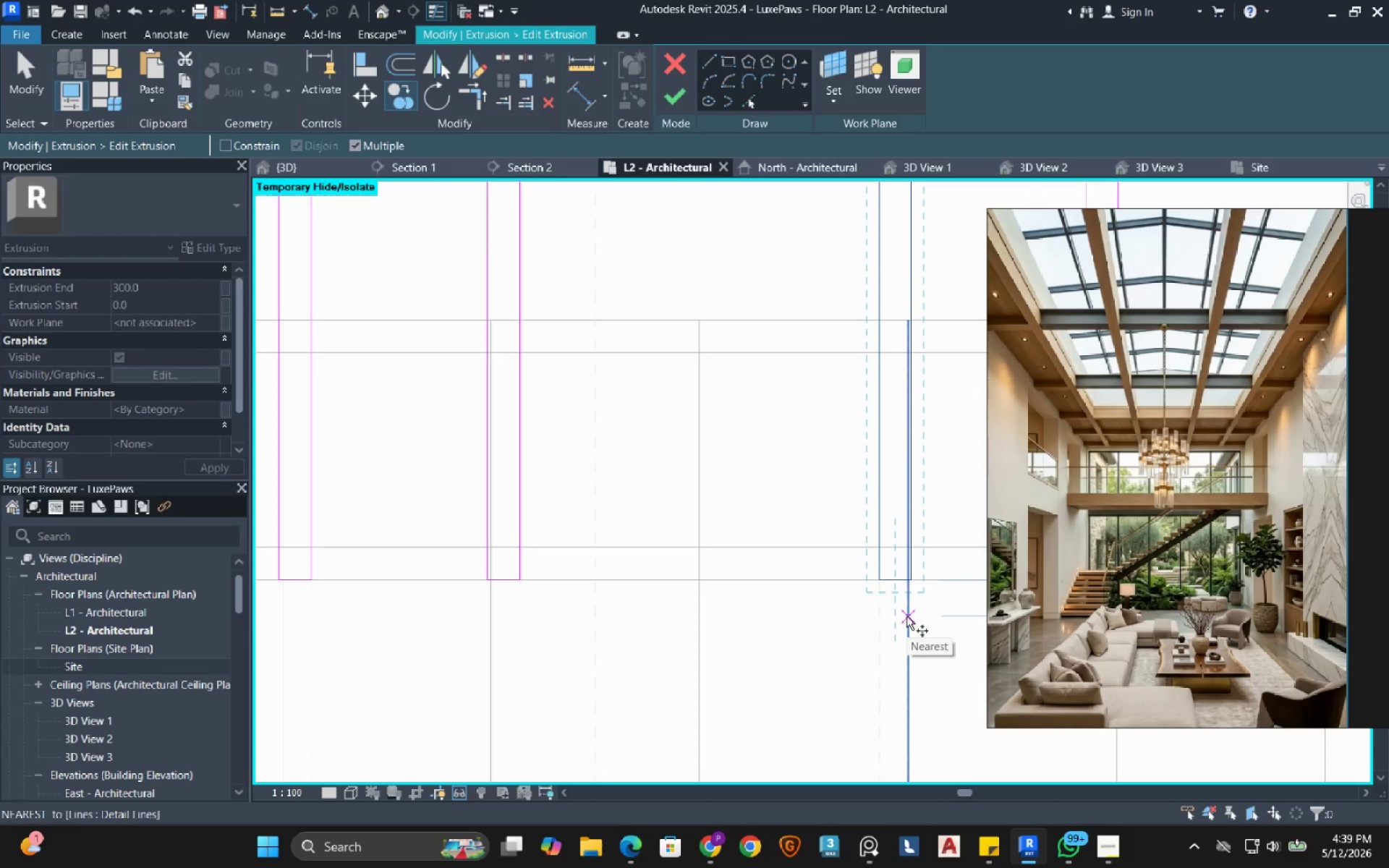 
left_click([906, 616])
 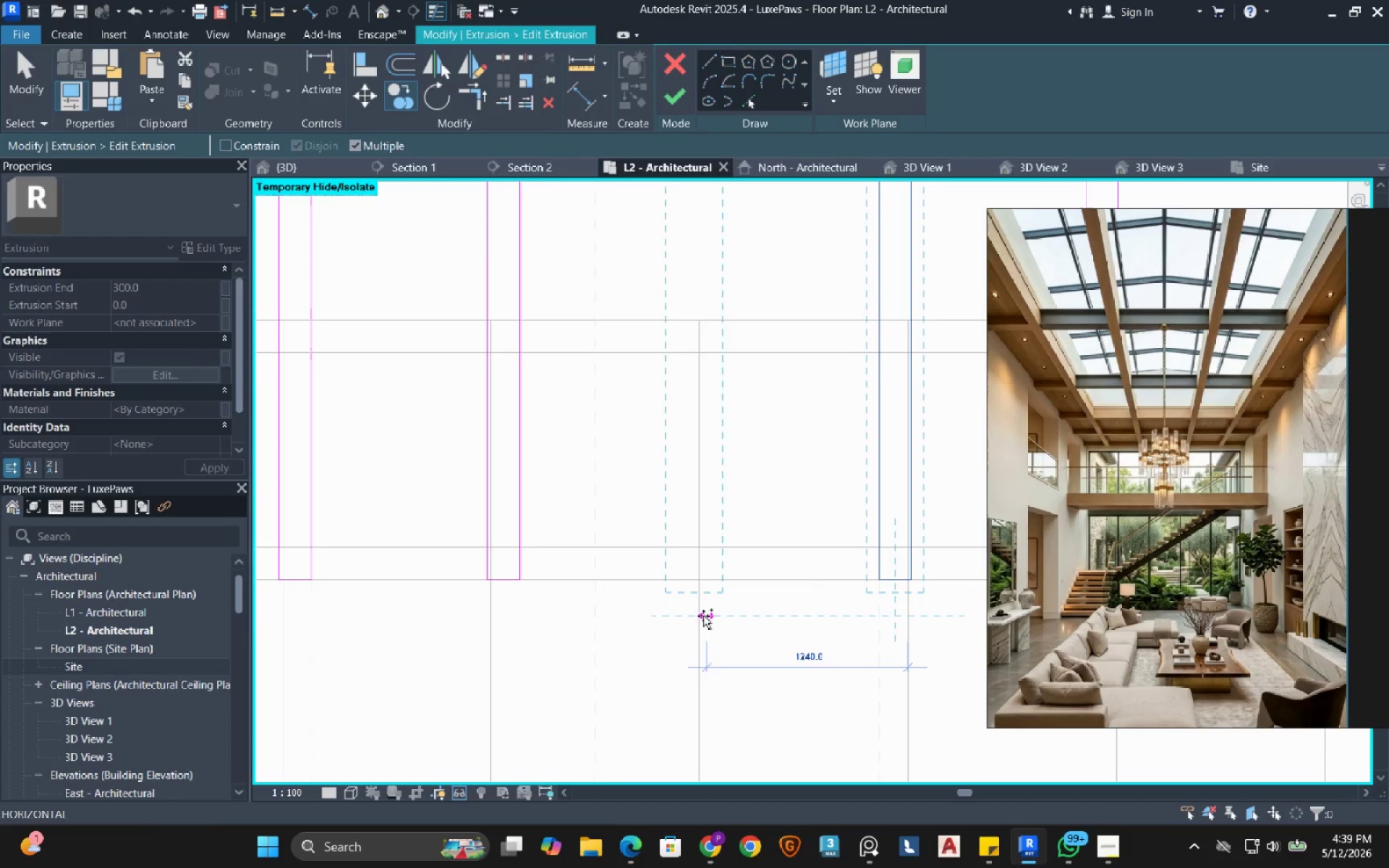 
left_click([696, 616])
 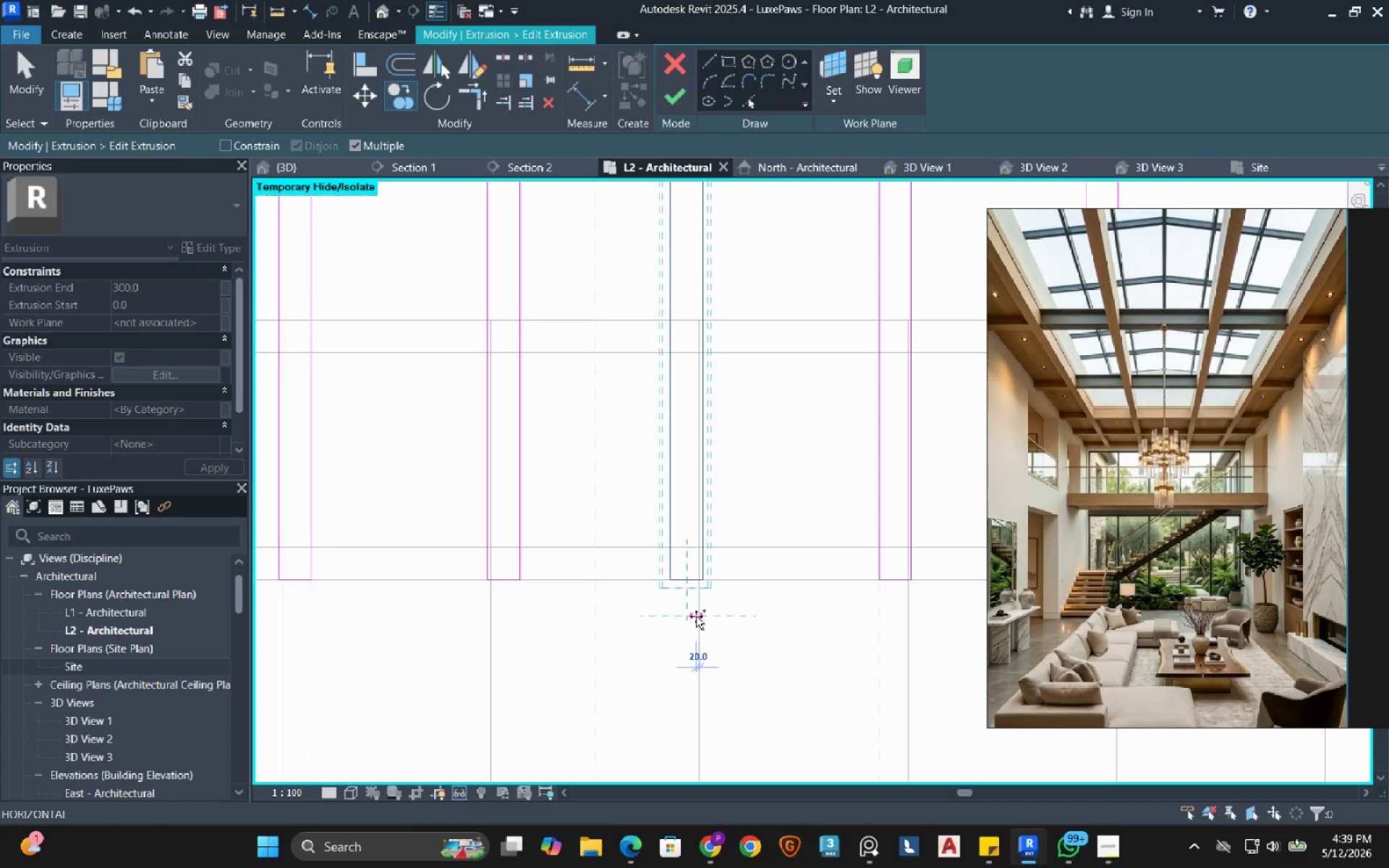 
wait(14.06)
 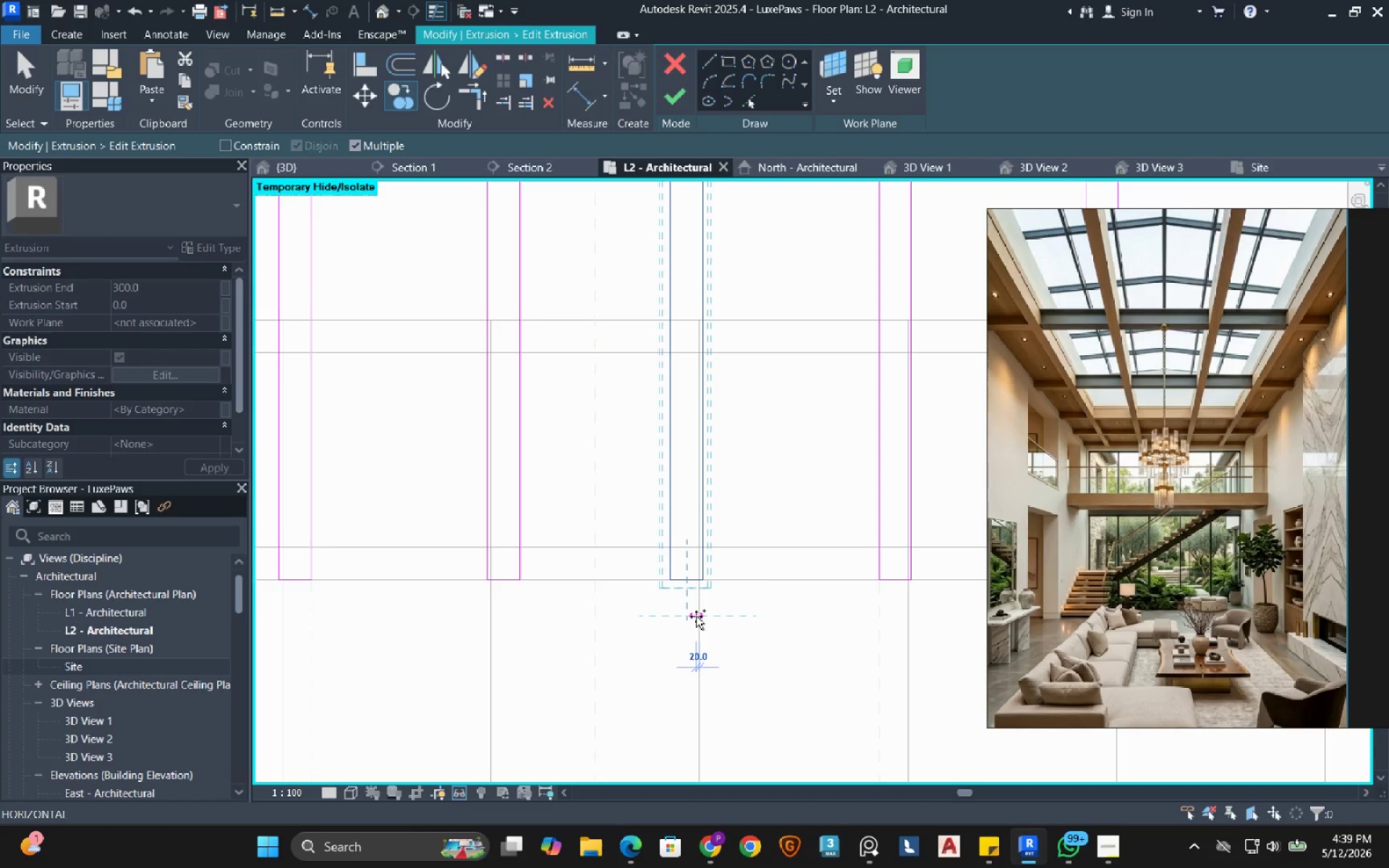 
key(Escape)
 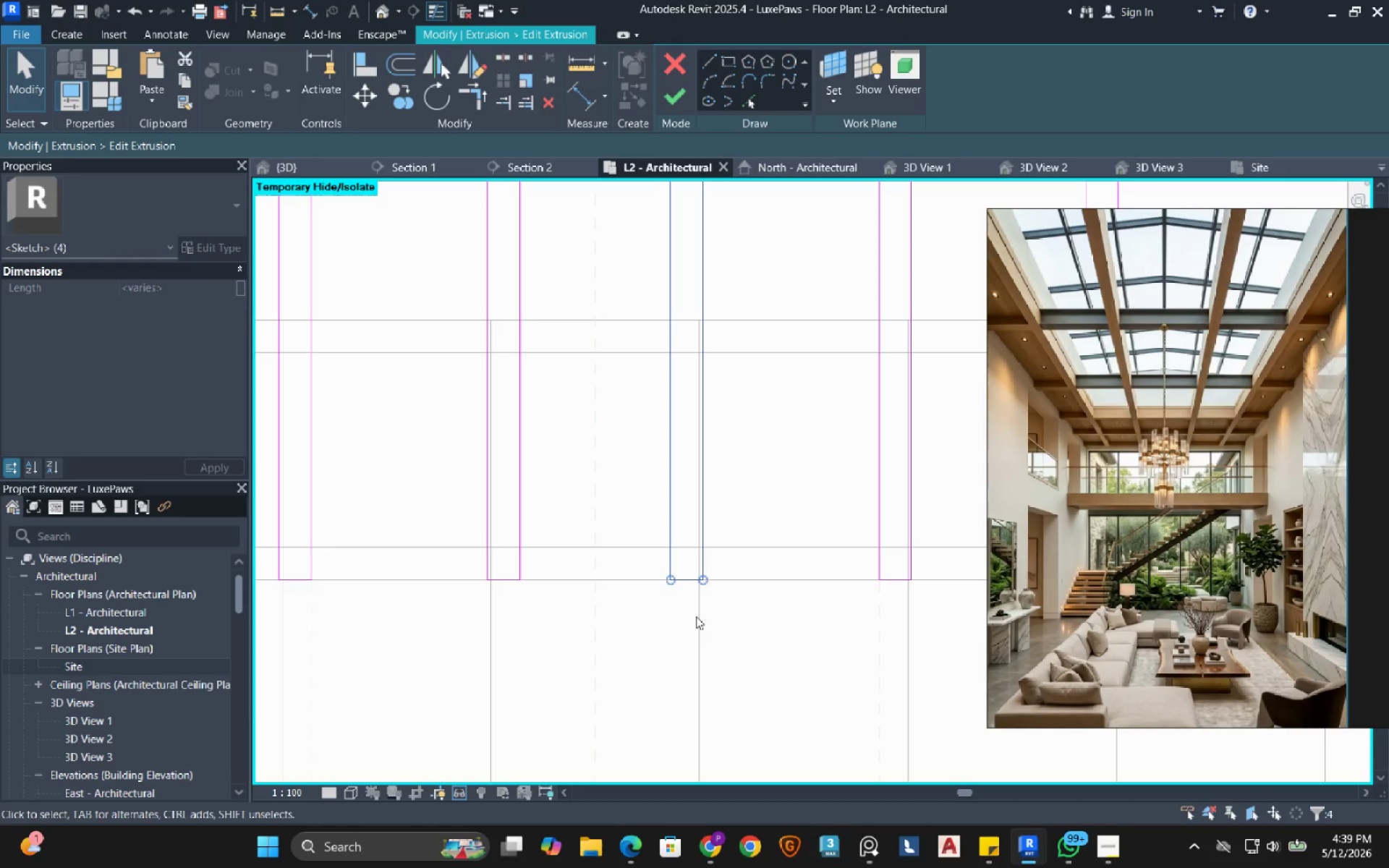 
key(Escape)
 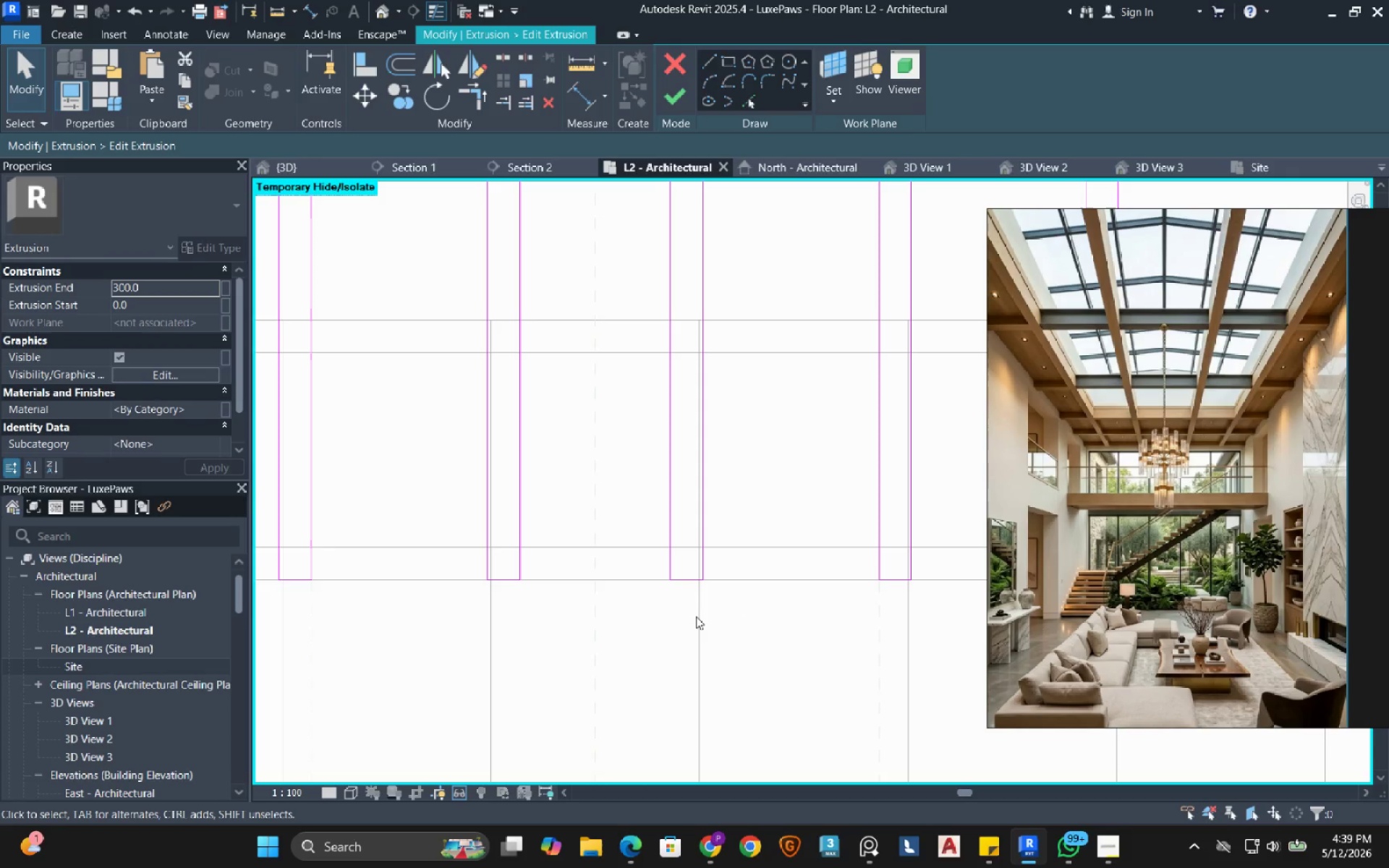 
scroll: coordinate [619, 589], scroll_direction: down, amount: 6.0
 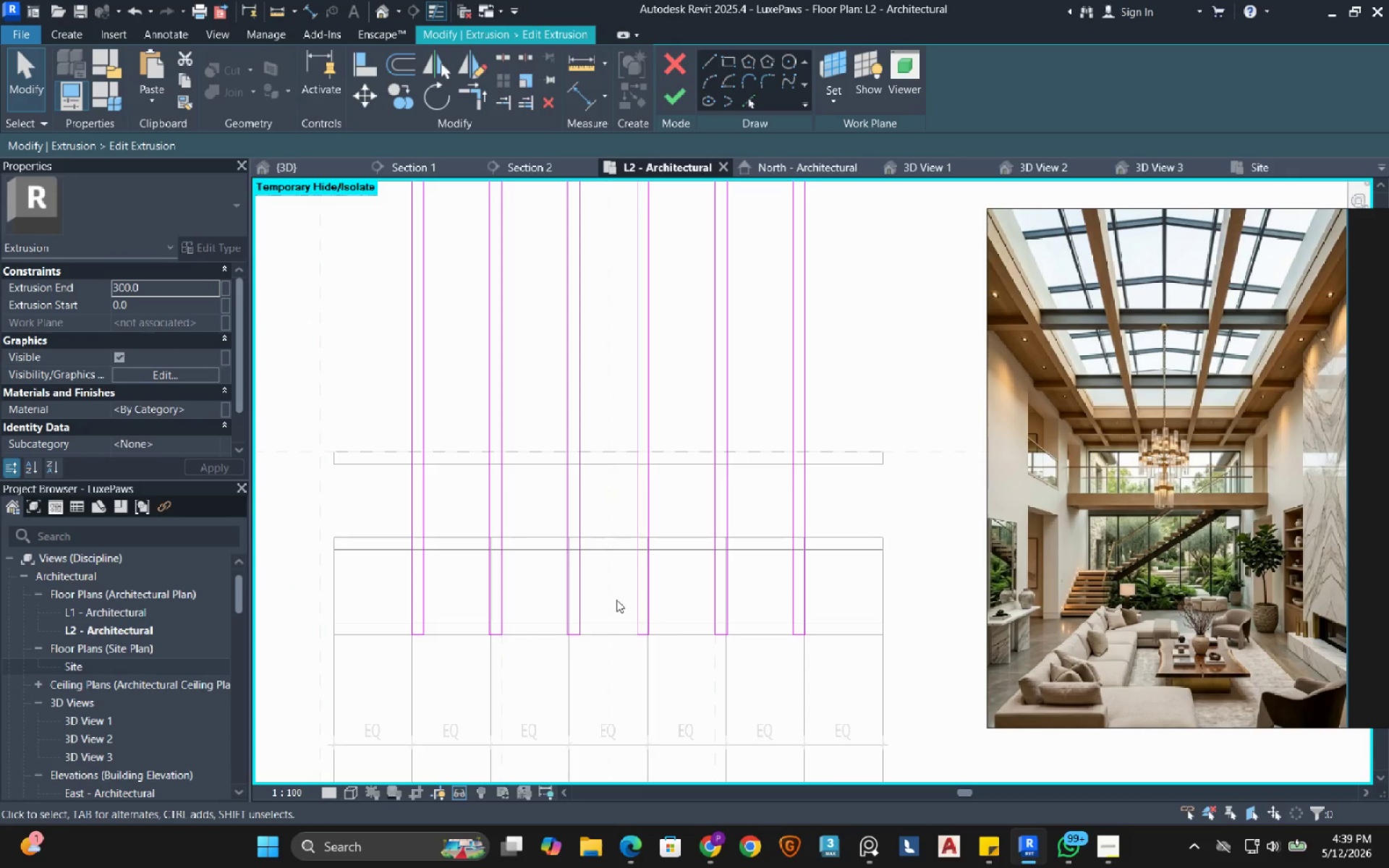 
wait(5.81)
 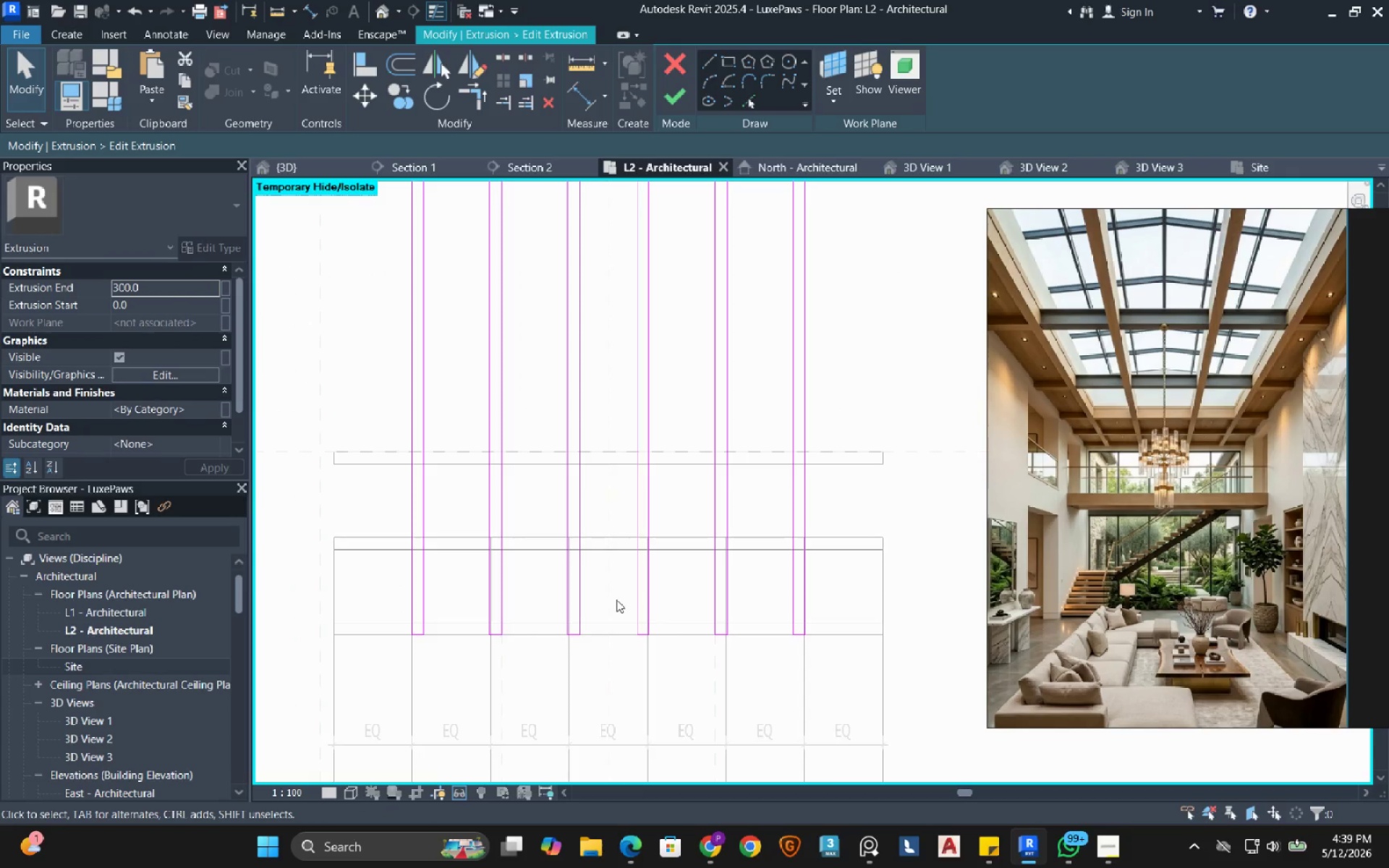 
scroll: coordinate [639, 651], scroll_direction: up, amount: 6.0
 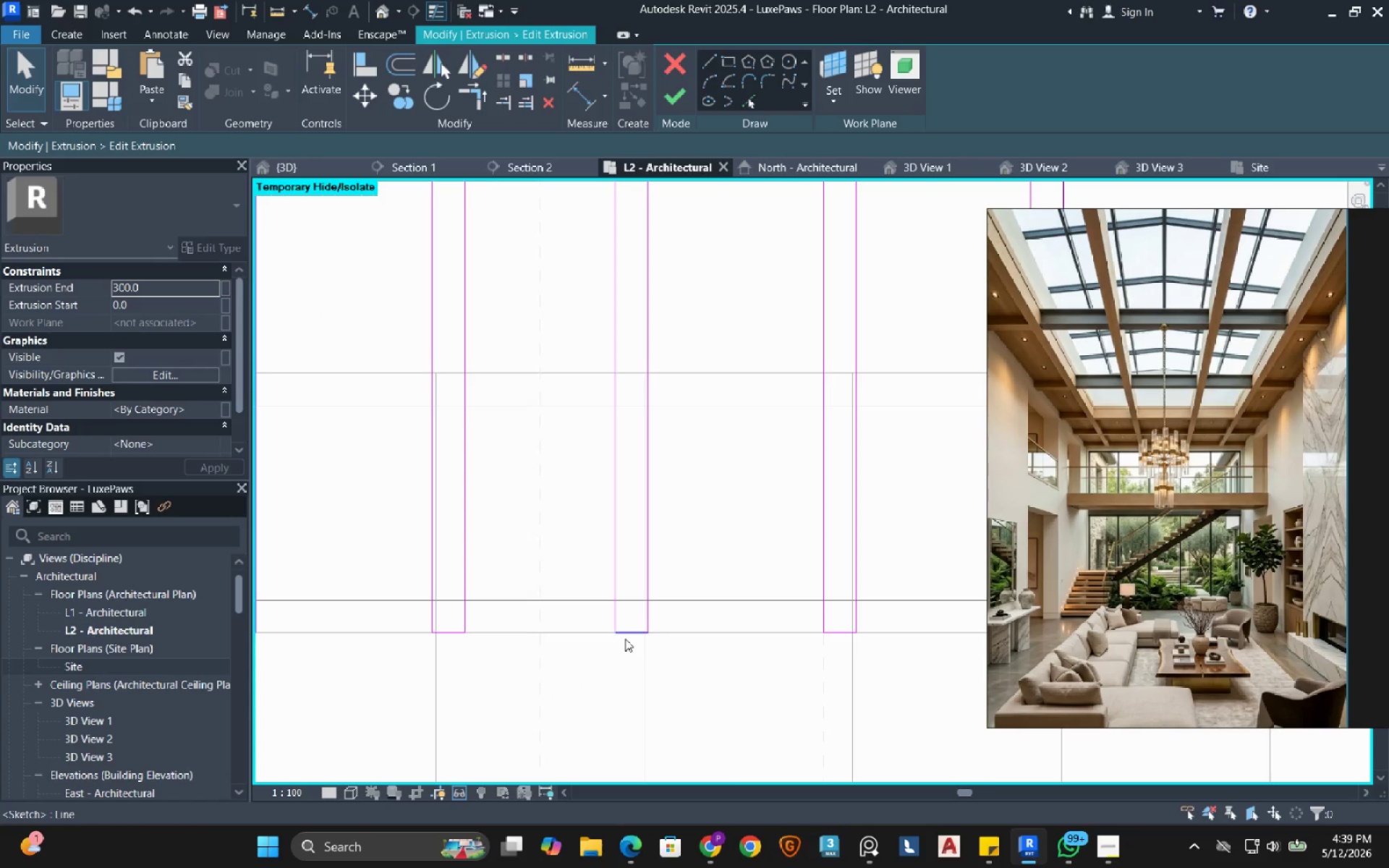 
key(Tab)
 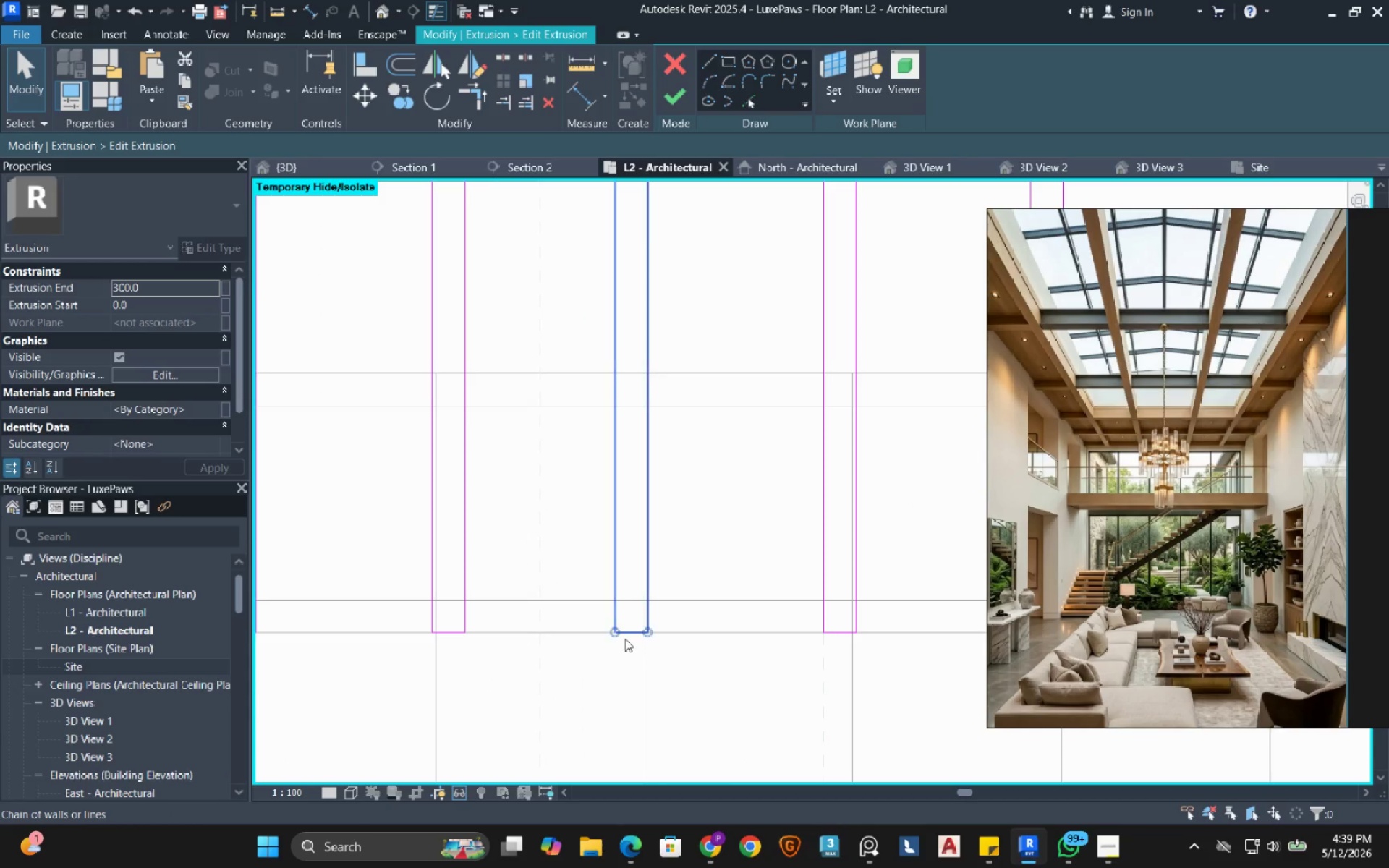 
left_click([625, 639])
 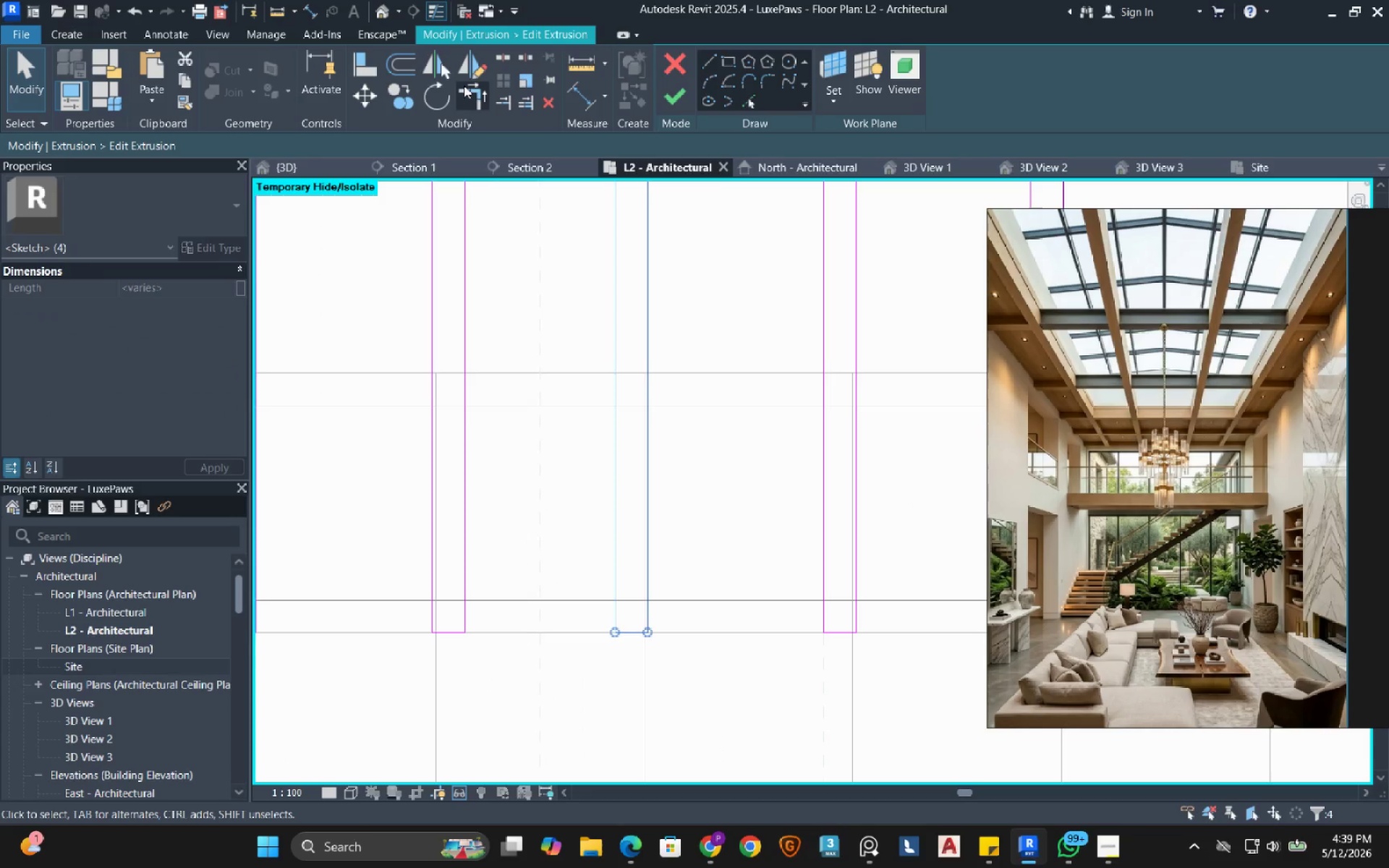 
left_click([470, 64])
 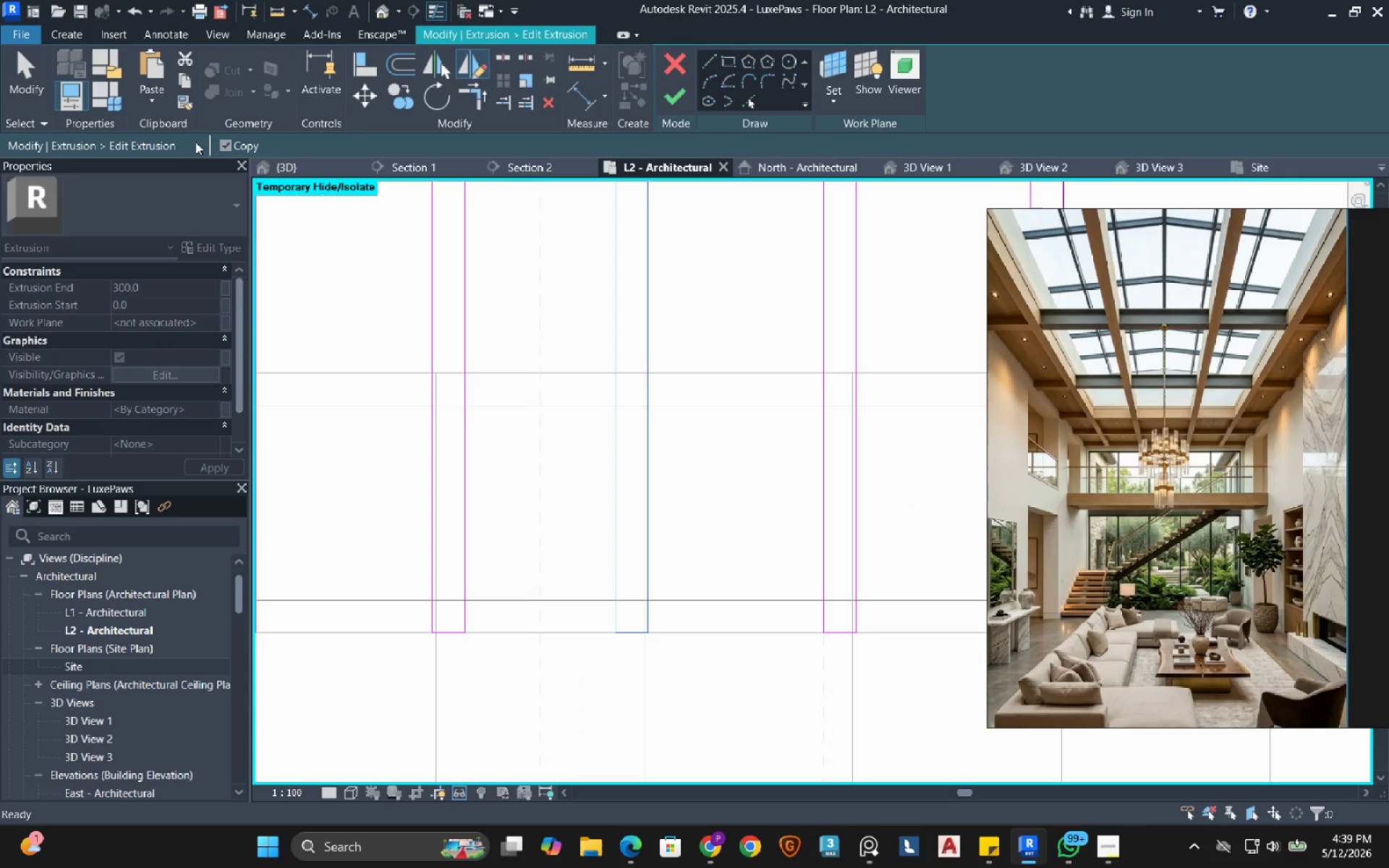 
left_click([232, 144])
 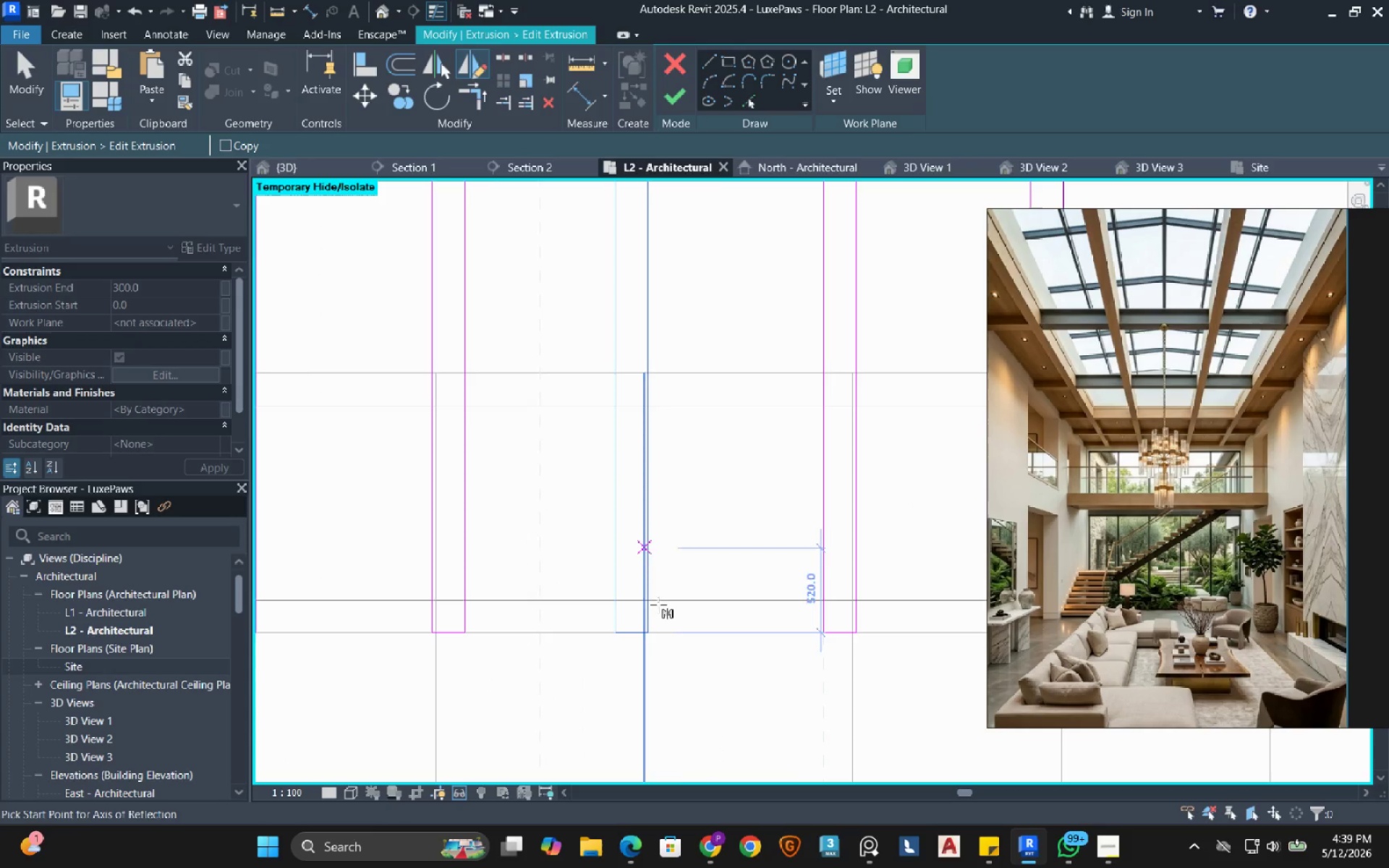 
scroll: coordinate [647, 621], scroll_direction: up, amount: 5.0
 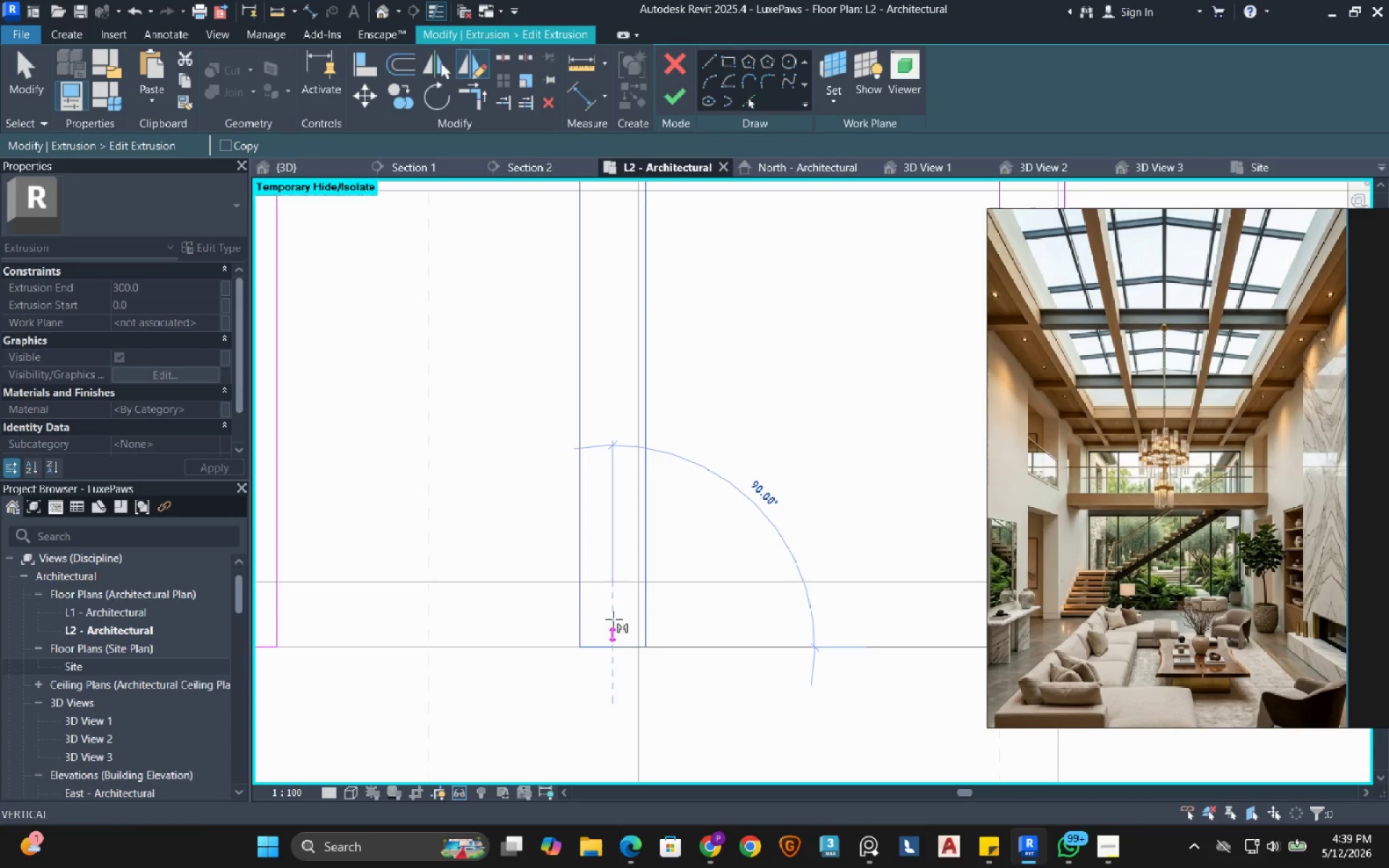 
double_click([613, 618])
 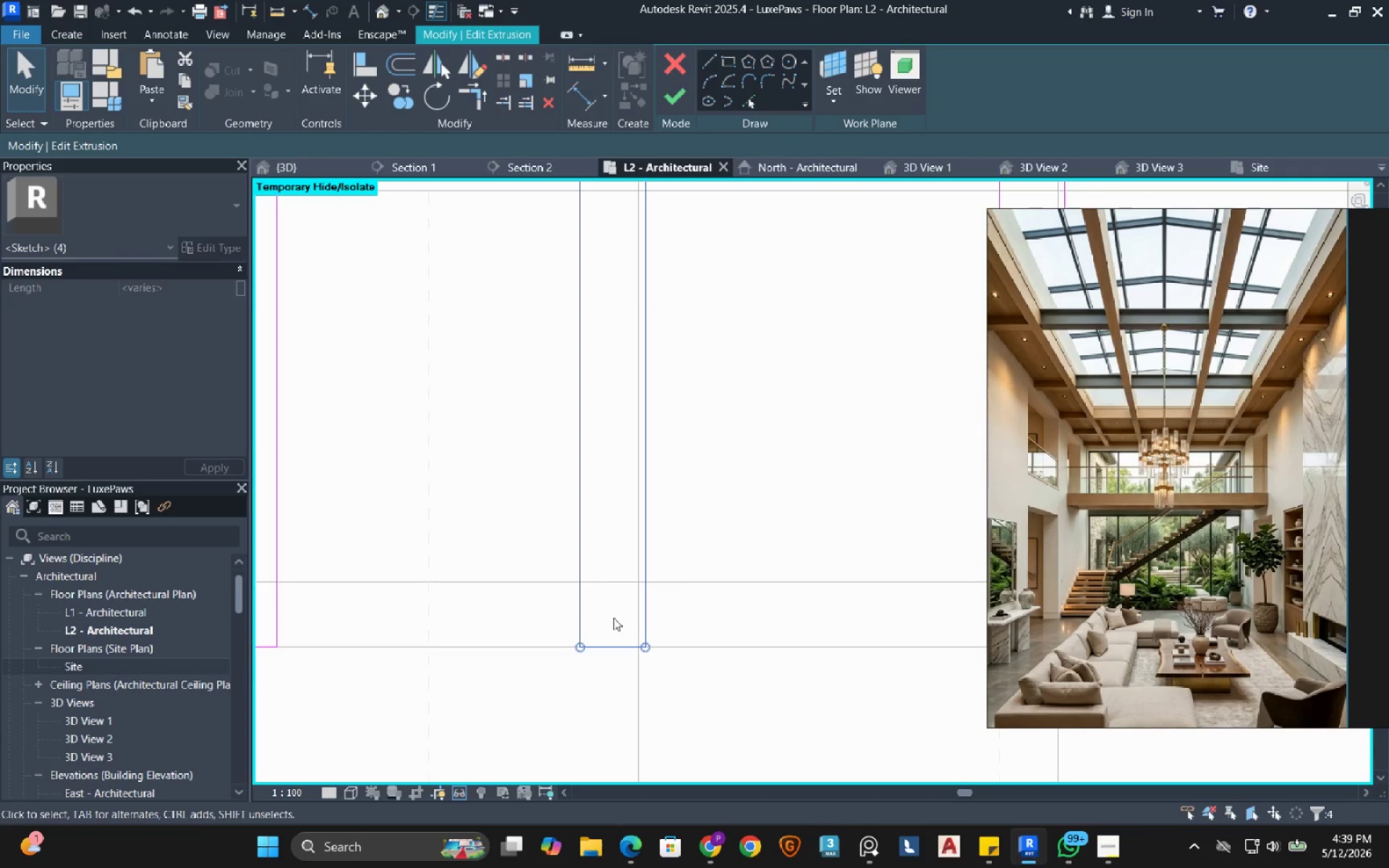 
key(Escape)
 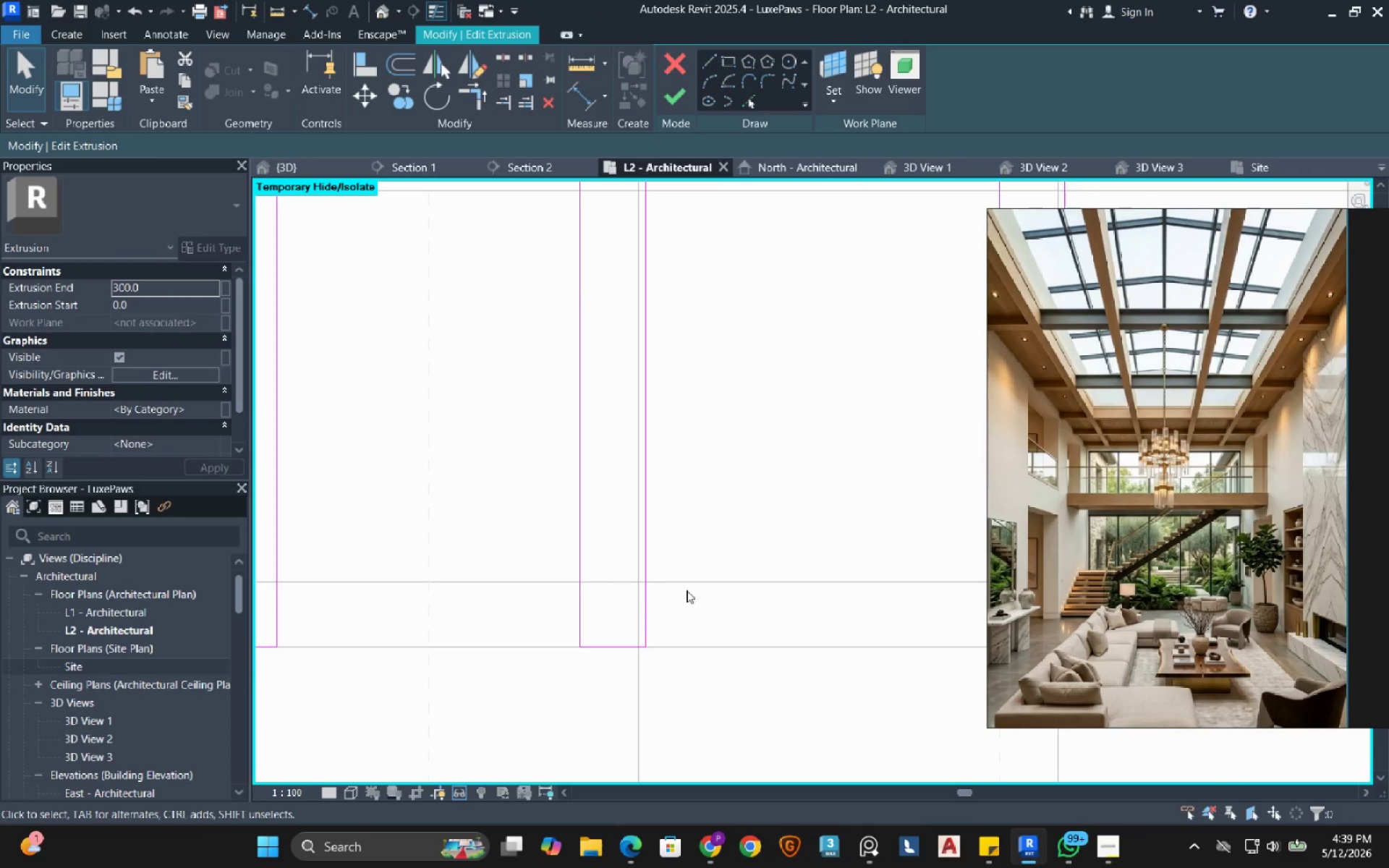 
scroll: coordinate [688, 593], scroll_direction: down, amount: 6.0
 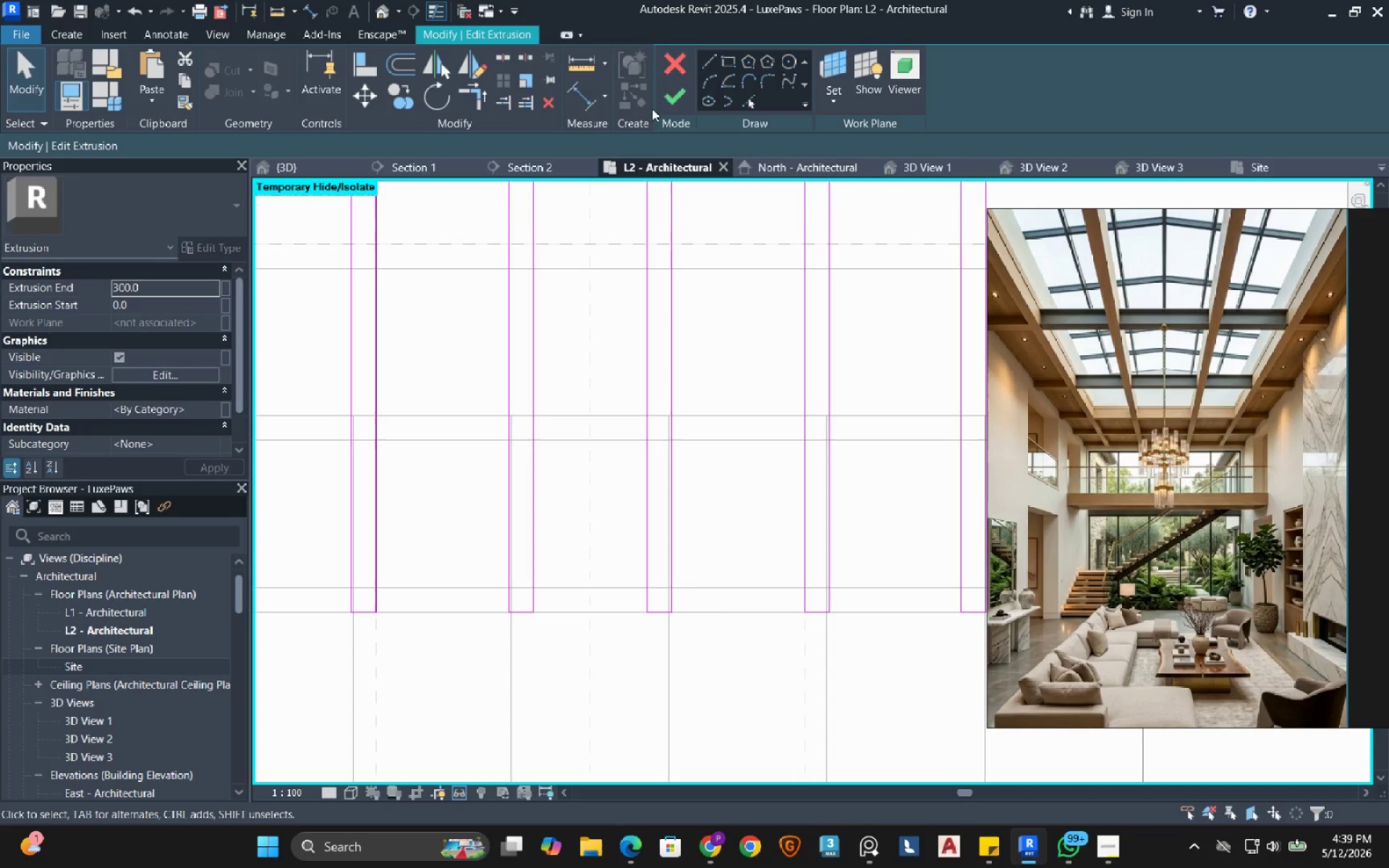 
left_click([707, 61])
 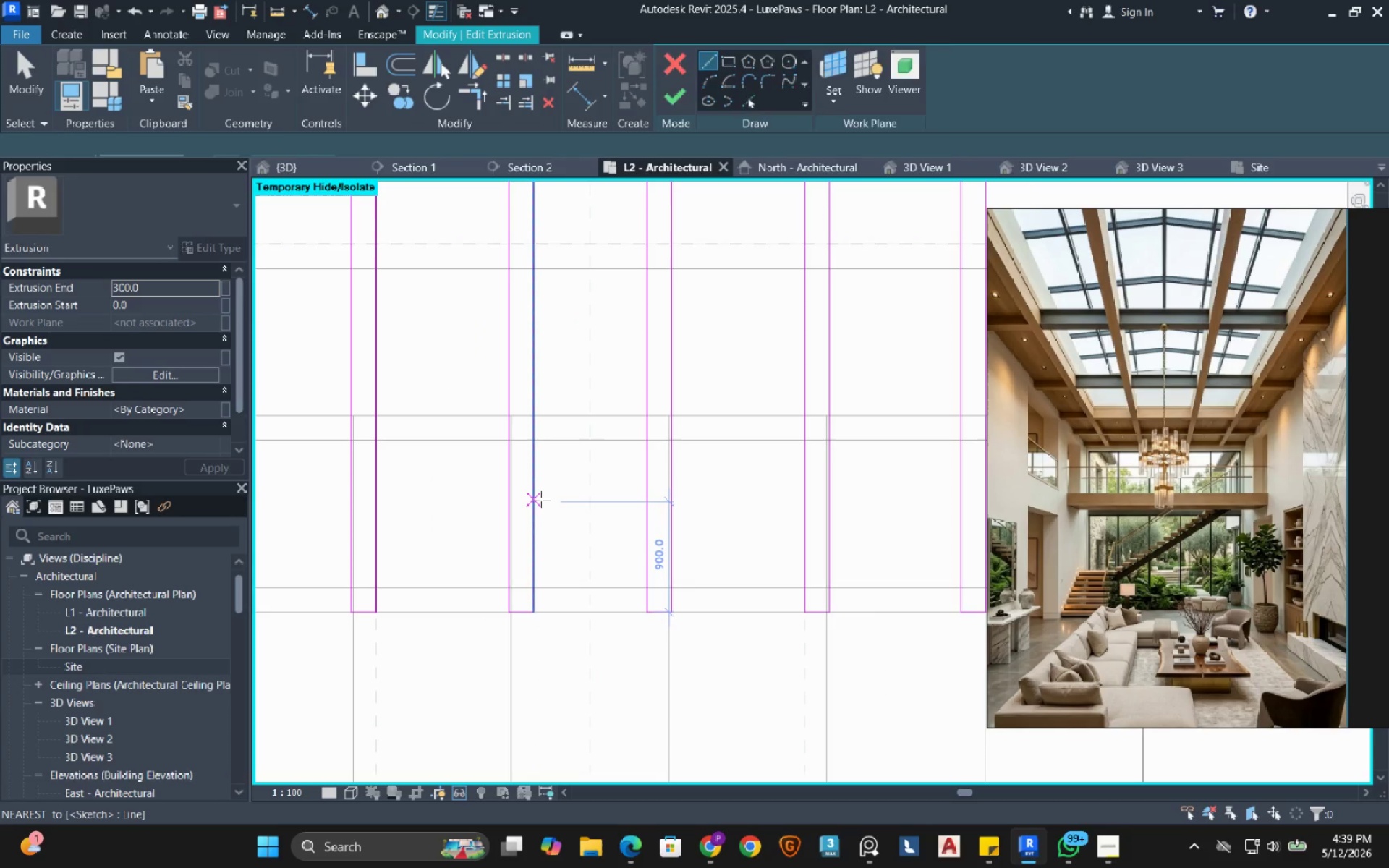 
left_click([541, 499])
 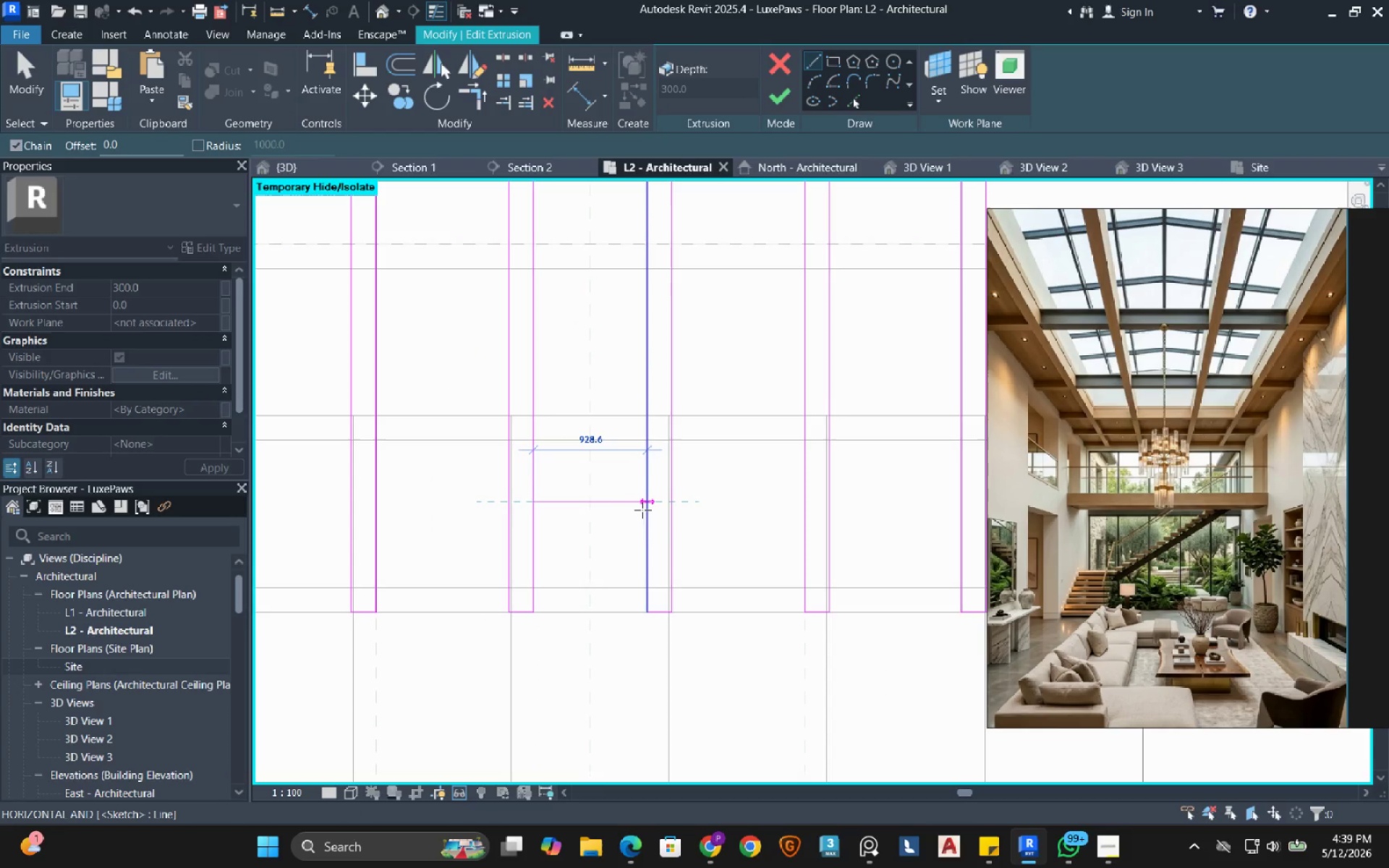 
left_click([647, 501])
 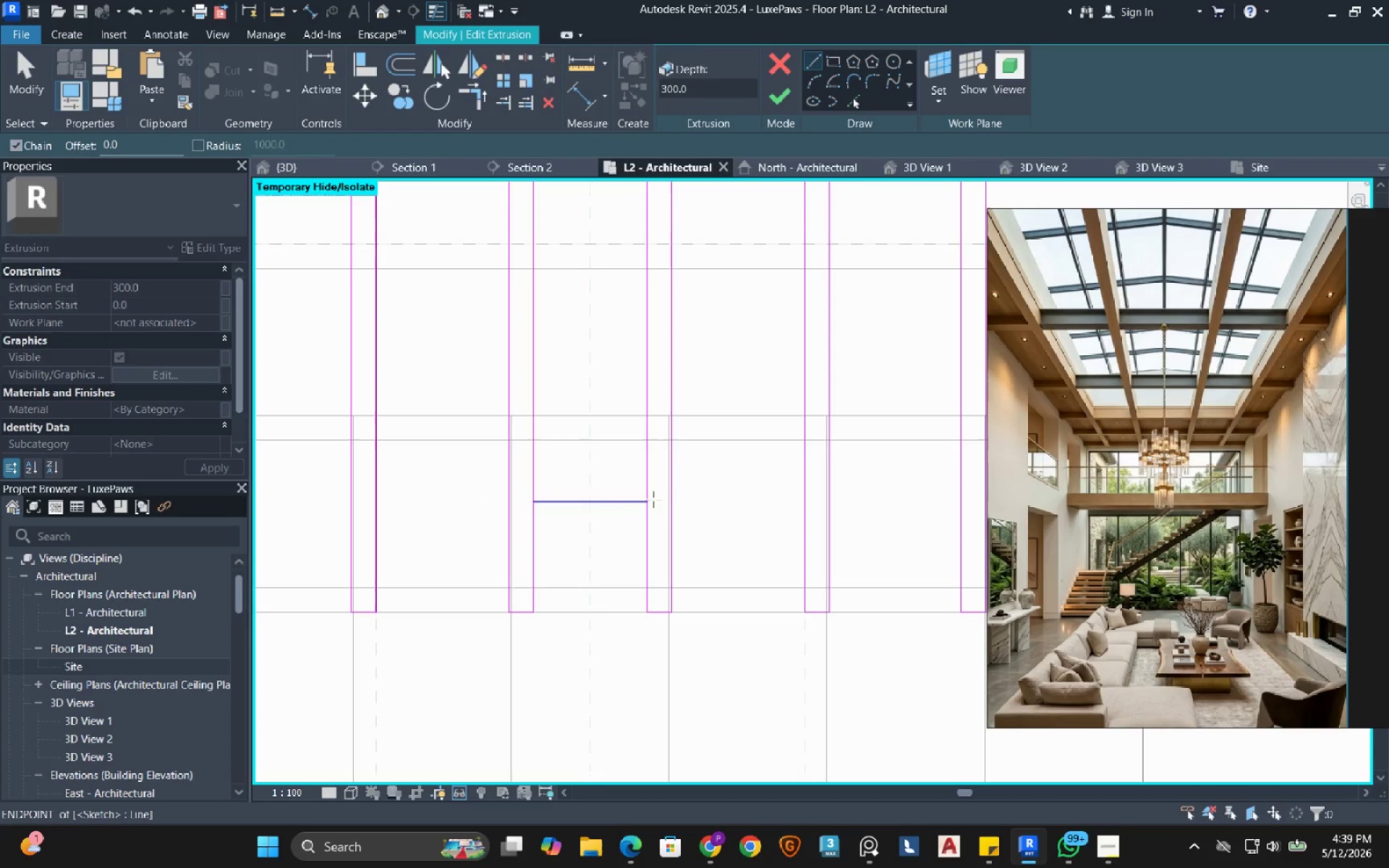 
key(Escape)
 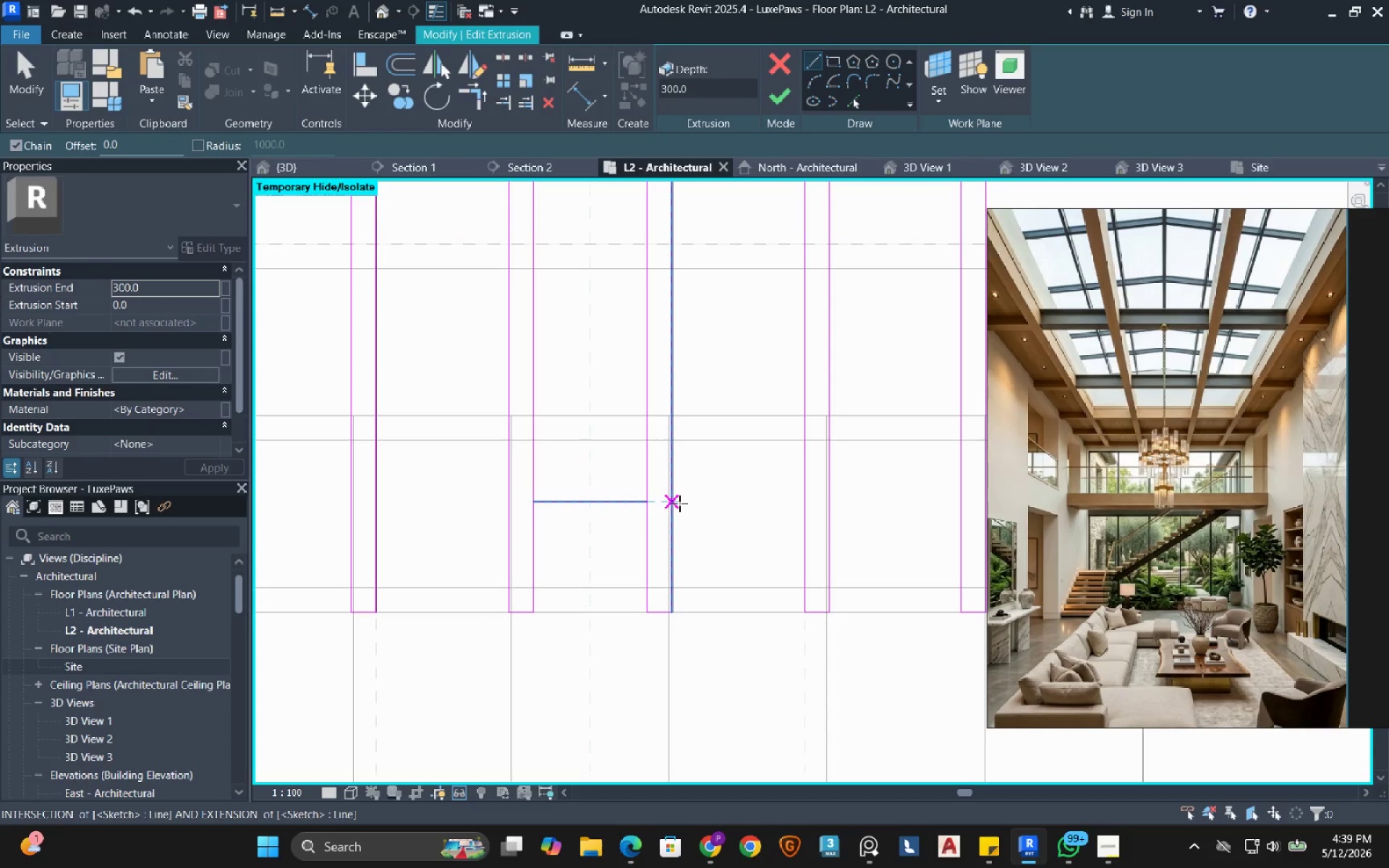 
left_click_drag(start_coordinate=[679, 503], to_coordinate=[683, 502])
 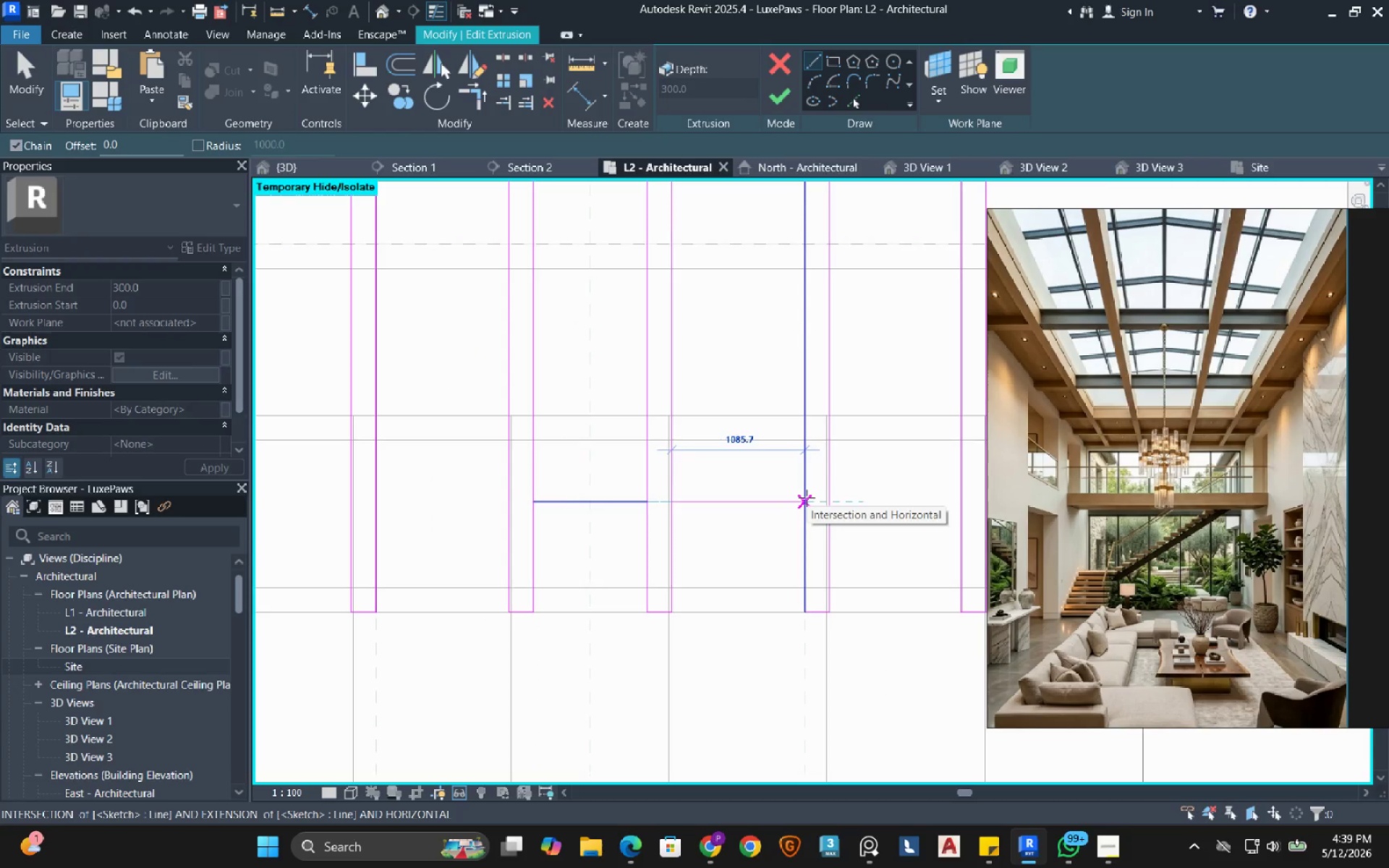 
key(Escape)
 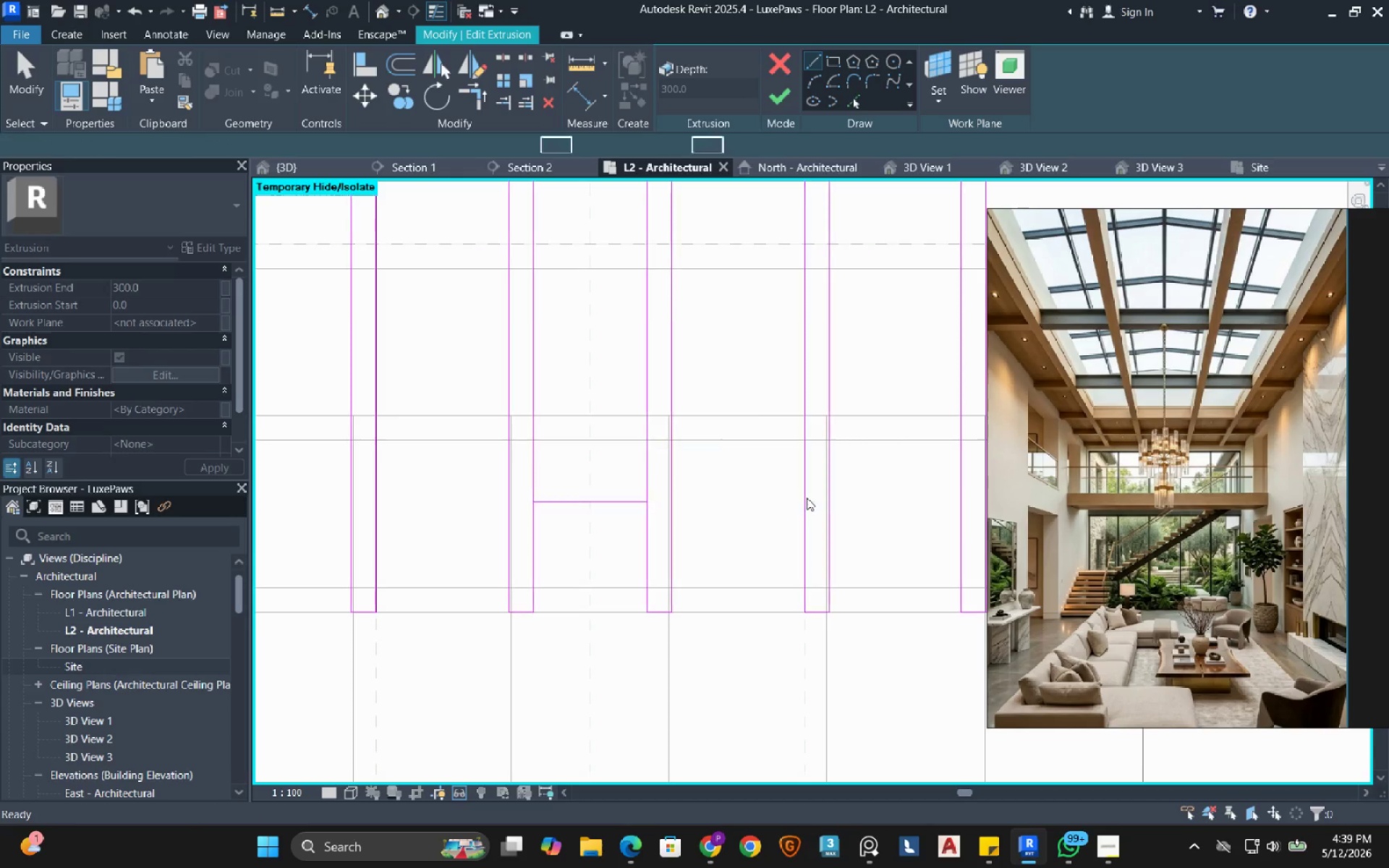 
key(Escape)
 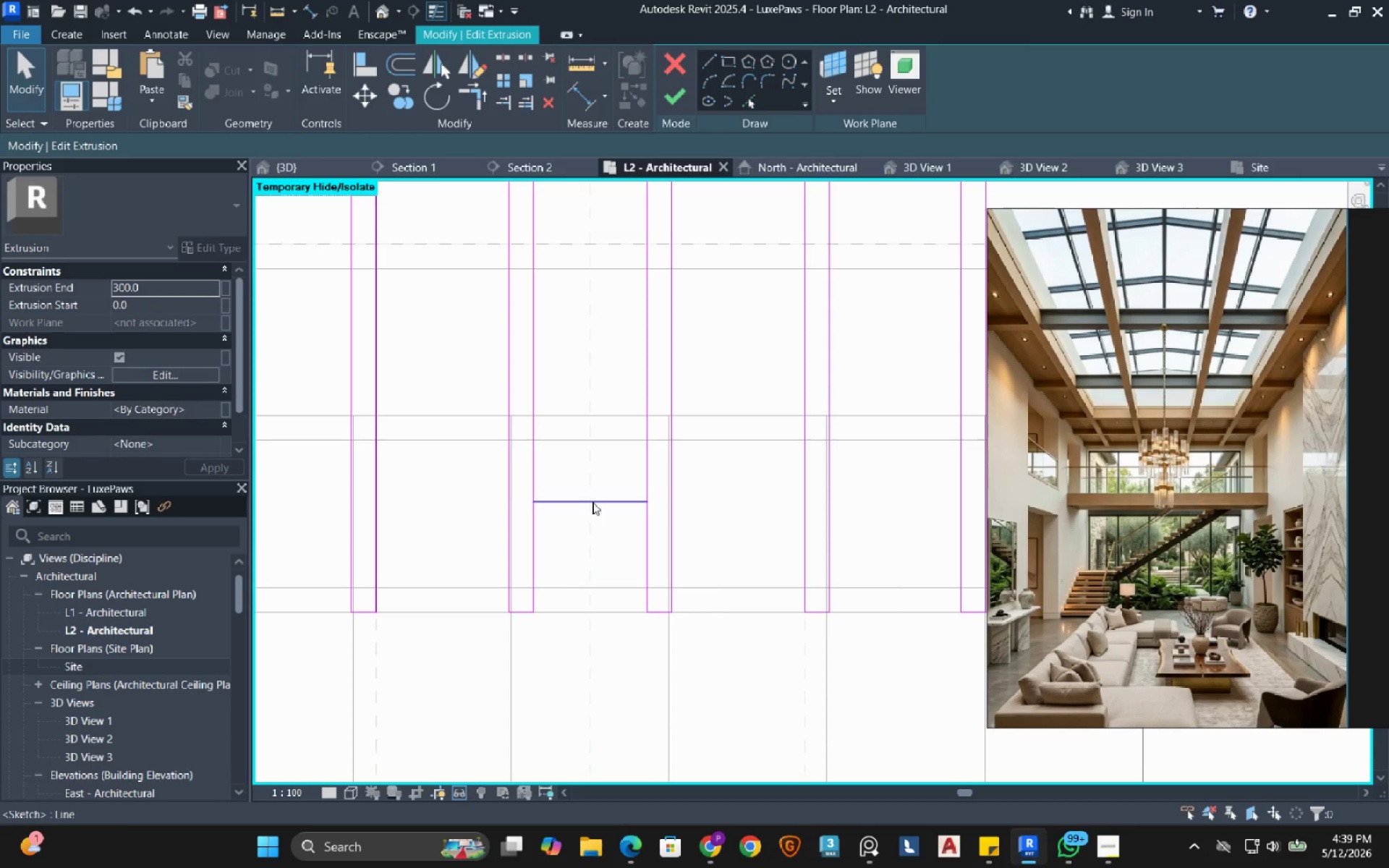 
left_click([592, 502])
 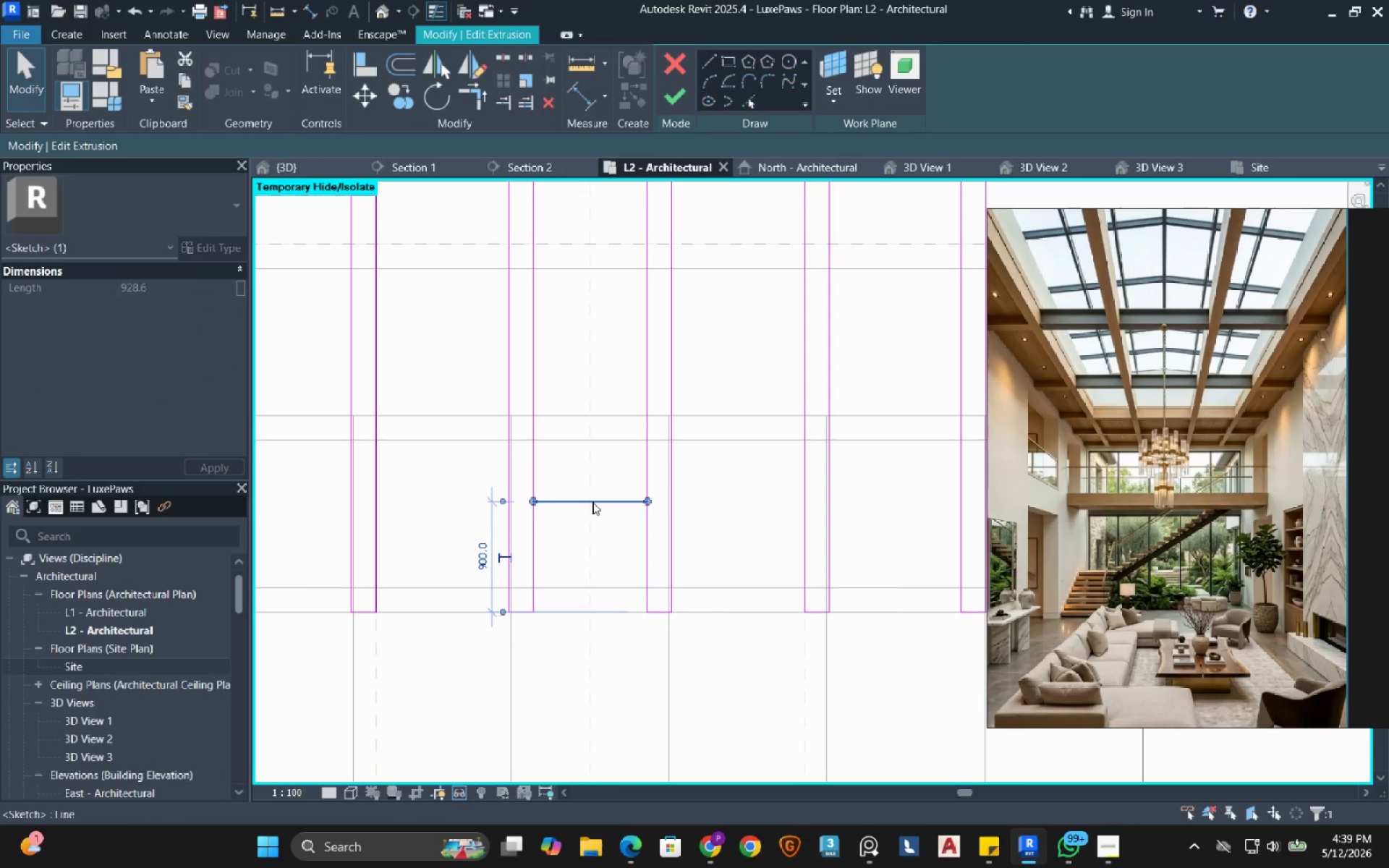 
type(de)
 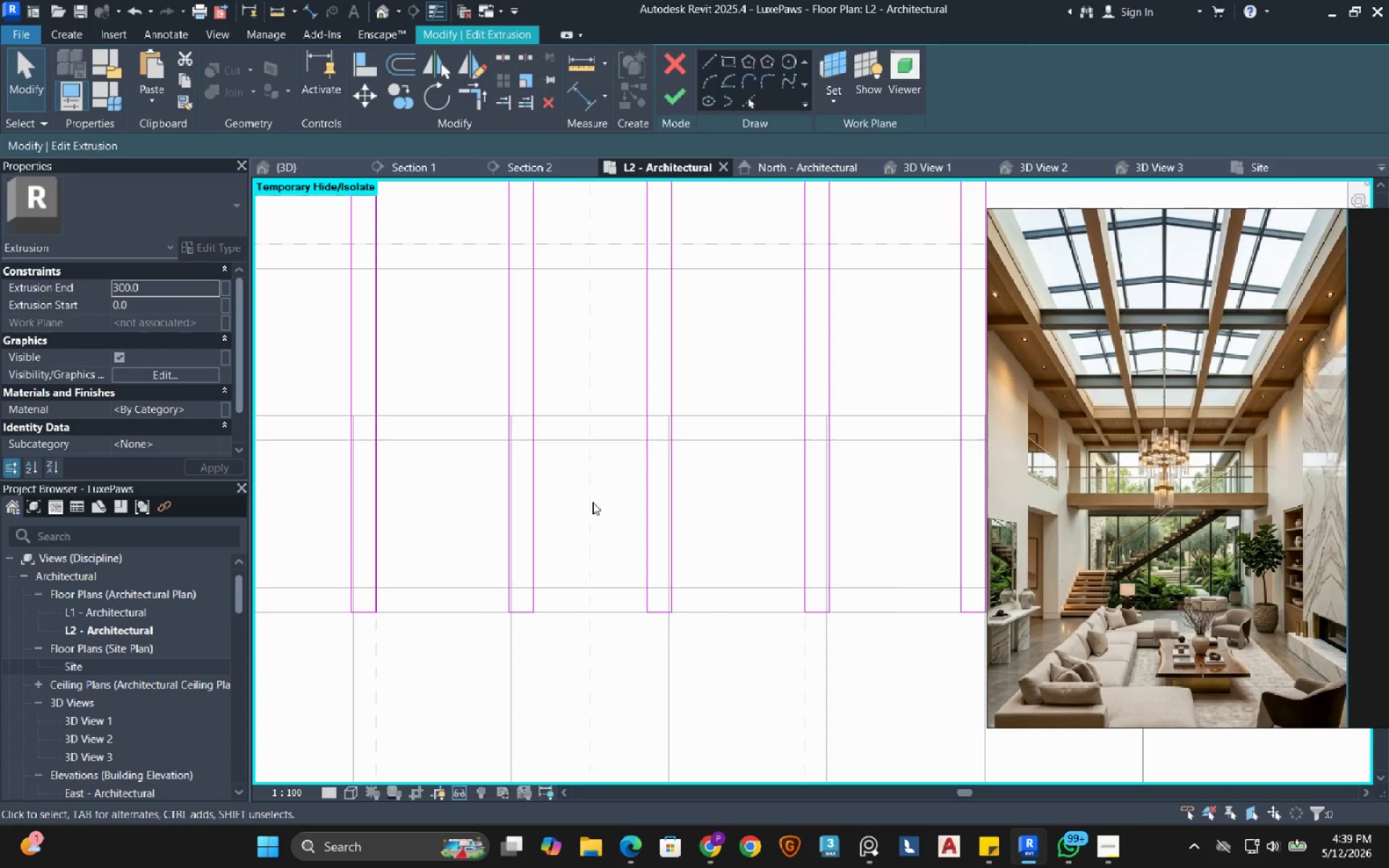 
wait(8.47)
 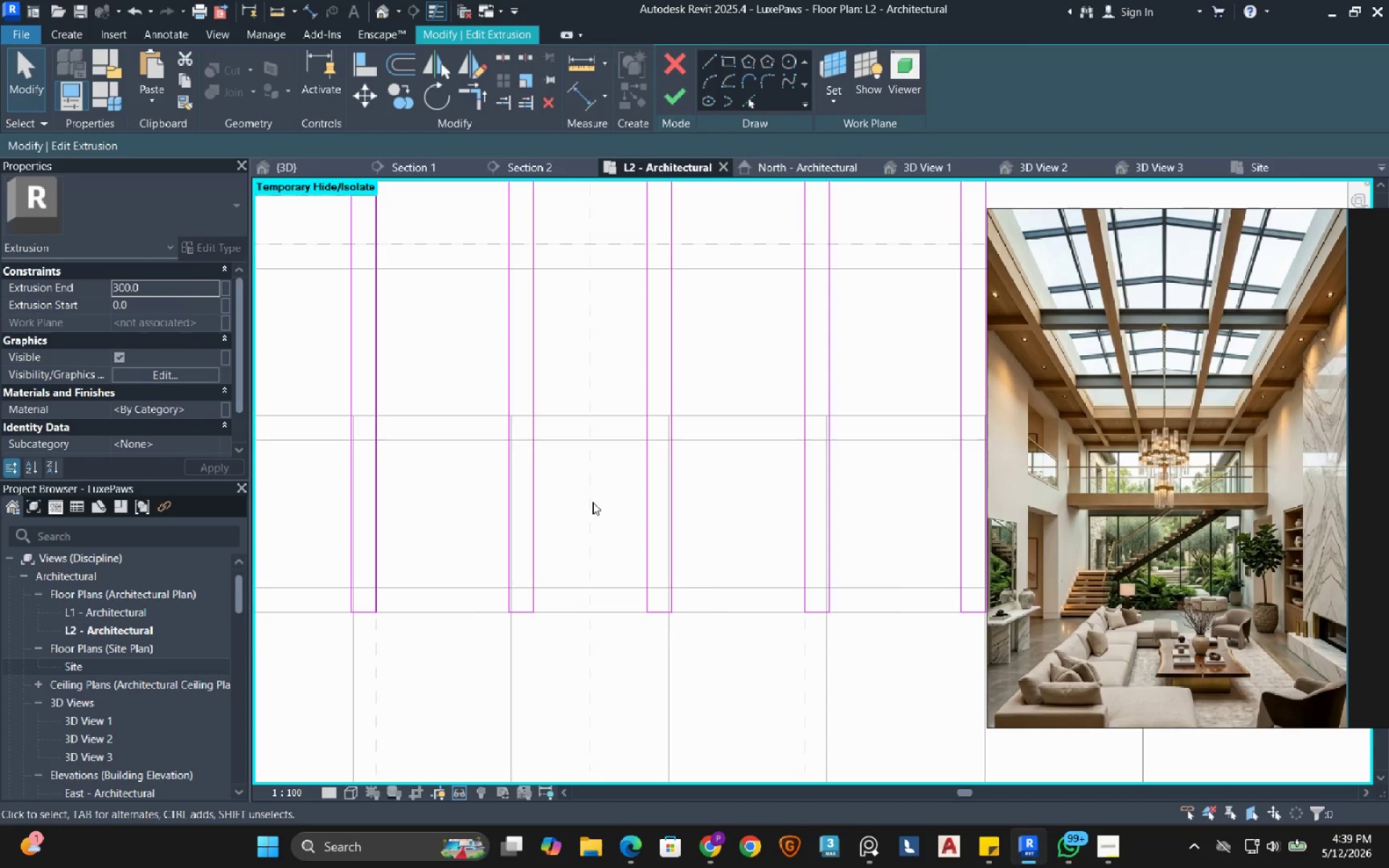 
key(Tab)
 